 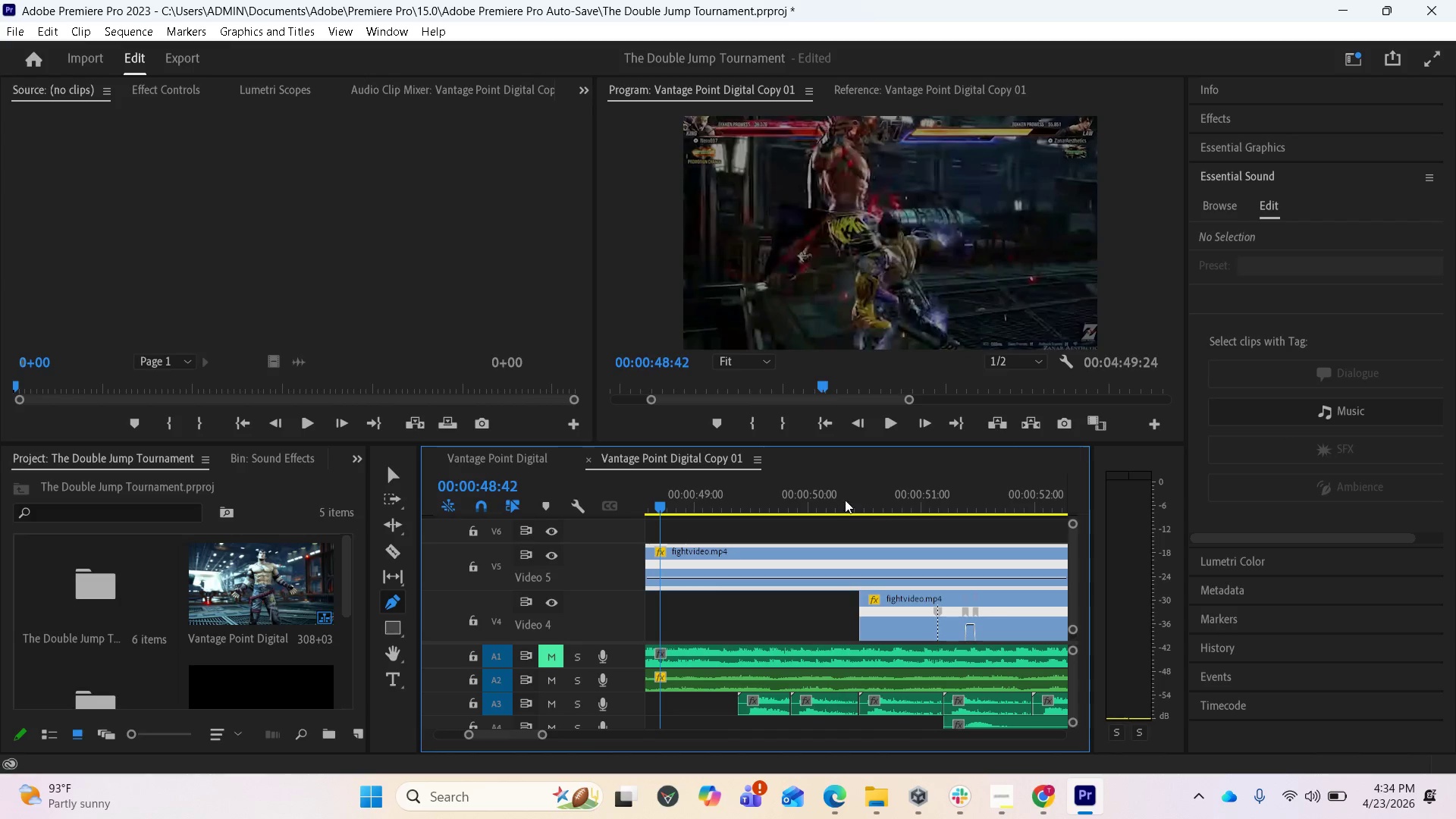 
left_click_drag(start_coordinate=[669, 504], to_coordinate=[755, 473])
 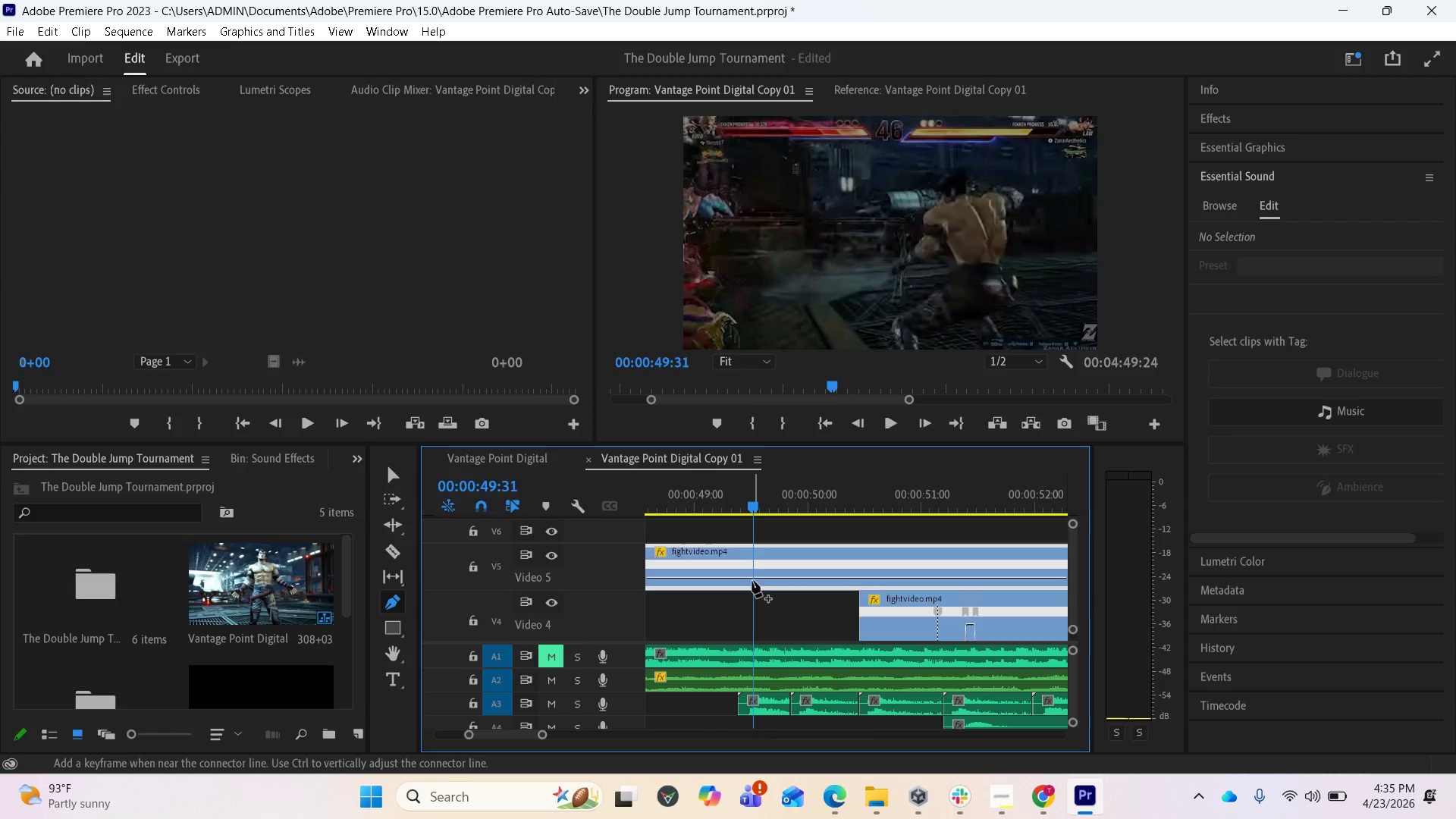 
left_click([753, 579])
 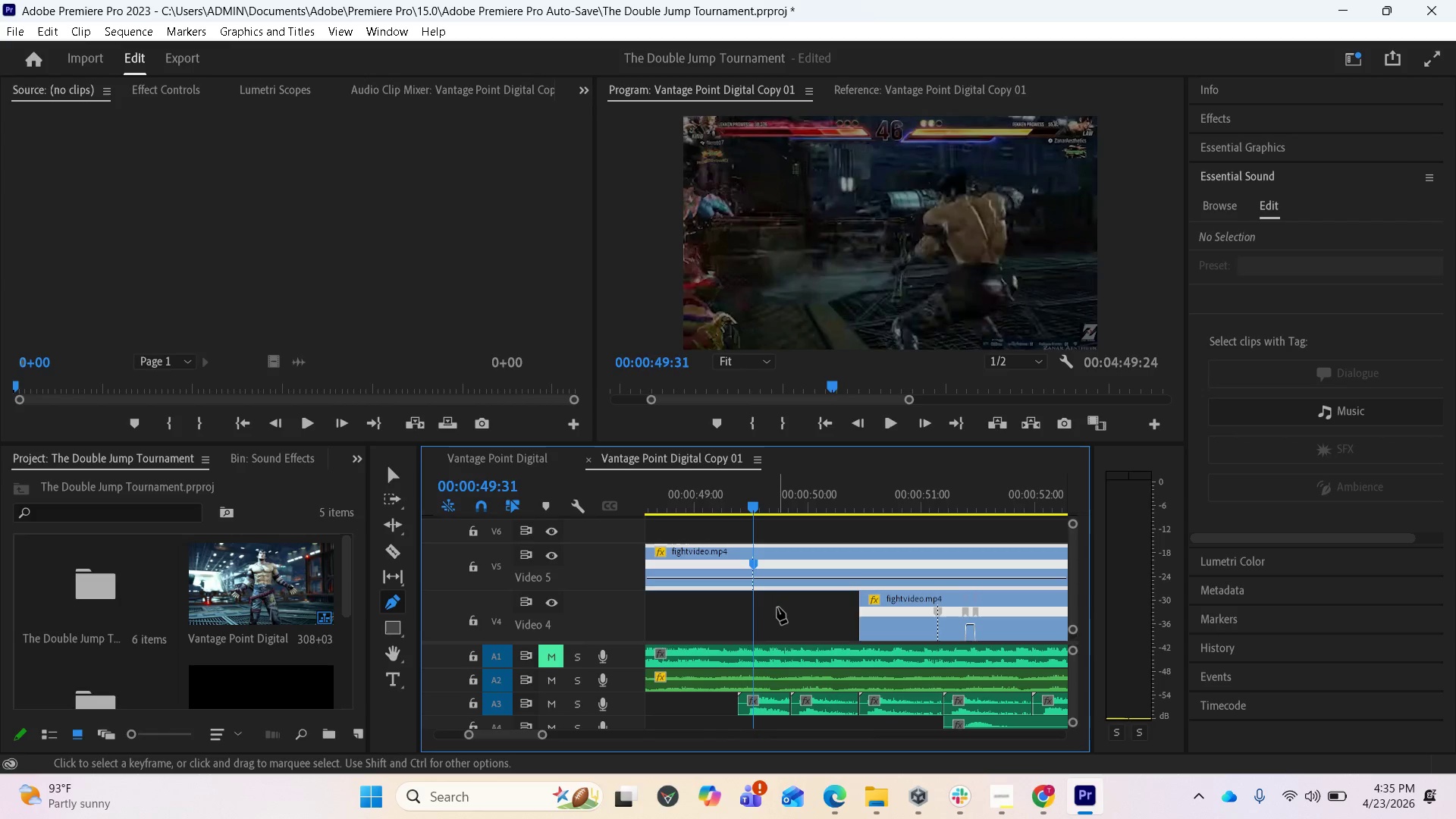 
scroll: coordinate [783, 602], scroll_direction: up, amount: 16.0
 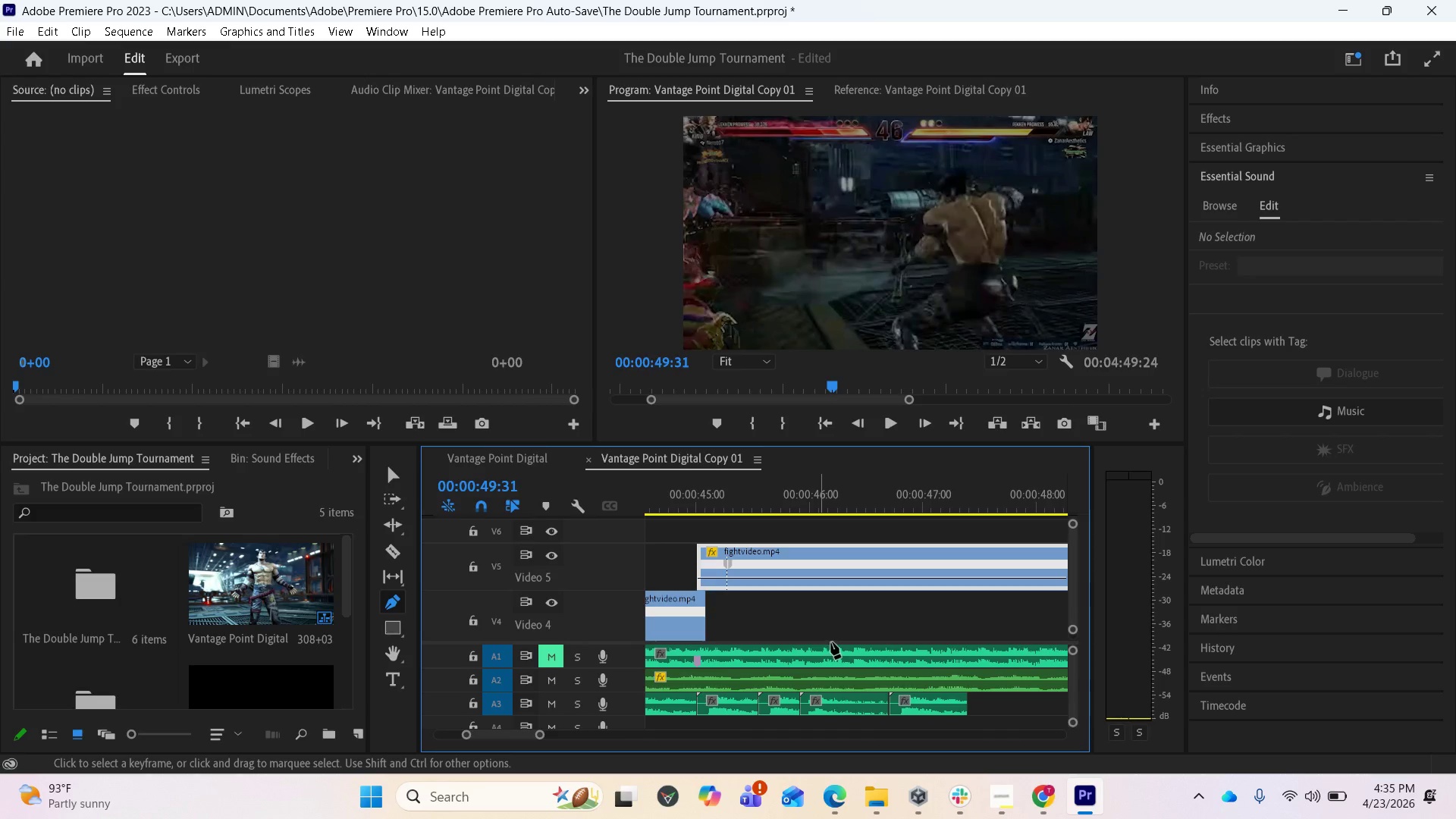 
scroll: coordinate [831, 642], scroll_direction: down, amount: 3.0
 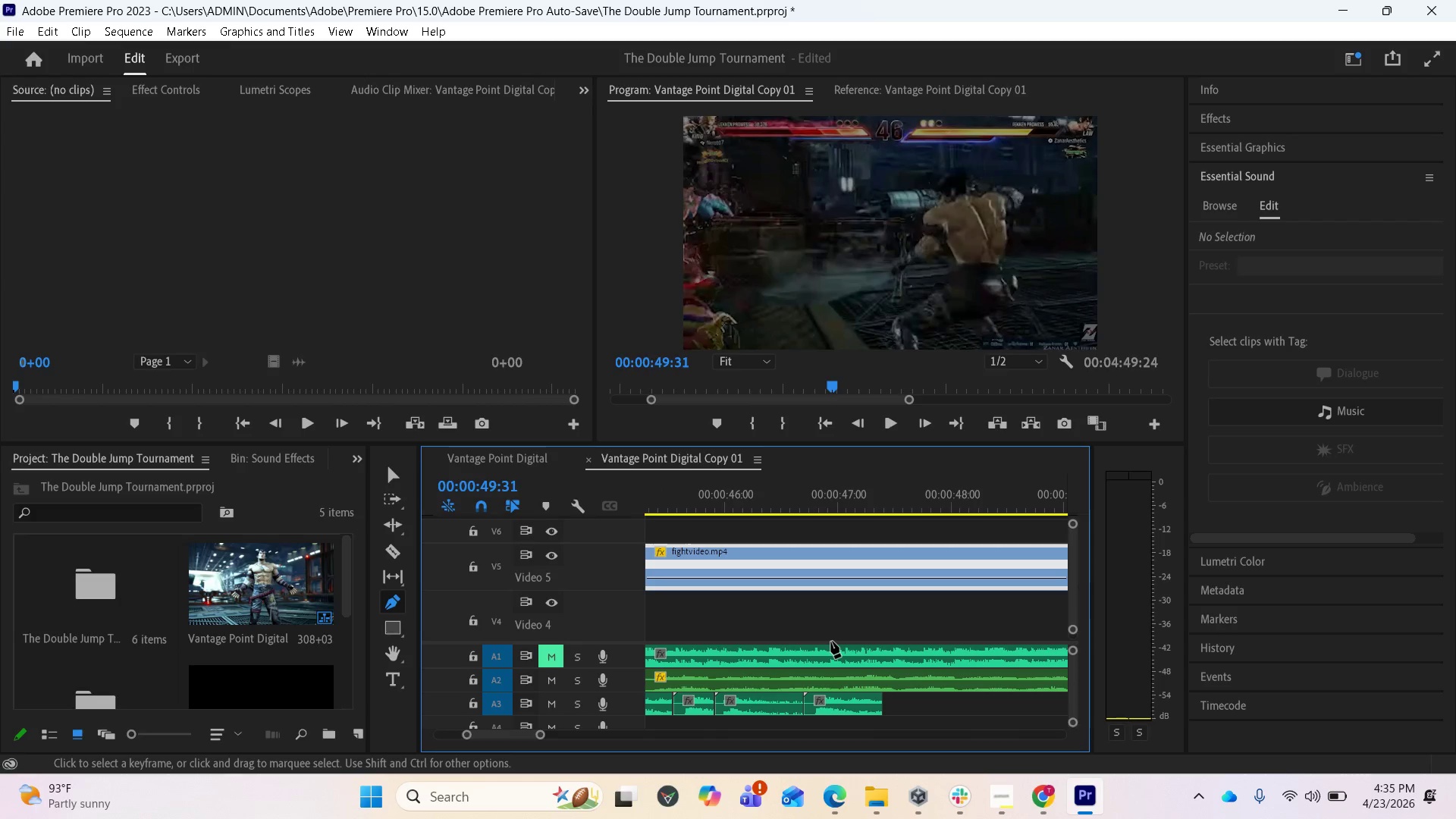 
key(Minus)
 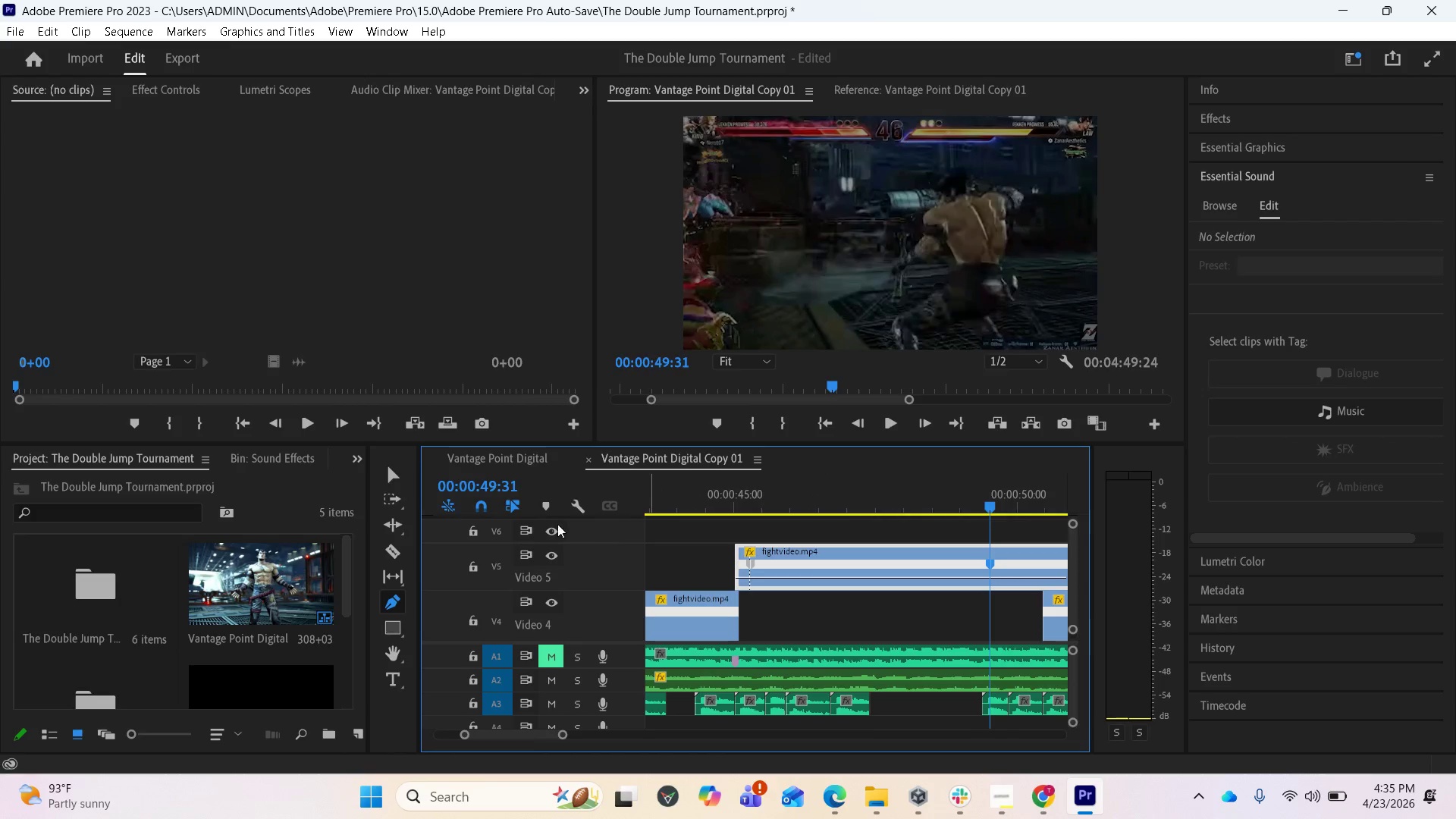 
left_click([389, 479])
 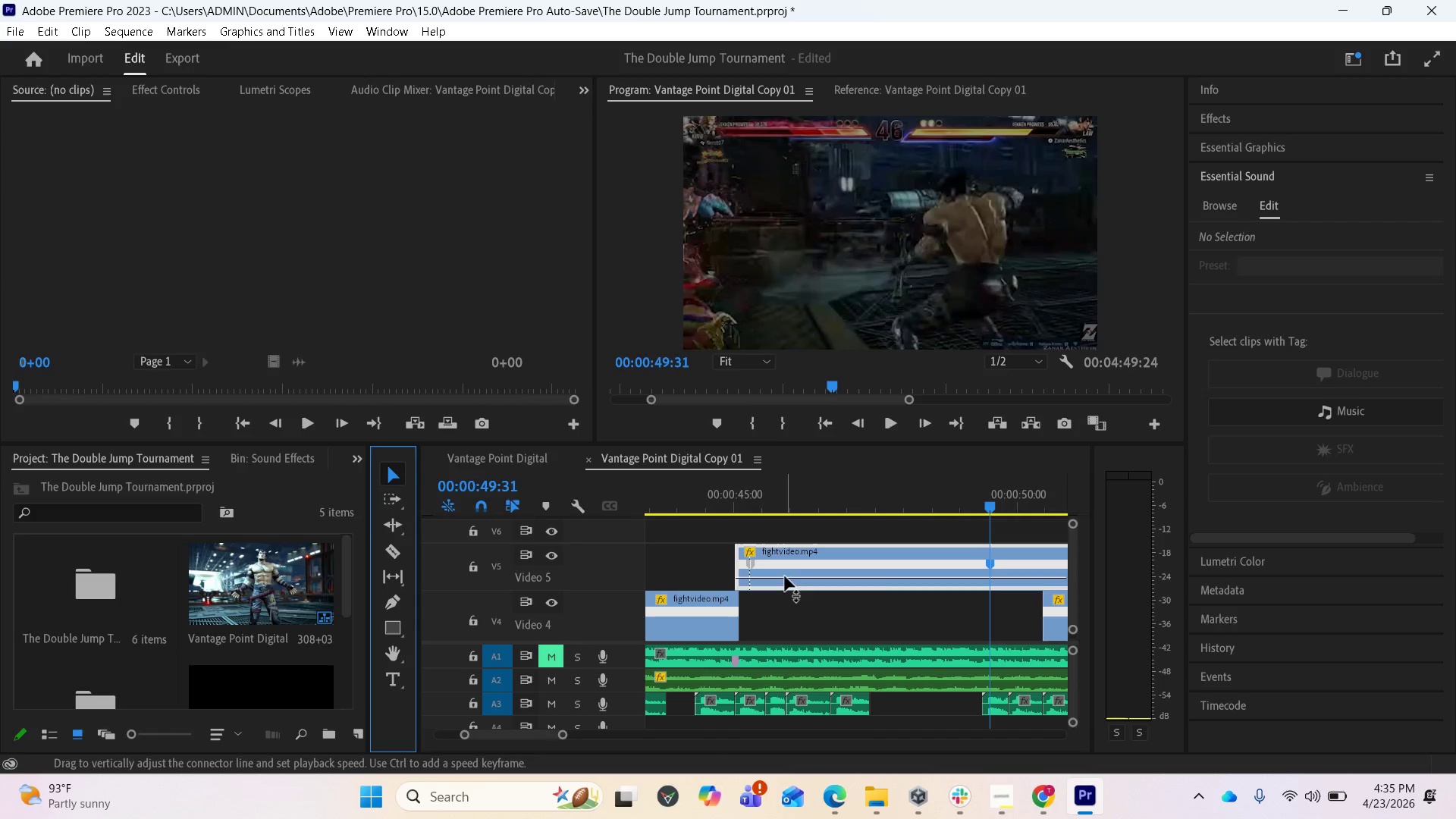 
left_click_drag(start_coordinate=[785, 579], to_coordinate=[810, 509])
 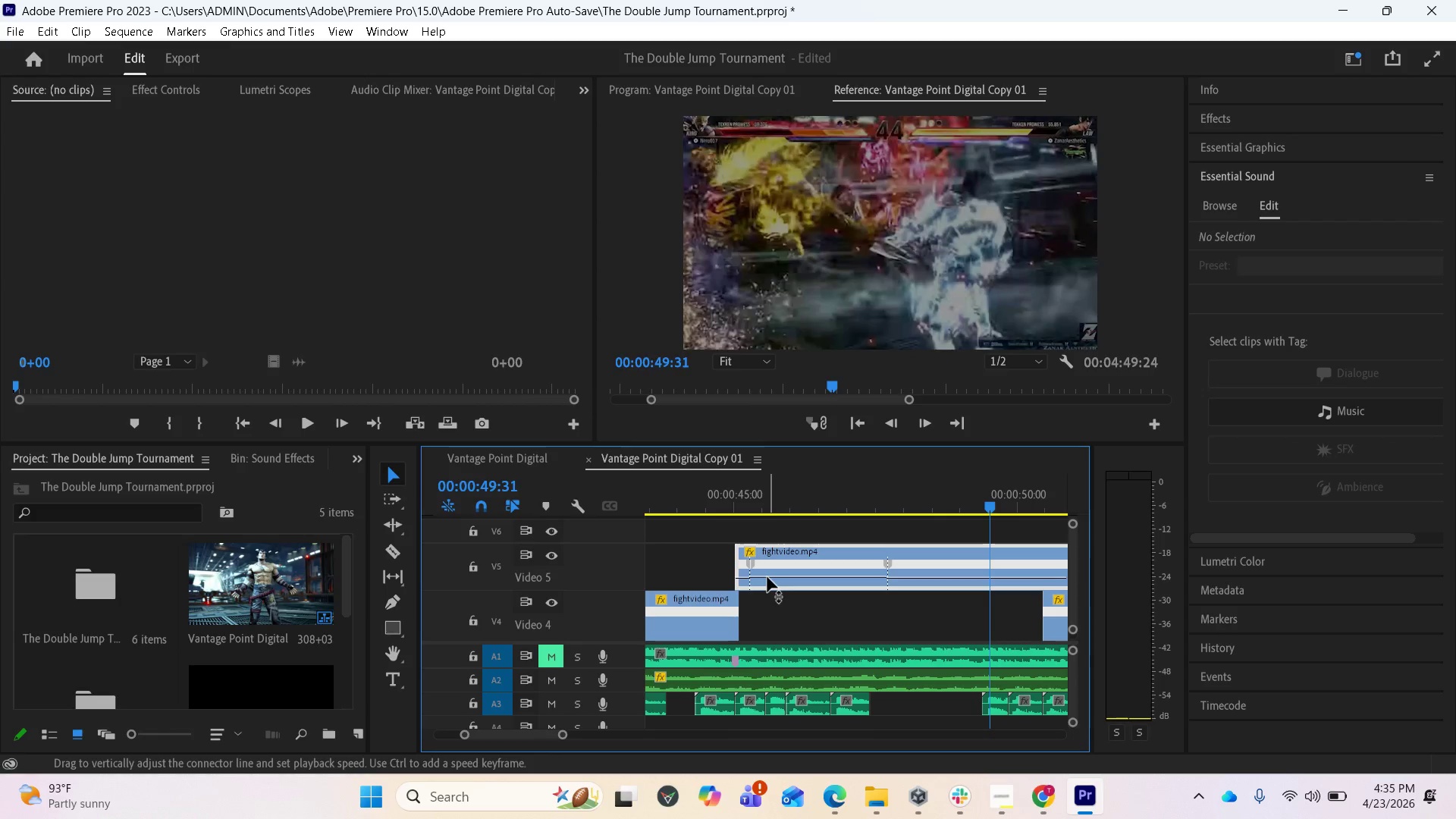 
left_click_drag(start_coordinate=[768, 577], to_coordinate=[783, 539])
 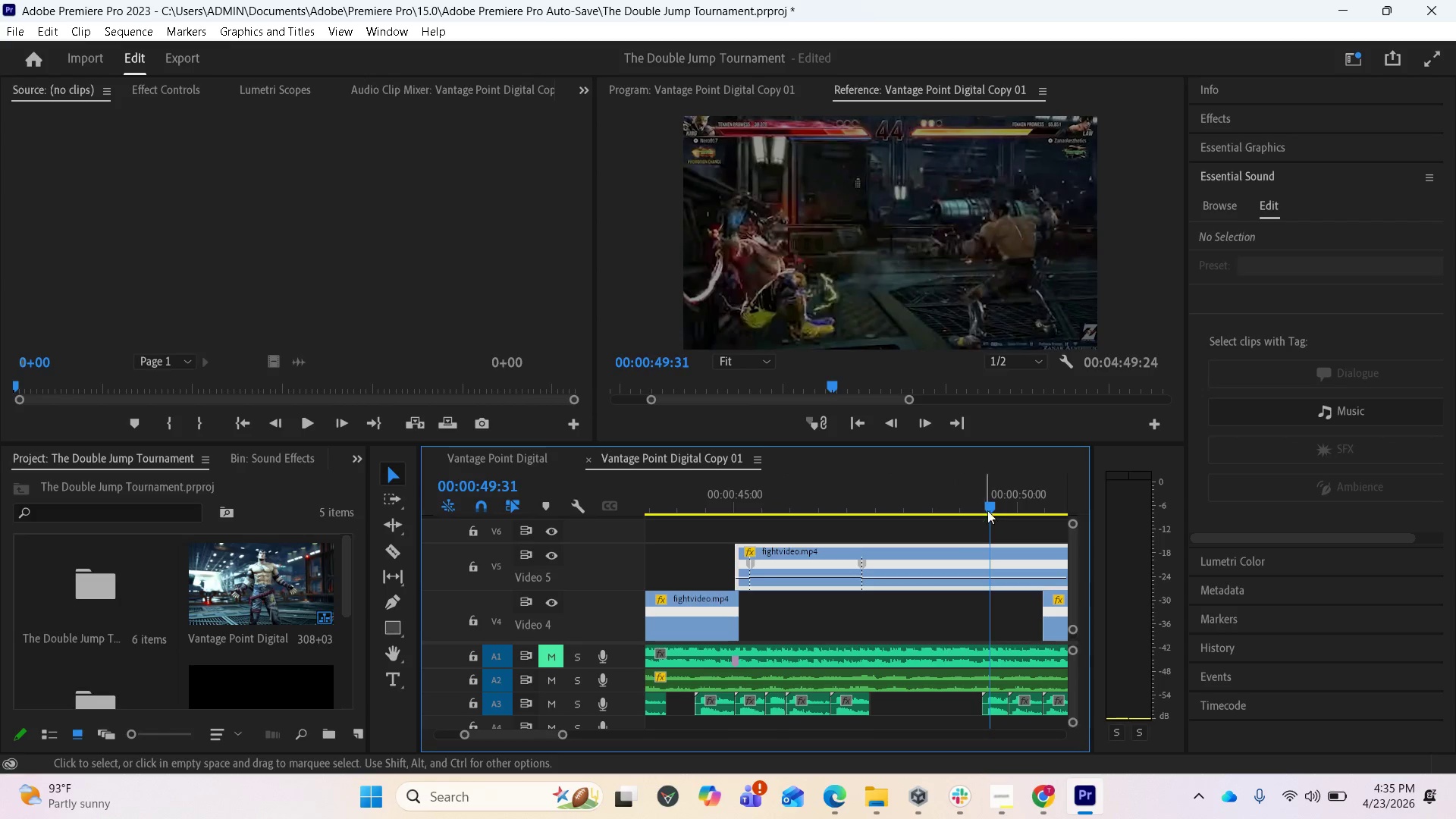 
wait(8.09)
 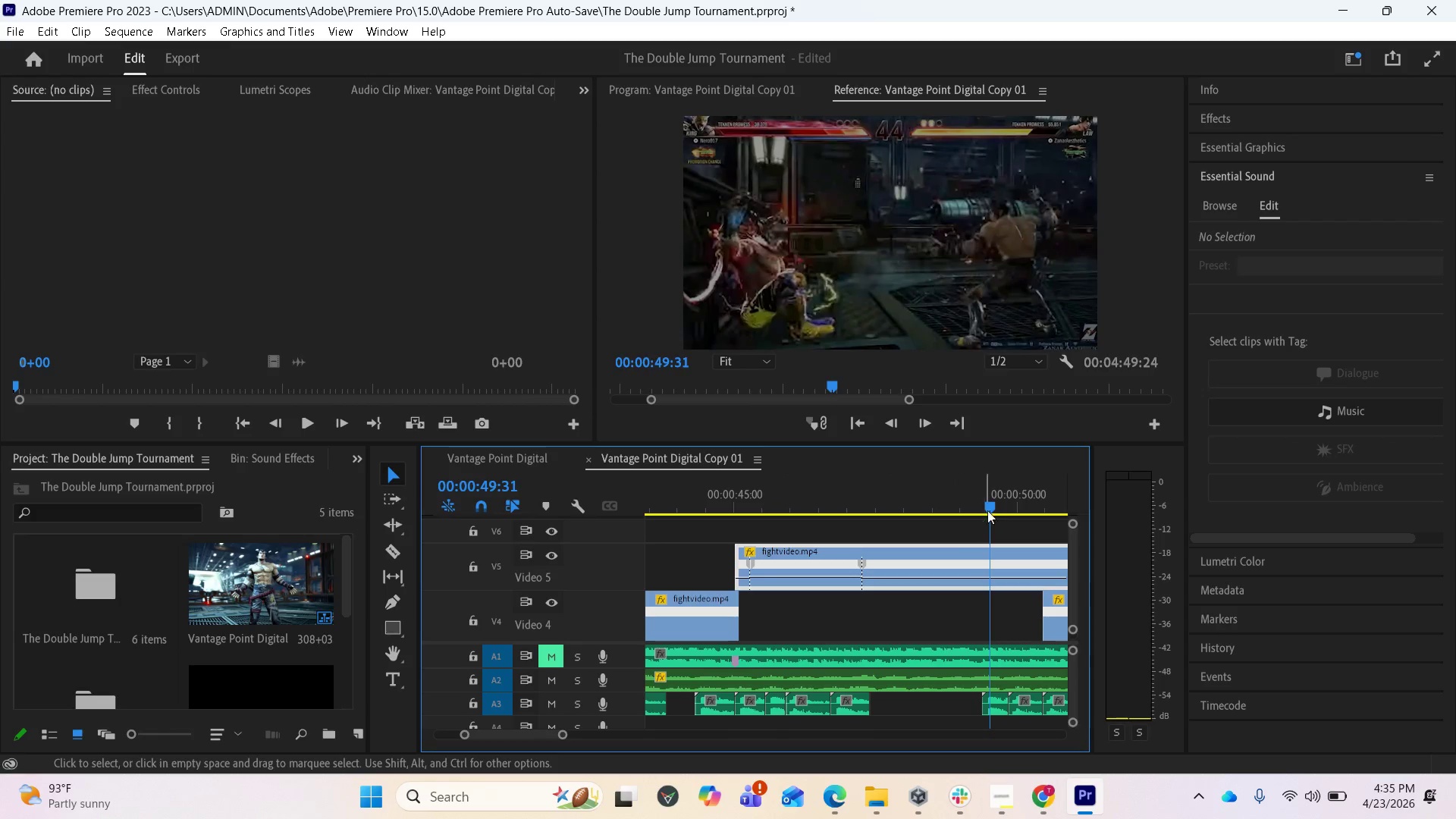 
key(Equal)
 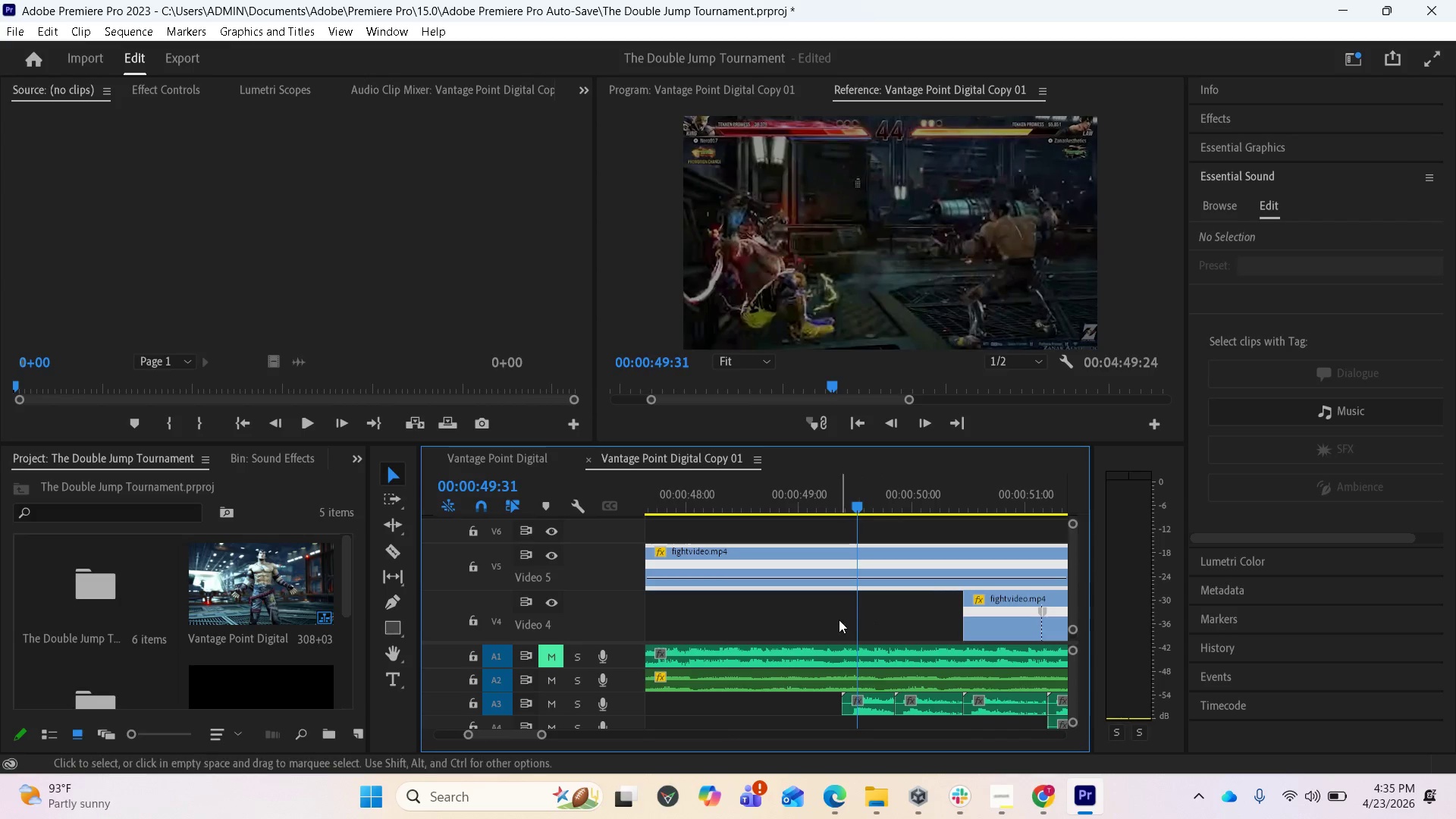 
key(Equal)
 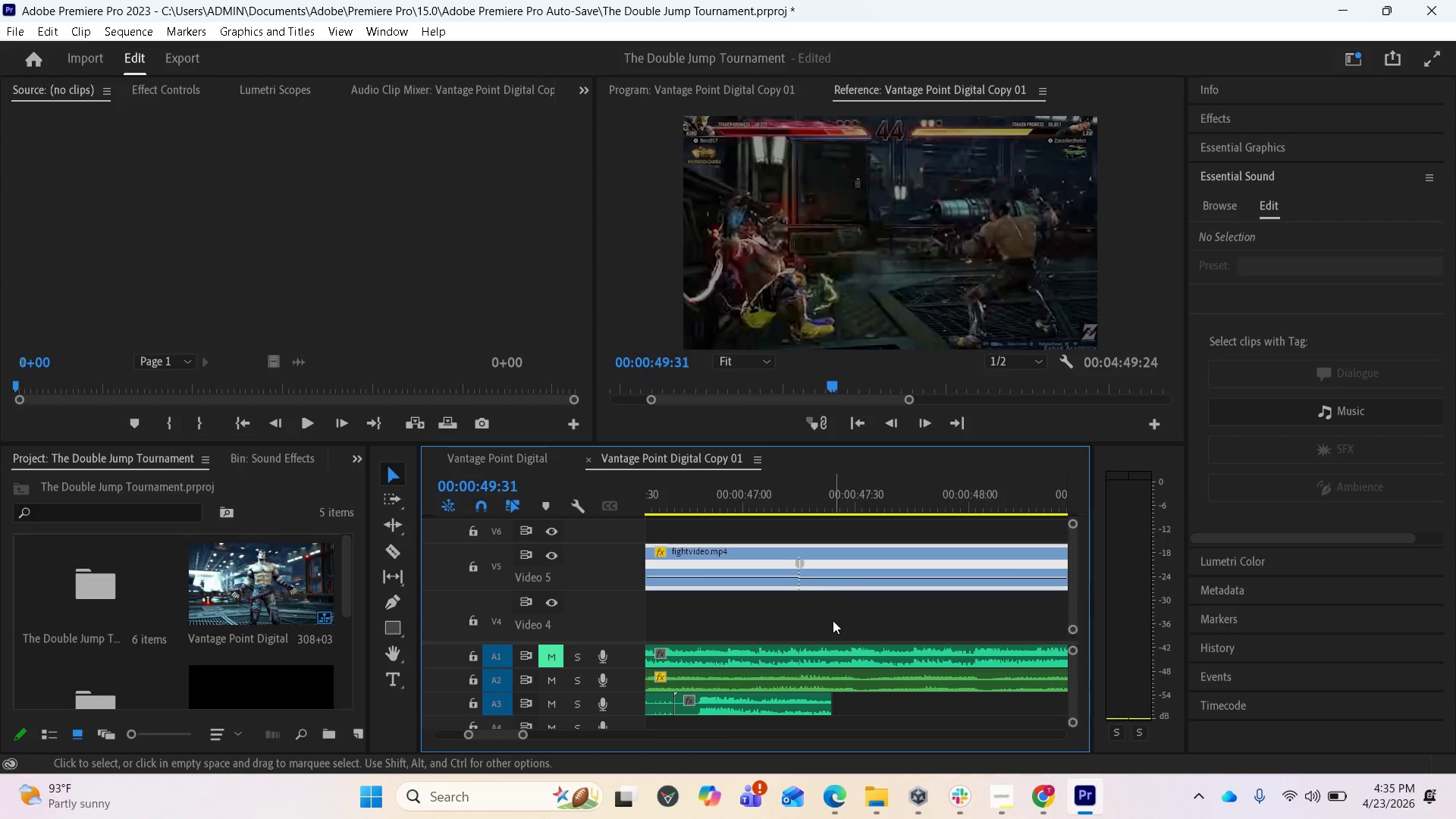 
scroll: coordinate [833, 619], scroll_direction: up, amount: 16.0
 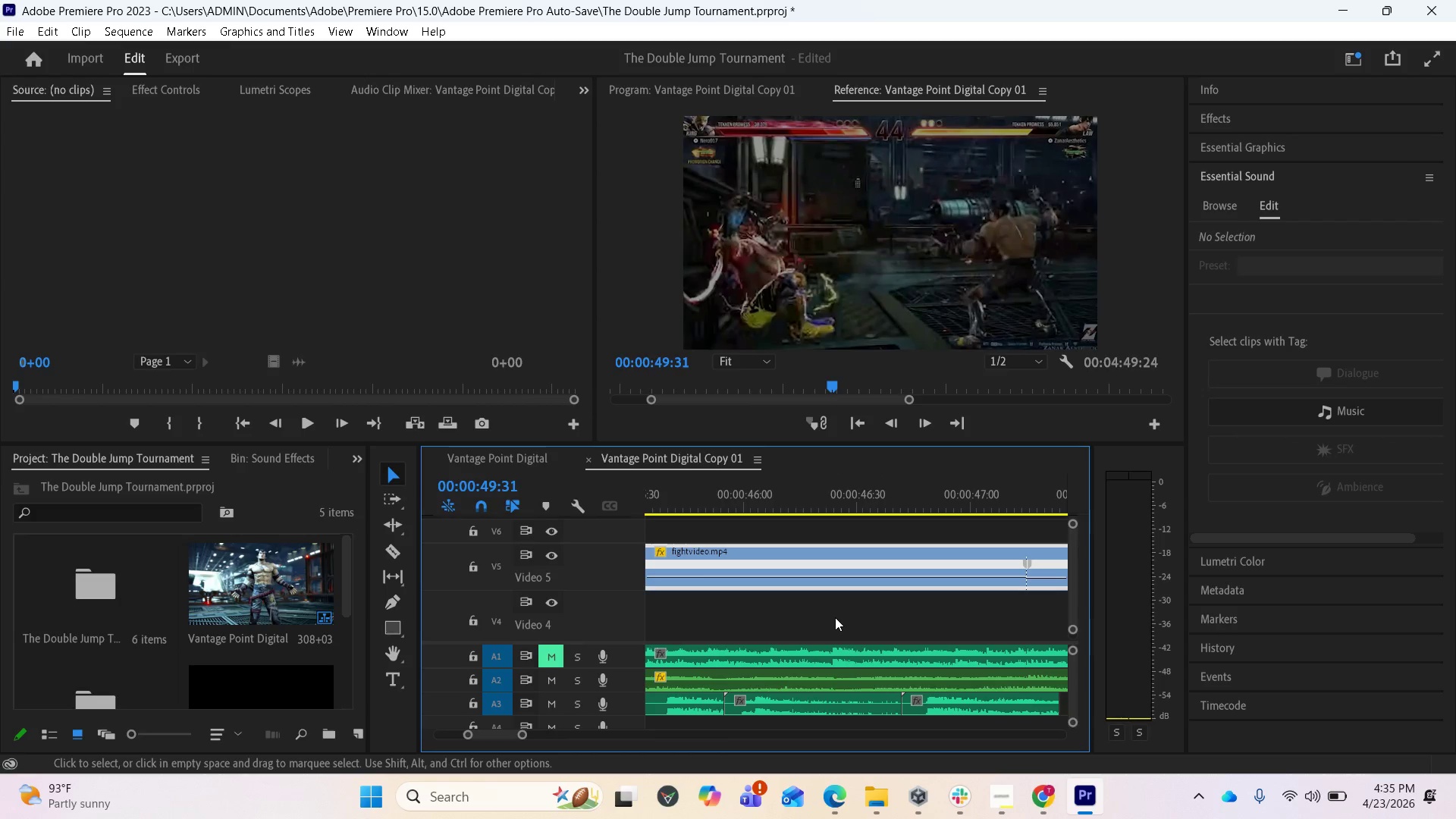 
key(Equal)
 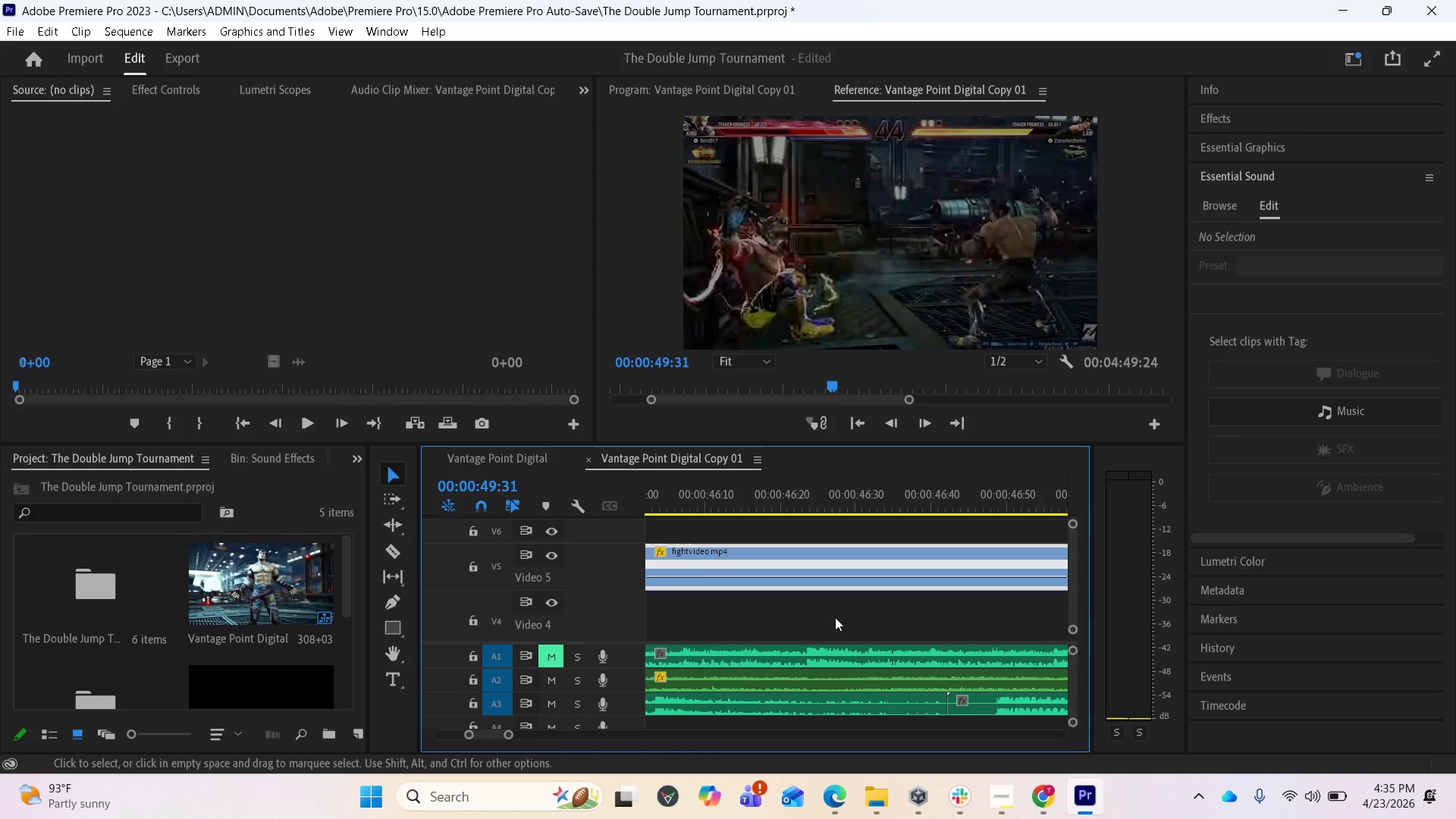 
scroll: coordinate [835, 617], scroll_direction: up, amount: 7.0
 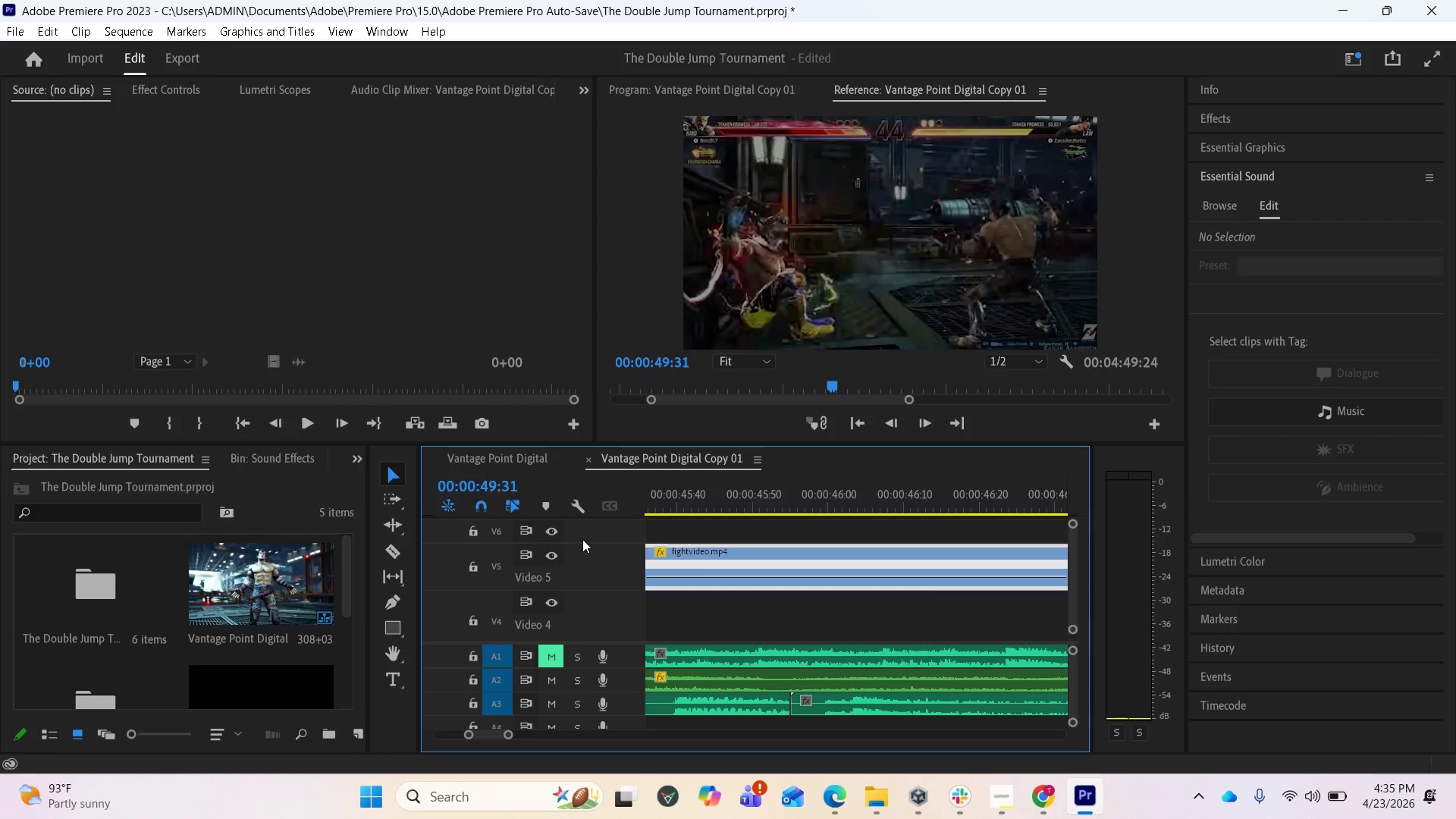 
left_click_drag(start_coordinate=[585, 544], to_coordinate=[592, 520])
 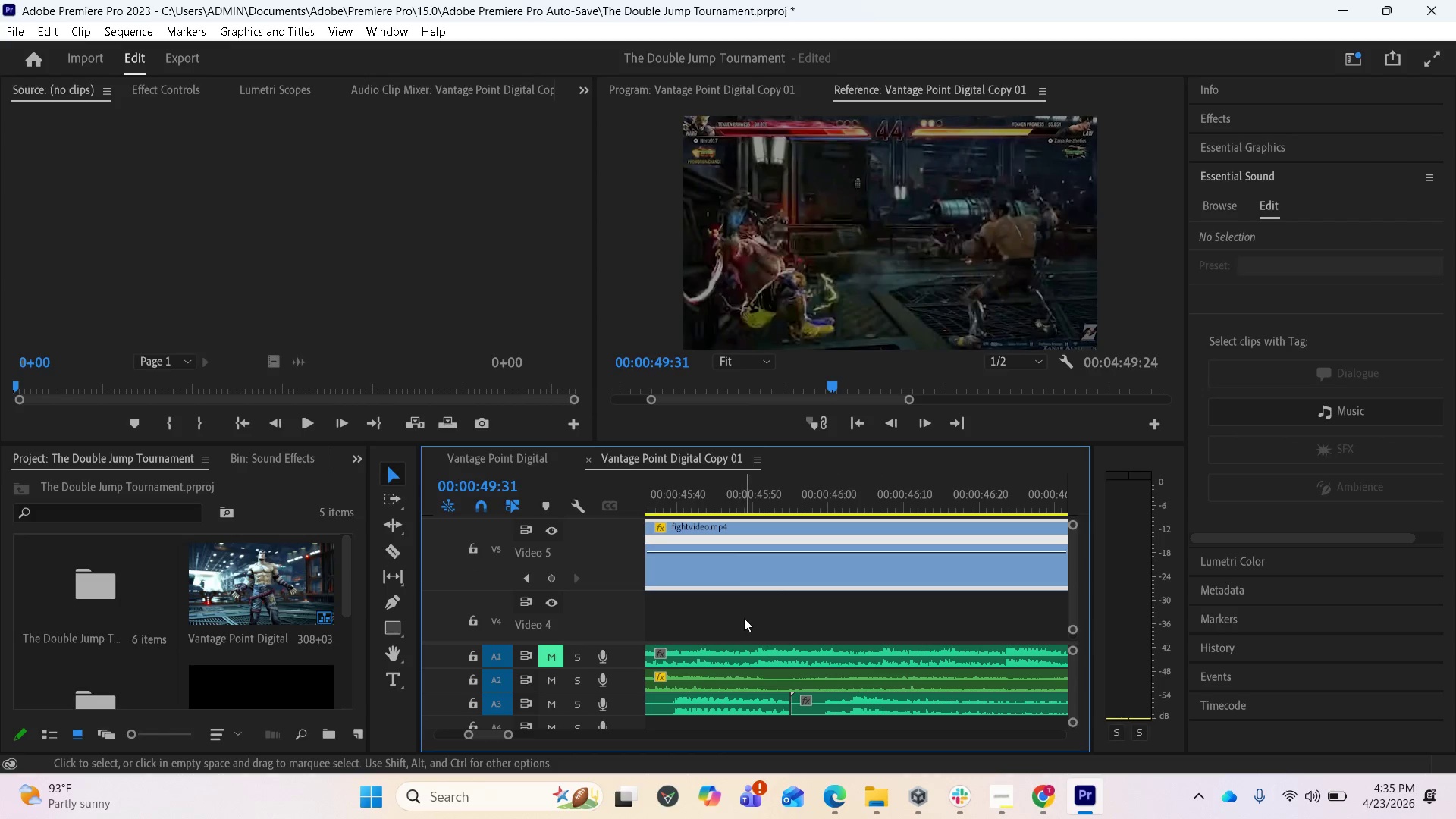 
scroll: coordinate [843, 642], scroll_direction: up, amount: 8.0
 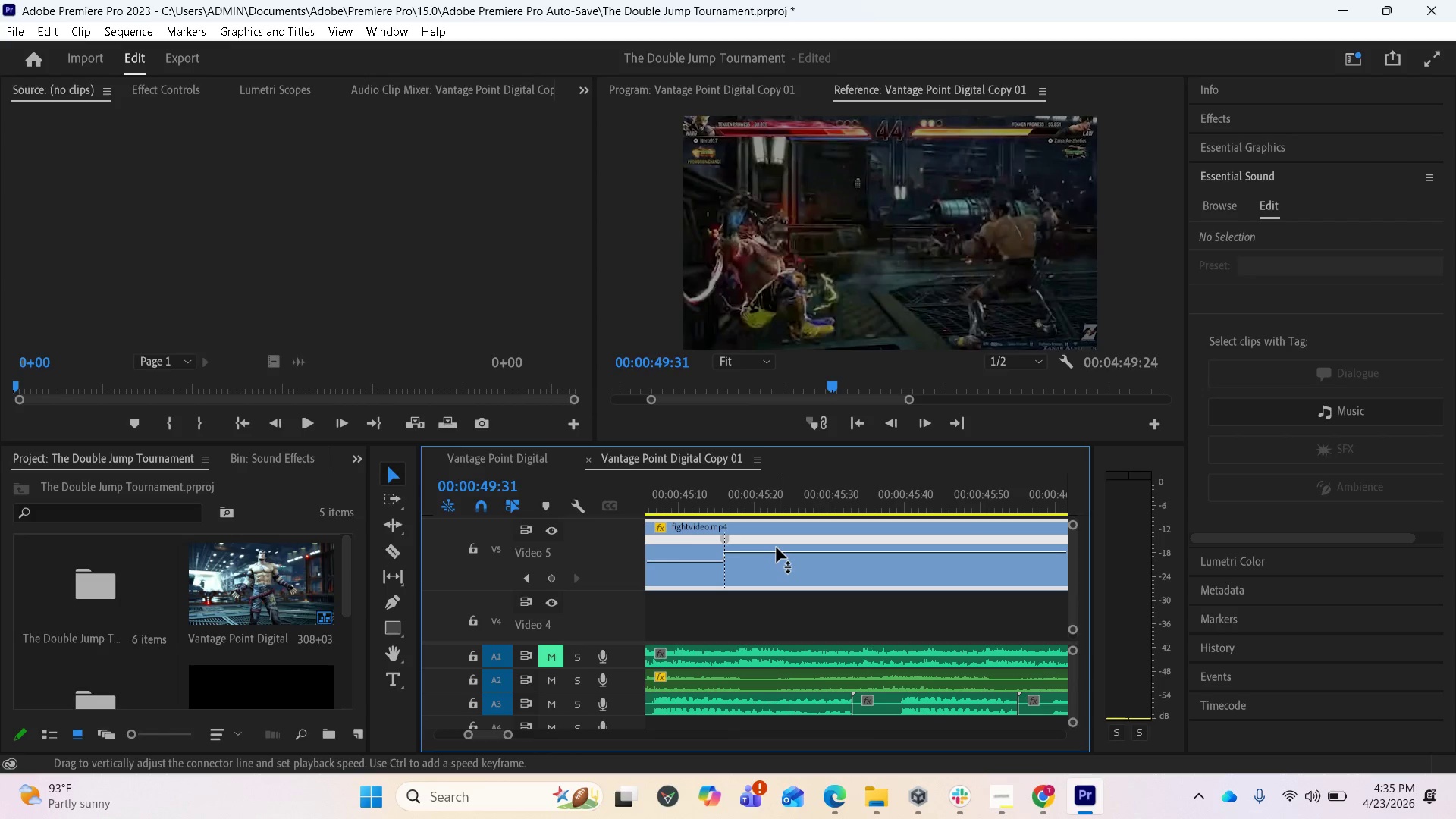 
left_click_drag(start_coordinate=[774, 551], to_coordinate=[752, 417])
 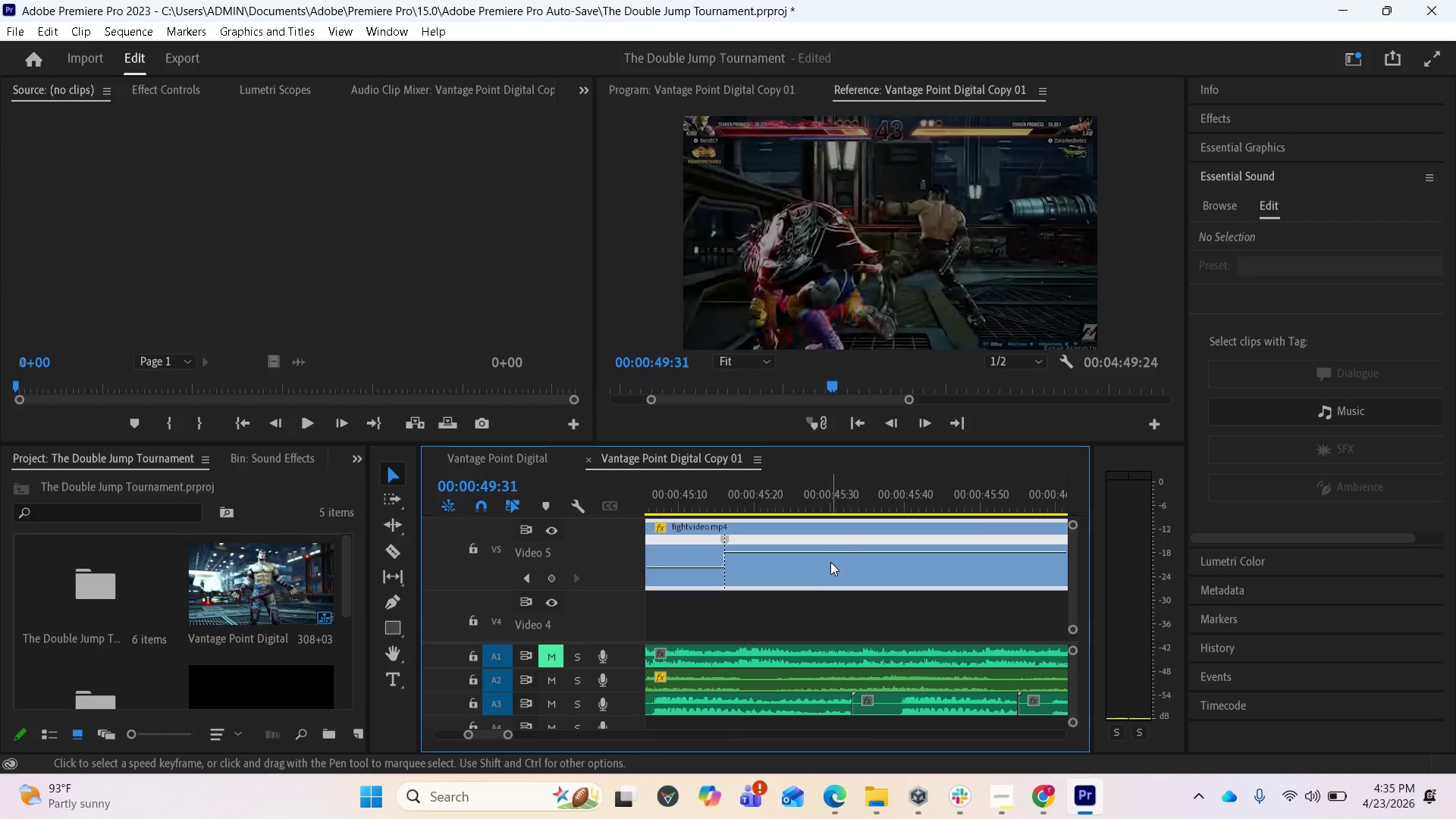 
left_click_drag(start_coordinate=[828, 554], to_coordinate=[819, 511])
 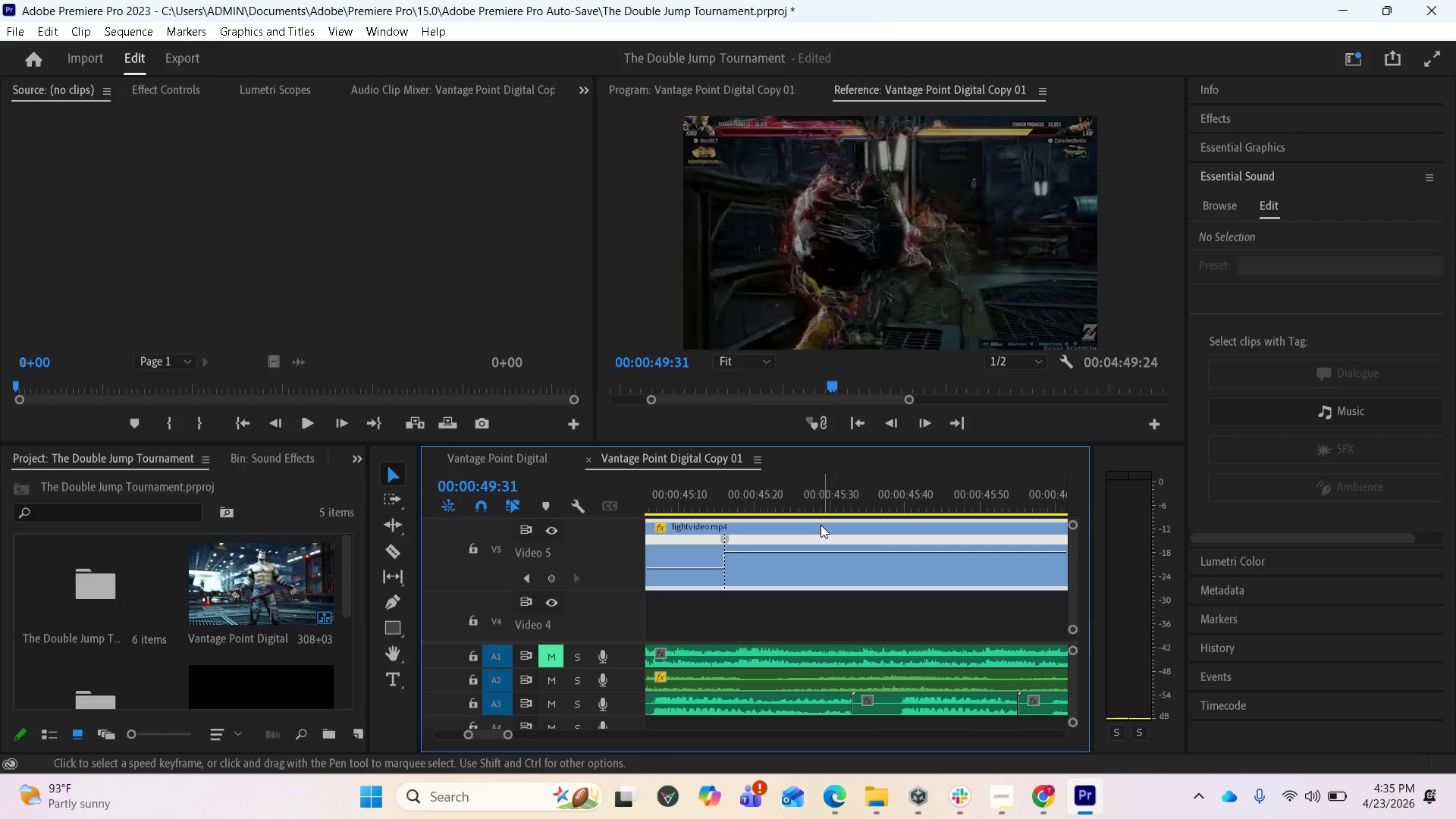 
right_click([818, 528])
 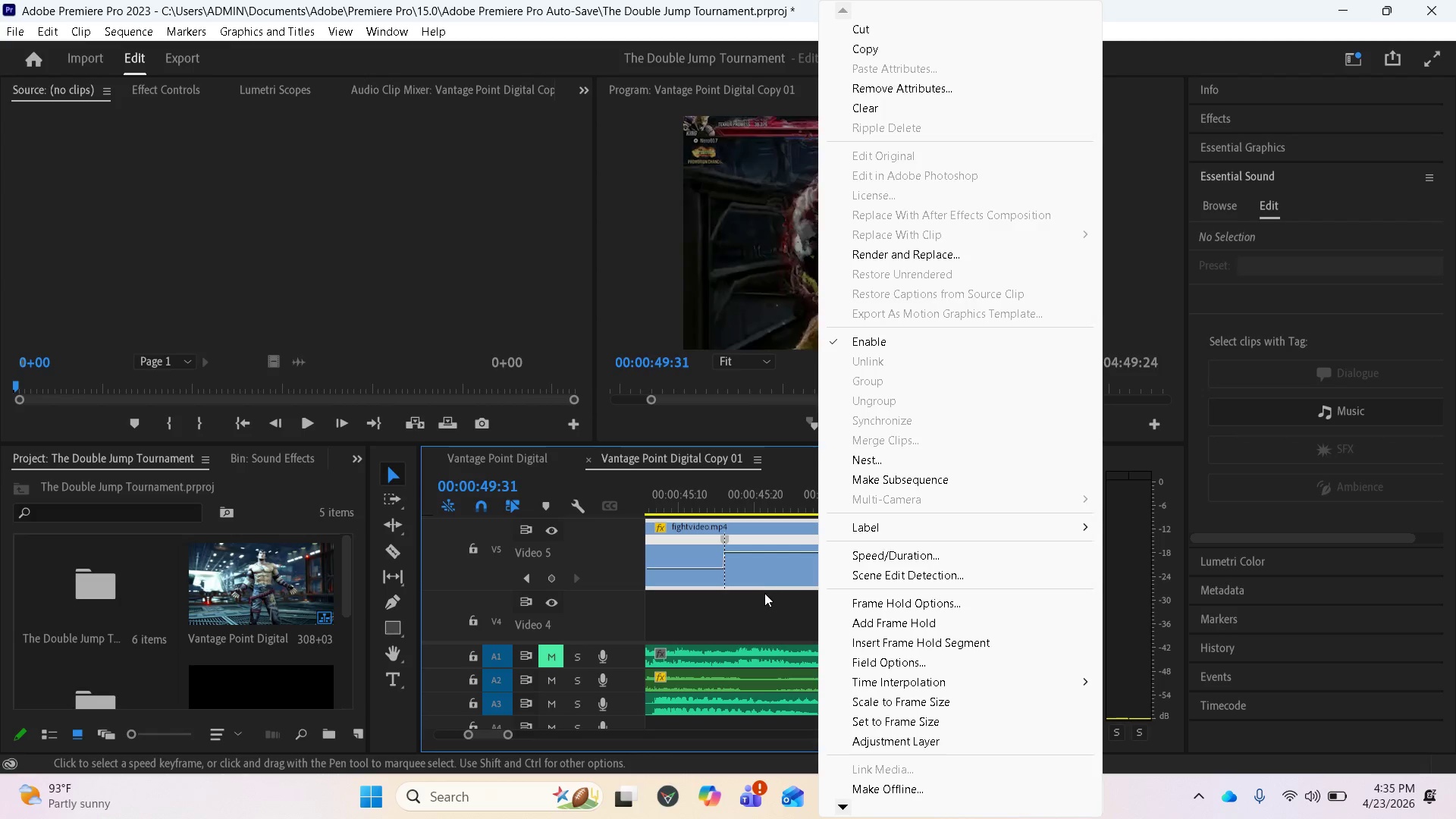 
left_click([757, 574])
 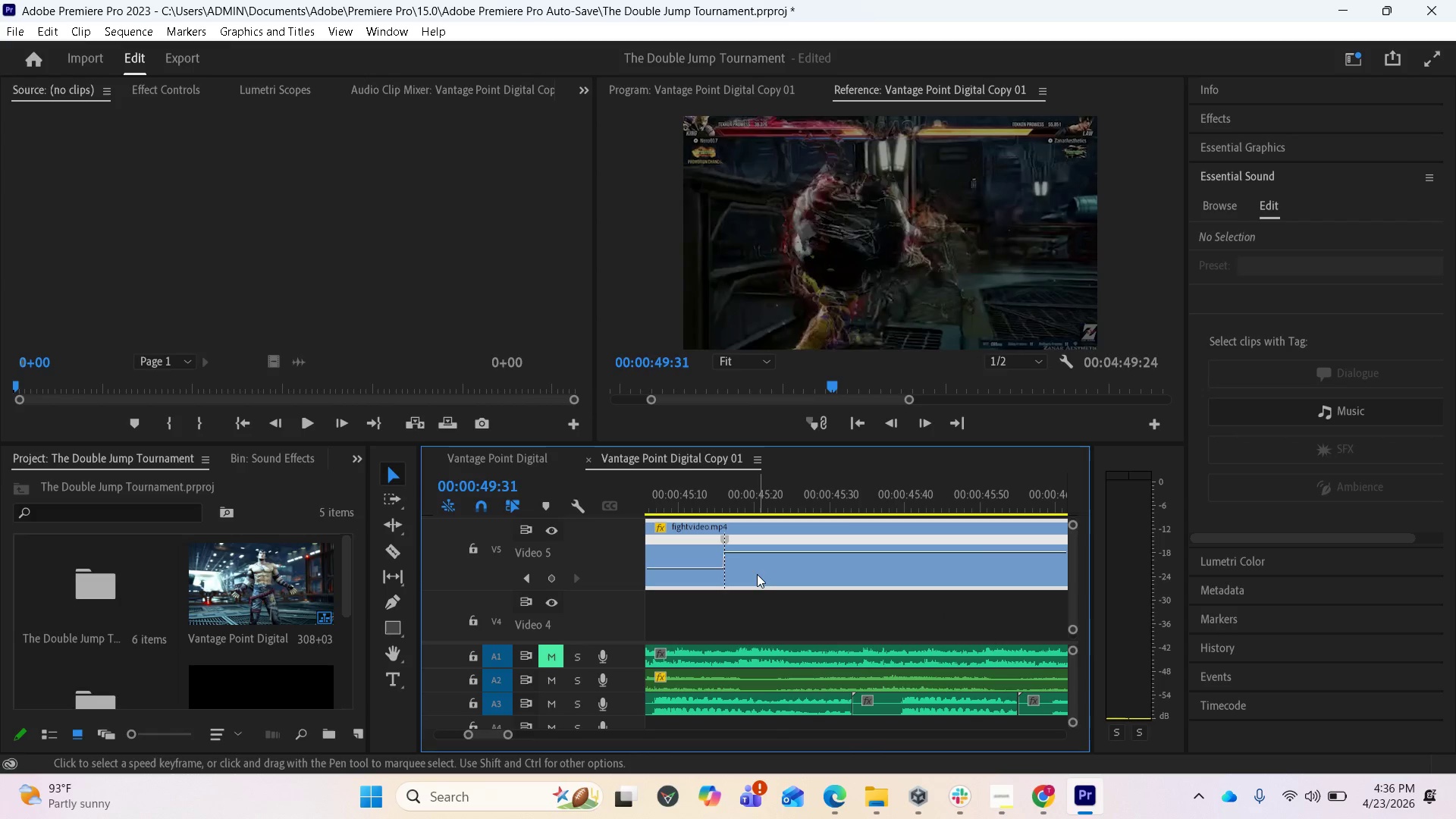 
key(Control+R)
 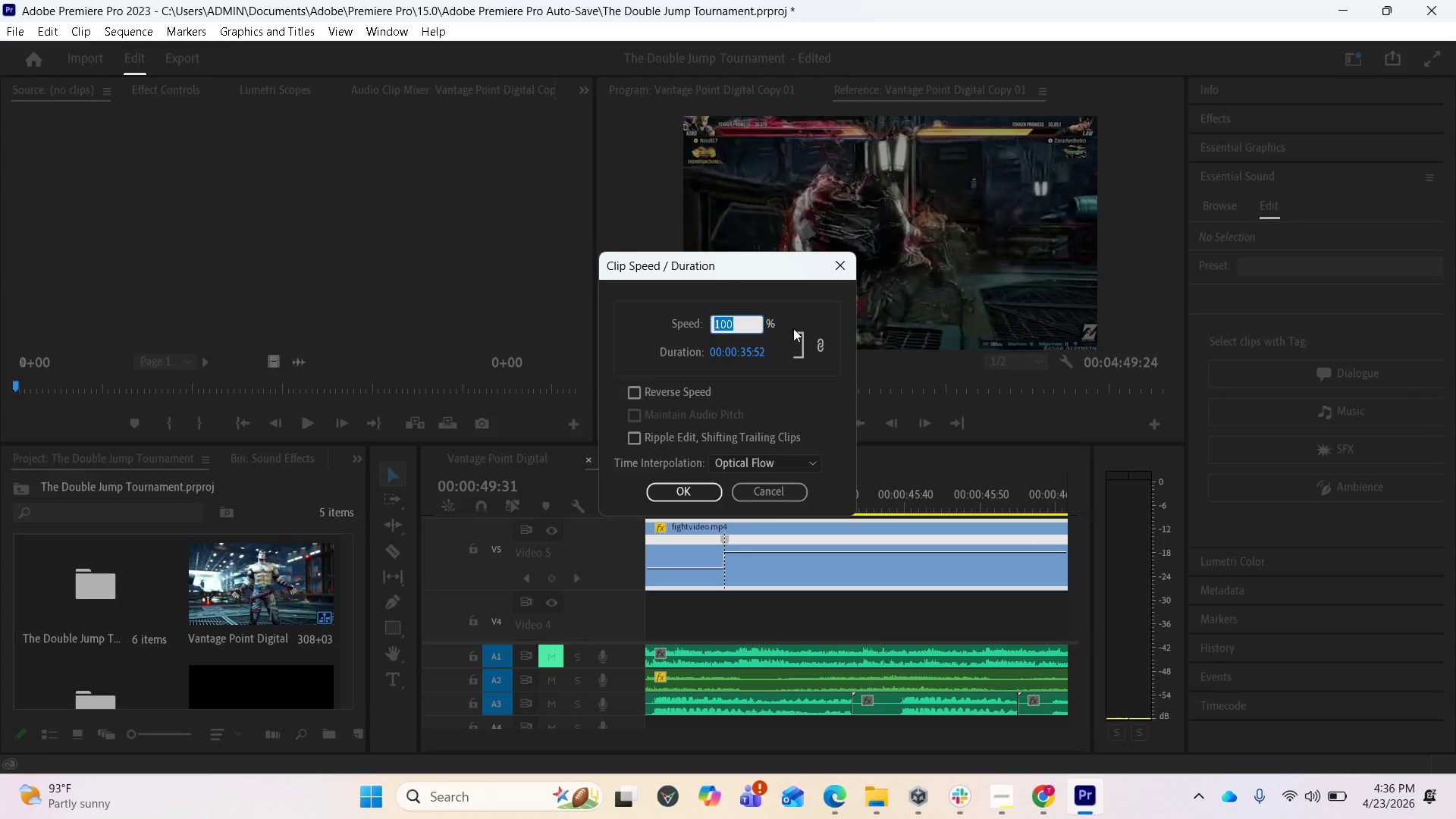 
left_click([844, 258])
 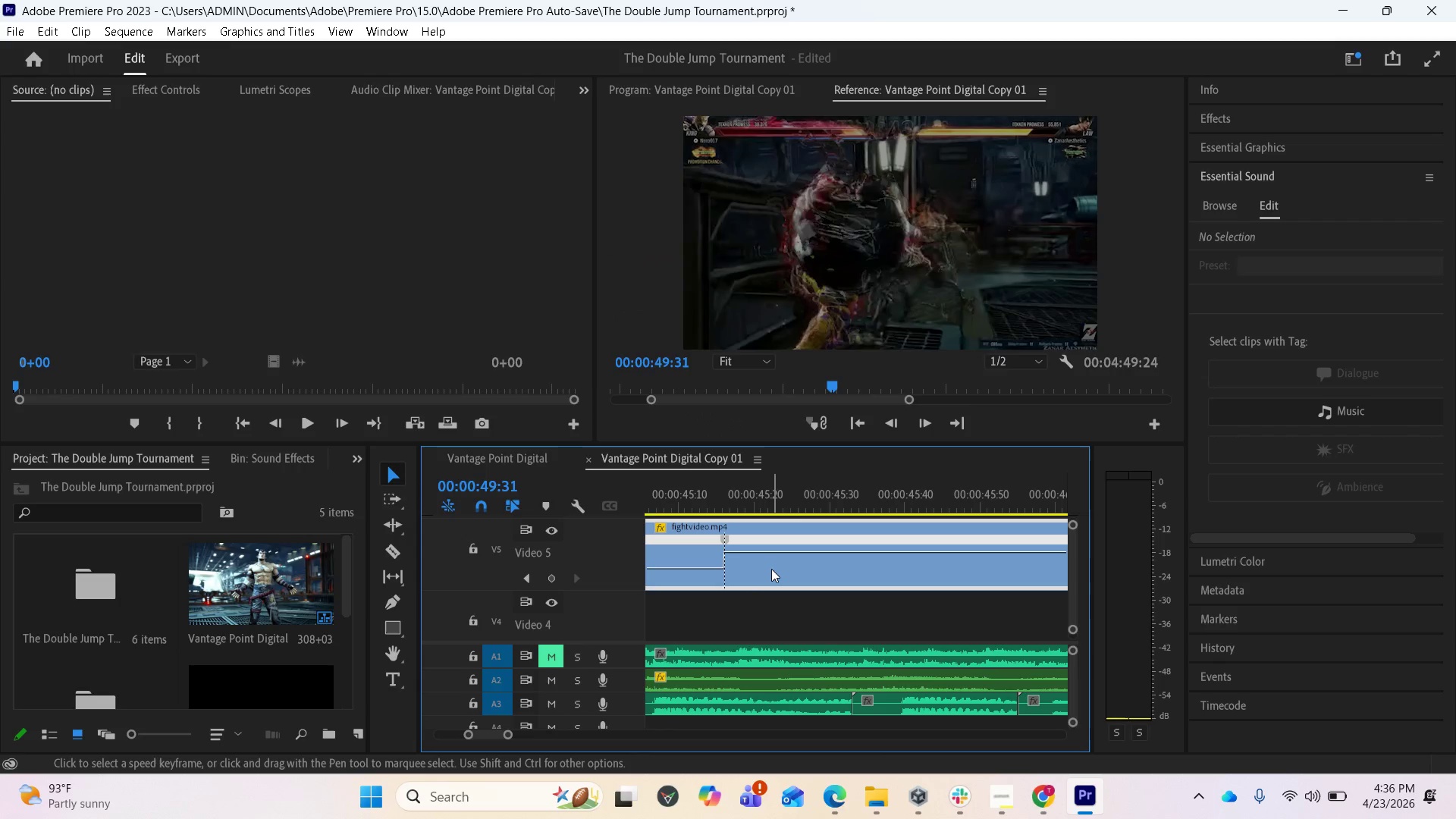 
scroll: coordinate [771, 569], scroll_direction: up, amount: 4.0
 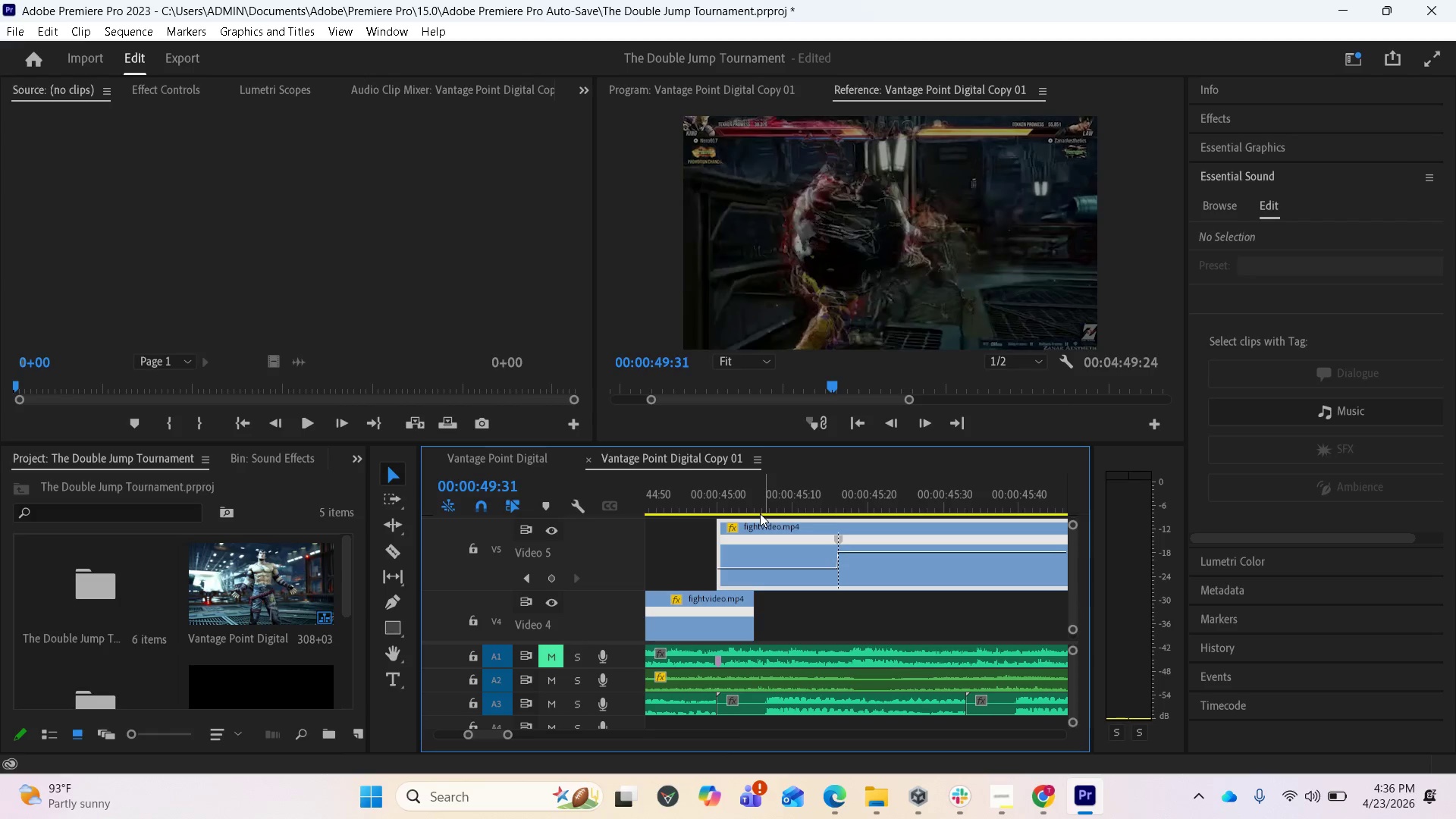 
left_click([759, 513])
 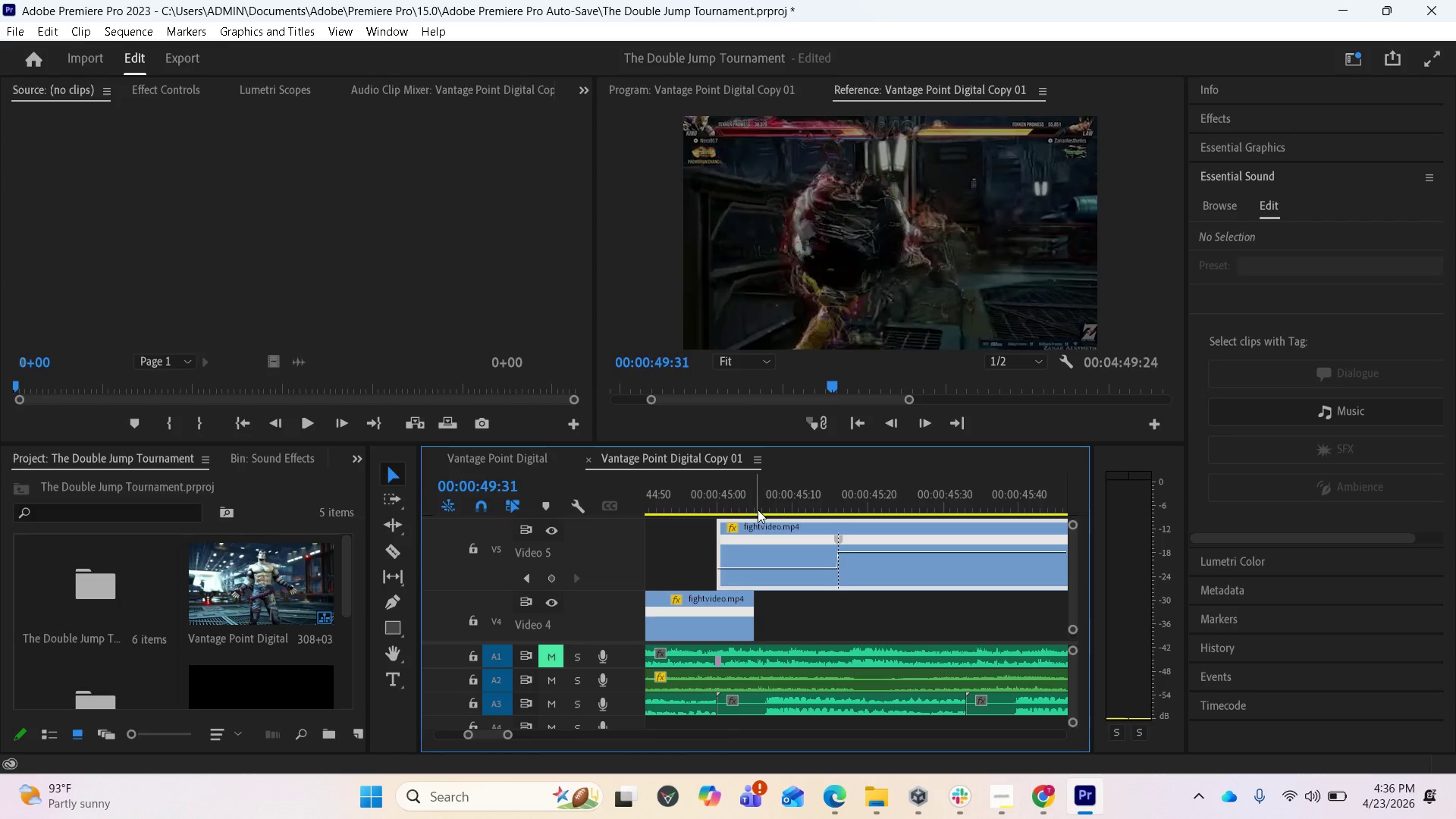 
left_click([755, 497])
 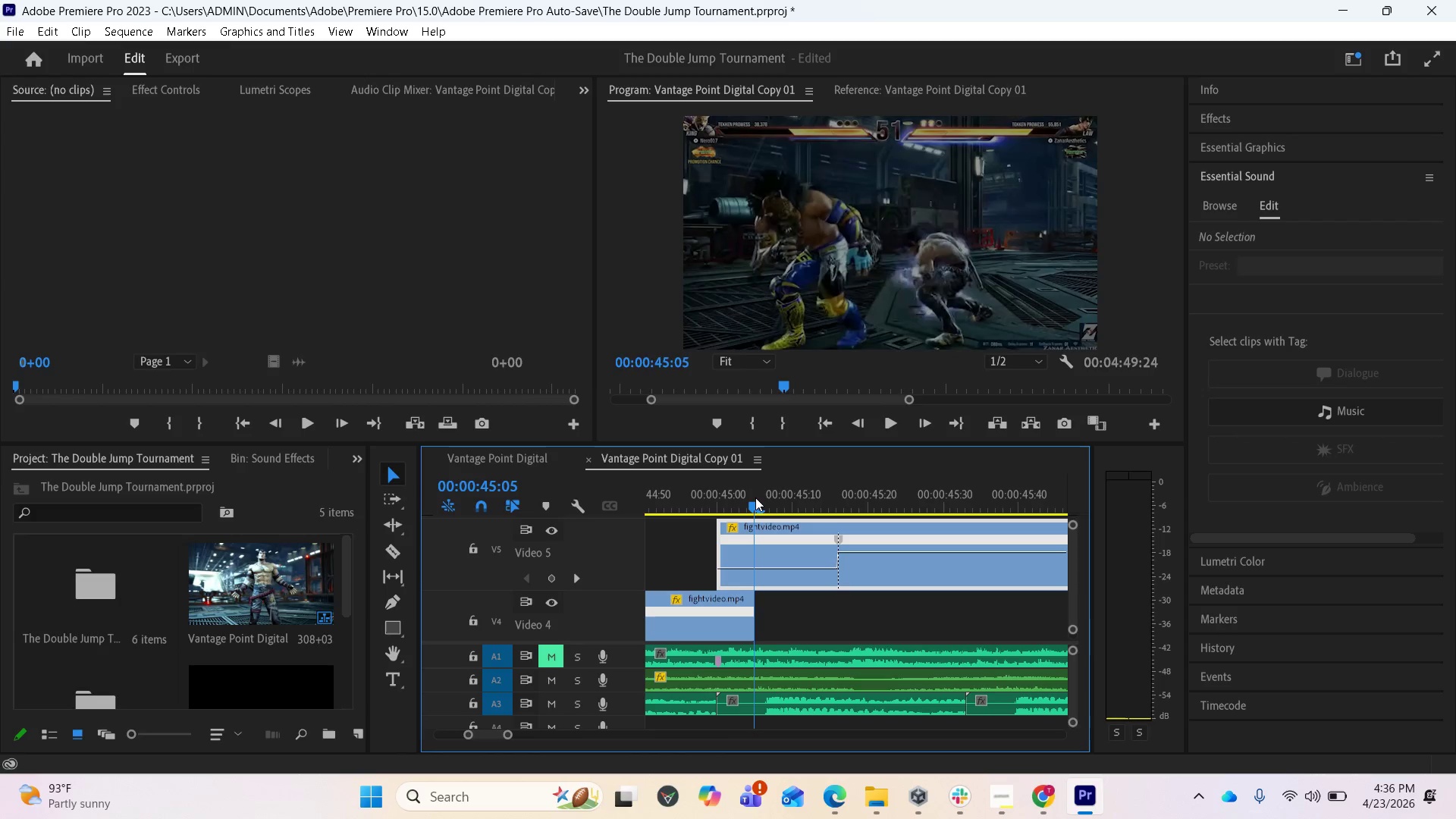 
left_click_drag(start_coordinate=[755, 497], to_coordinate=[777, 494])
 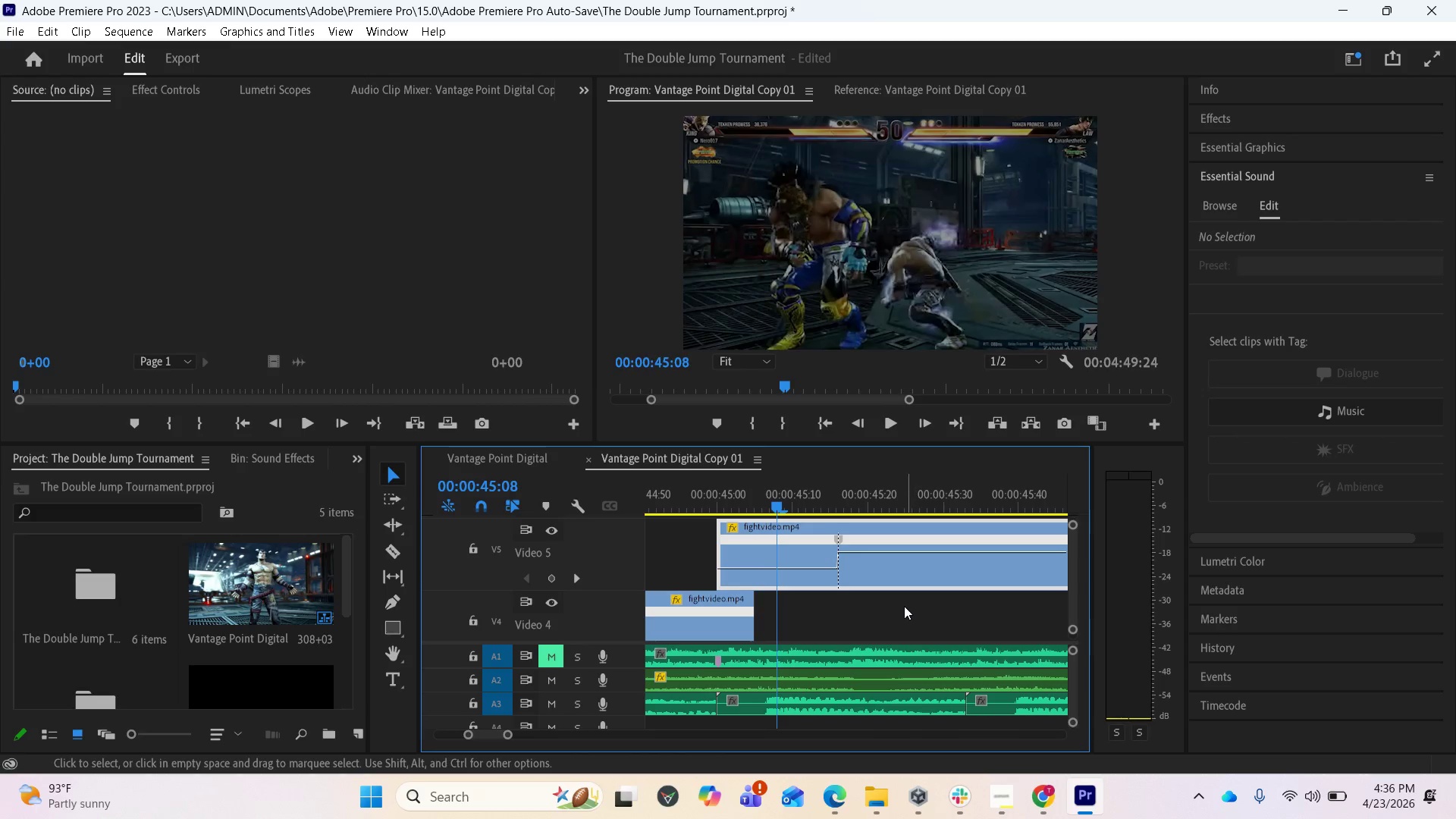 
scroll: coordinate [840, 590], scroll_direction: down, amount: 2.0
 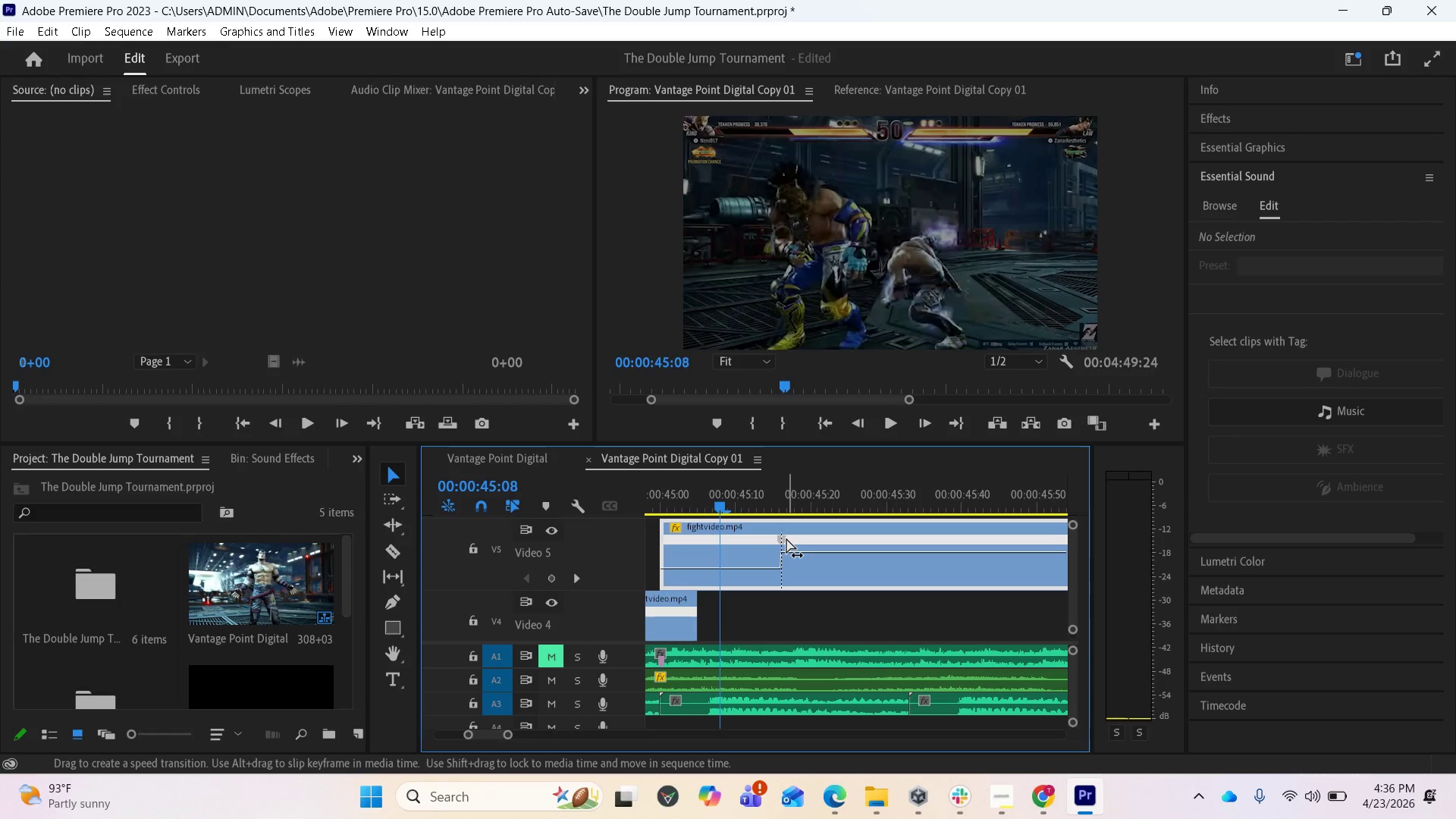 
left_click_drag(start_coordinate=[786, 538], to_coordinate=[854, 535])
 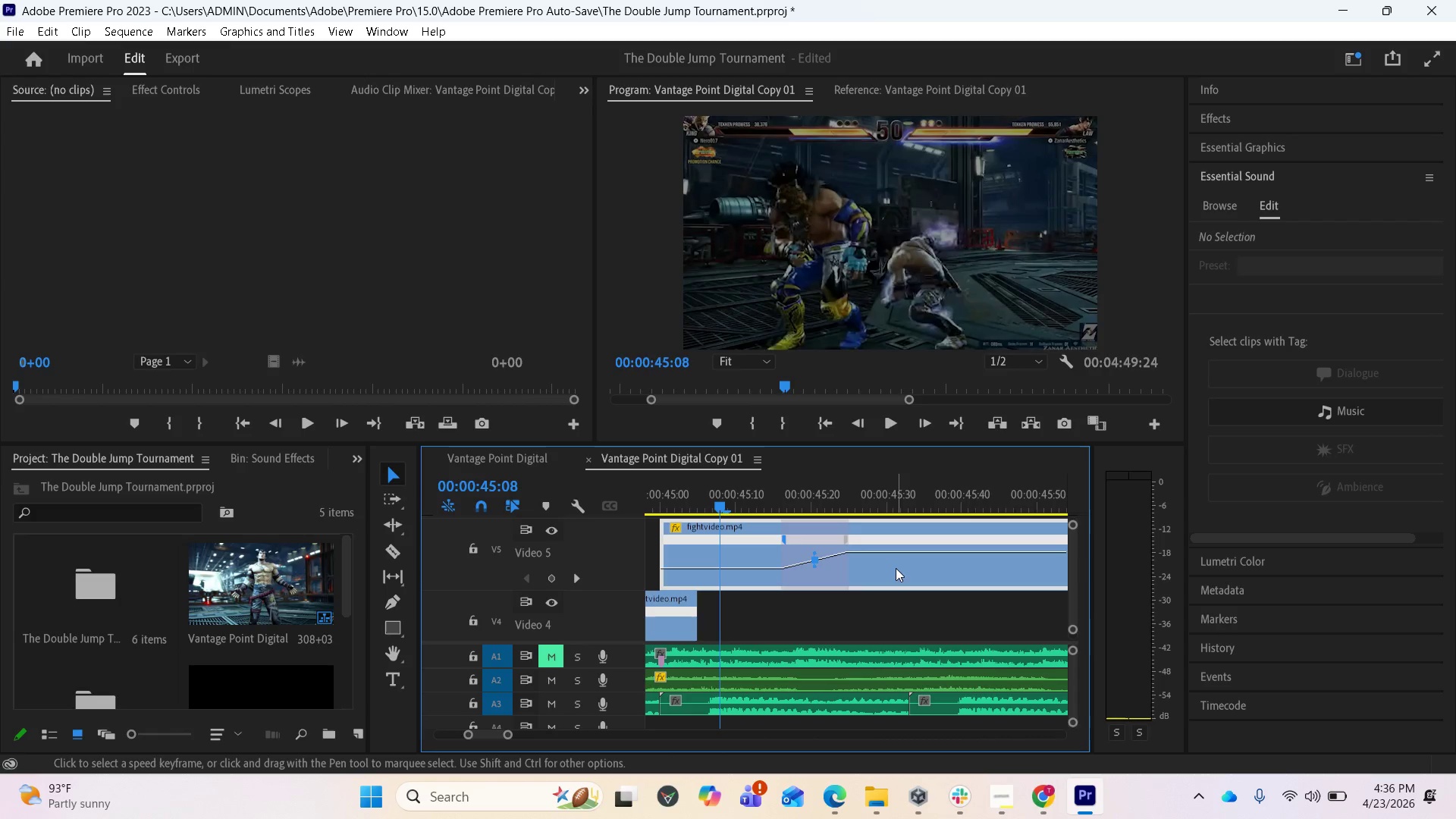 
scroll: coordinate [889, 572], scroll_direction: down, amount: 4.0
 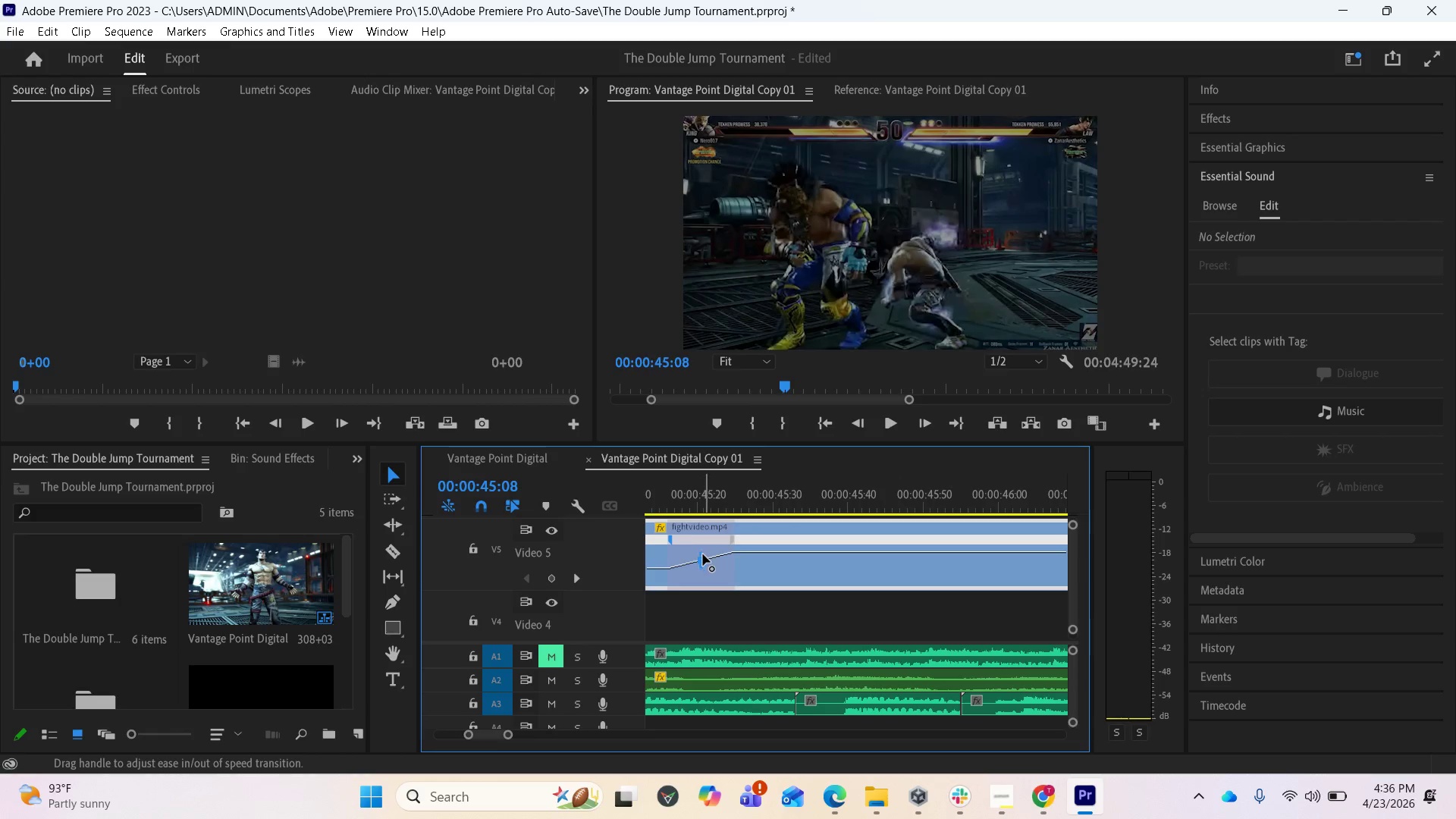 
left_click_drag(start_coordinate=[703, 554], to_coordinate=[854, 546])
 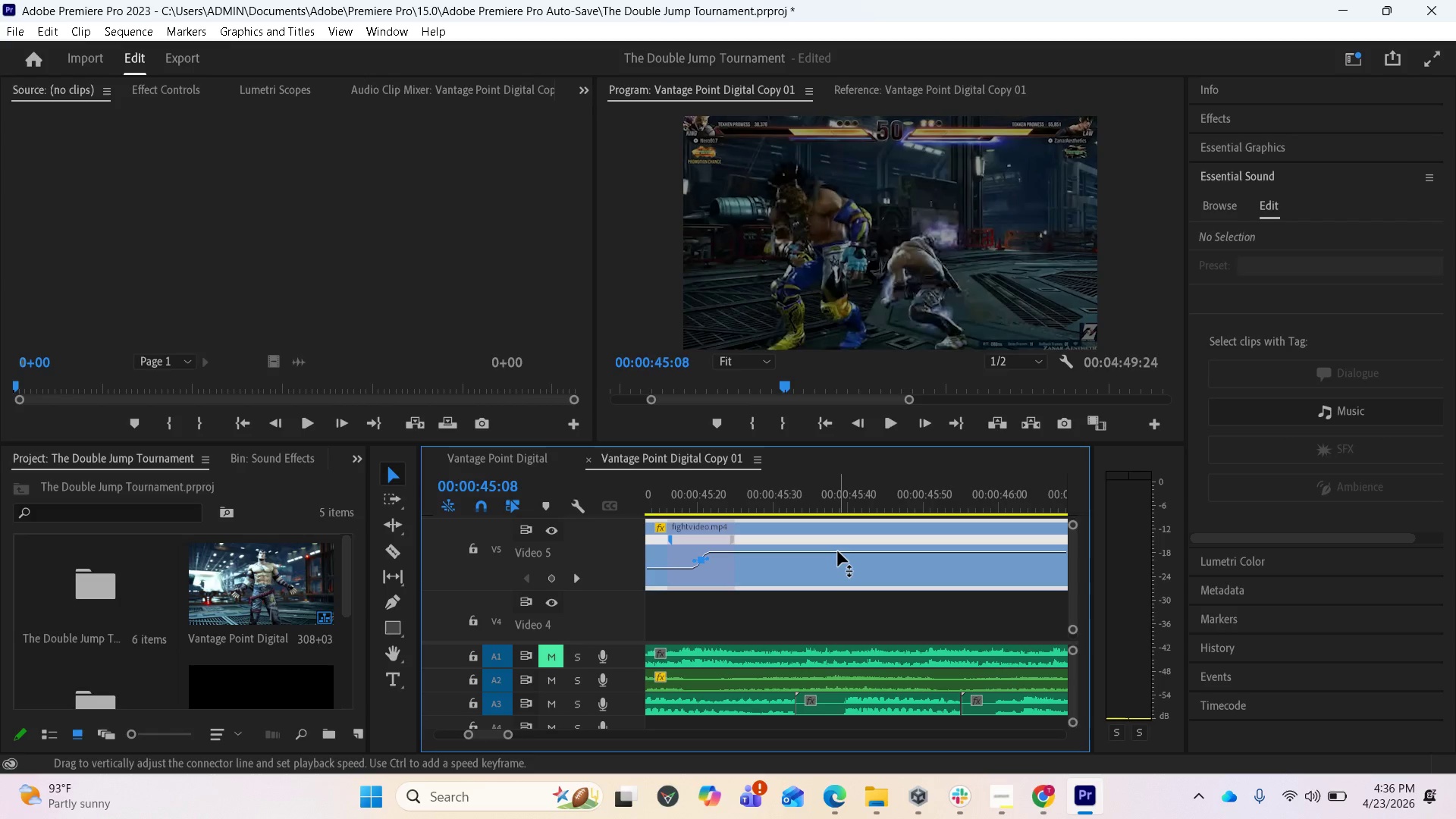 
scroll: coordinate [827, 567], scroll_direction: down, amount: 9.0
 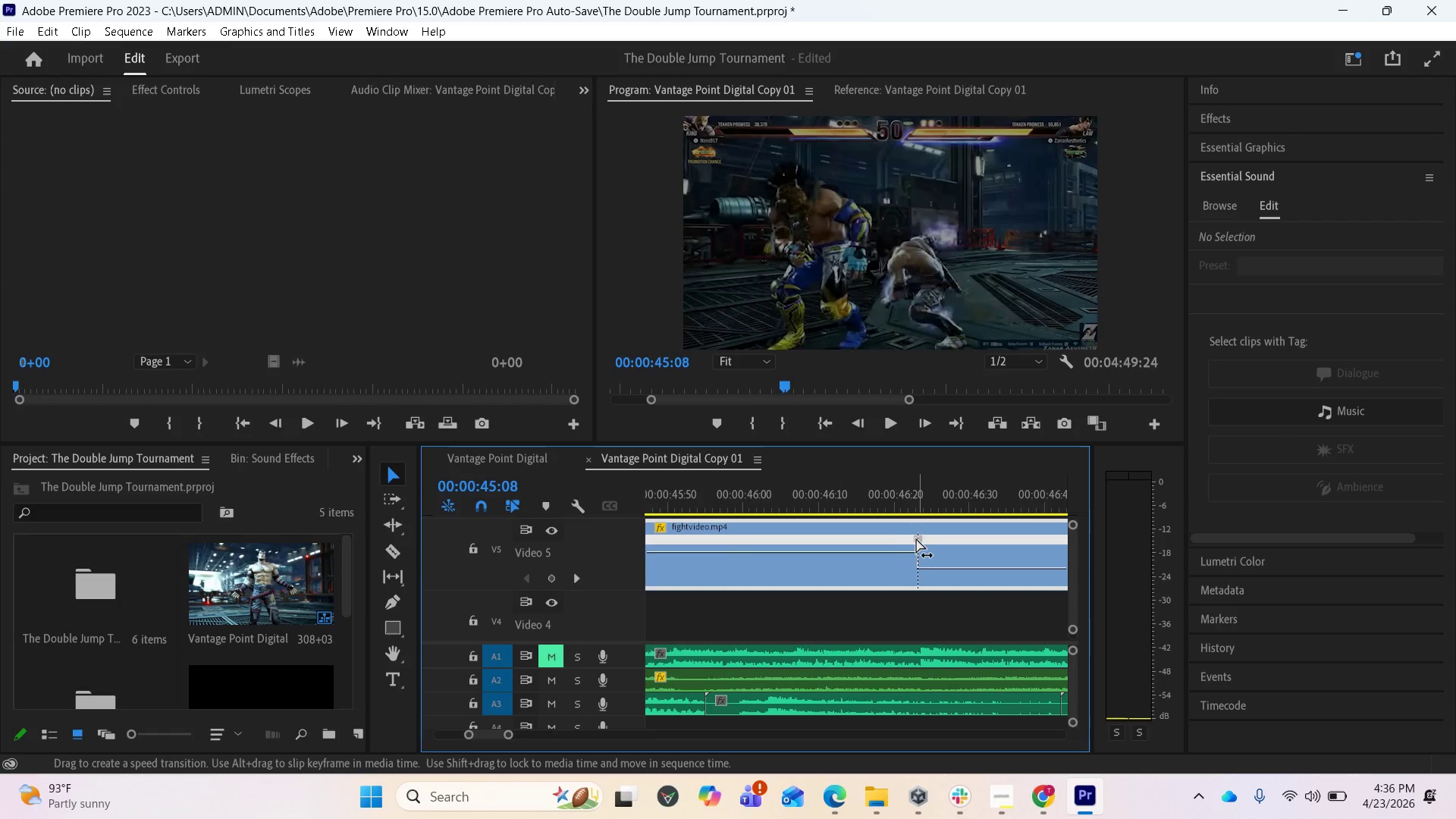 
left_click_drag(start_coordinate=[921, 538], to_coordinate=[871, 548])
 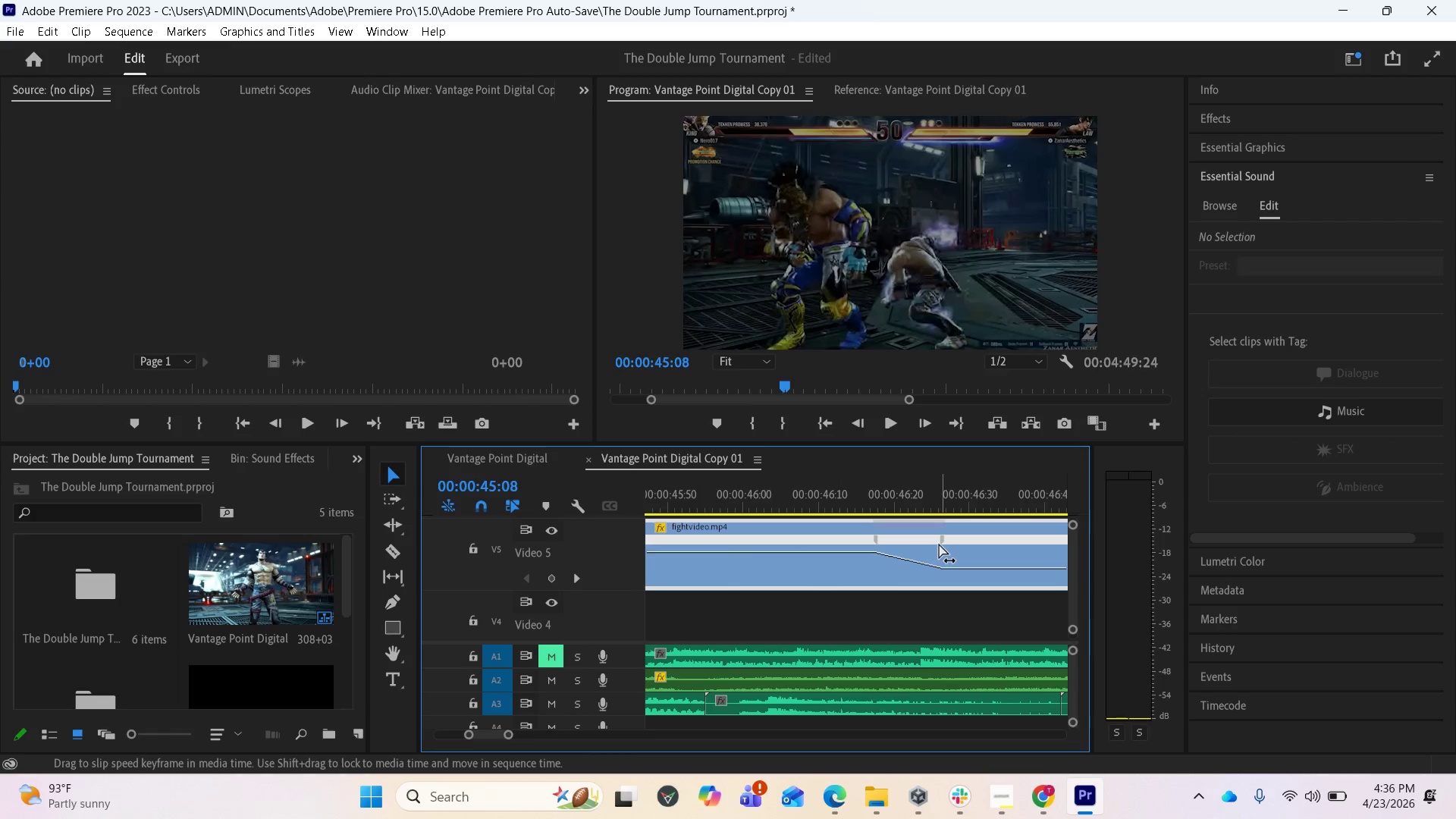 
left_click([942, 541])
 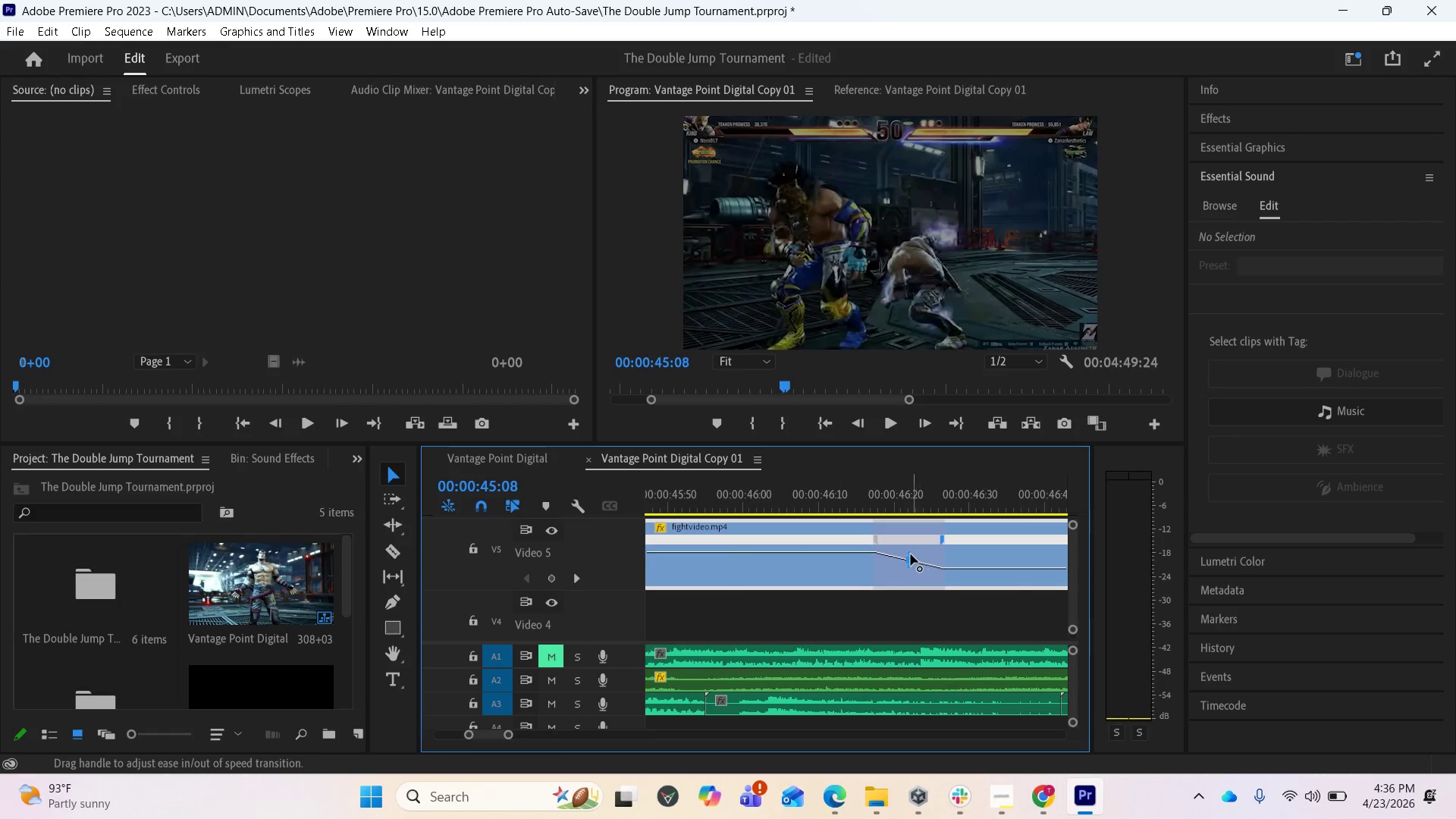 
left_click_drag(start_coordinate=[909, 554], to_coordinate=[760, 601])
 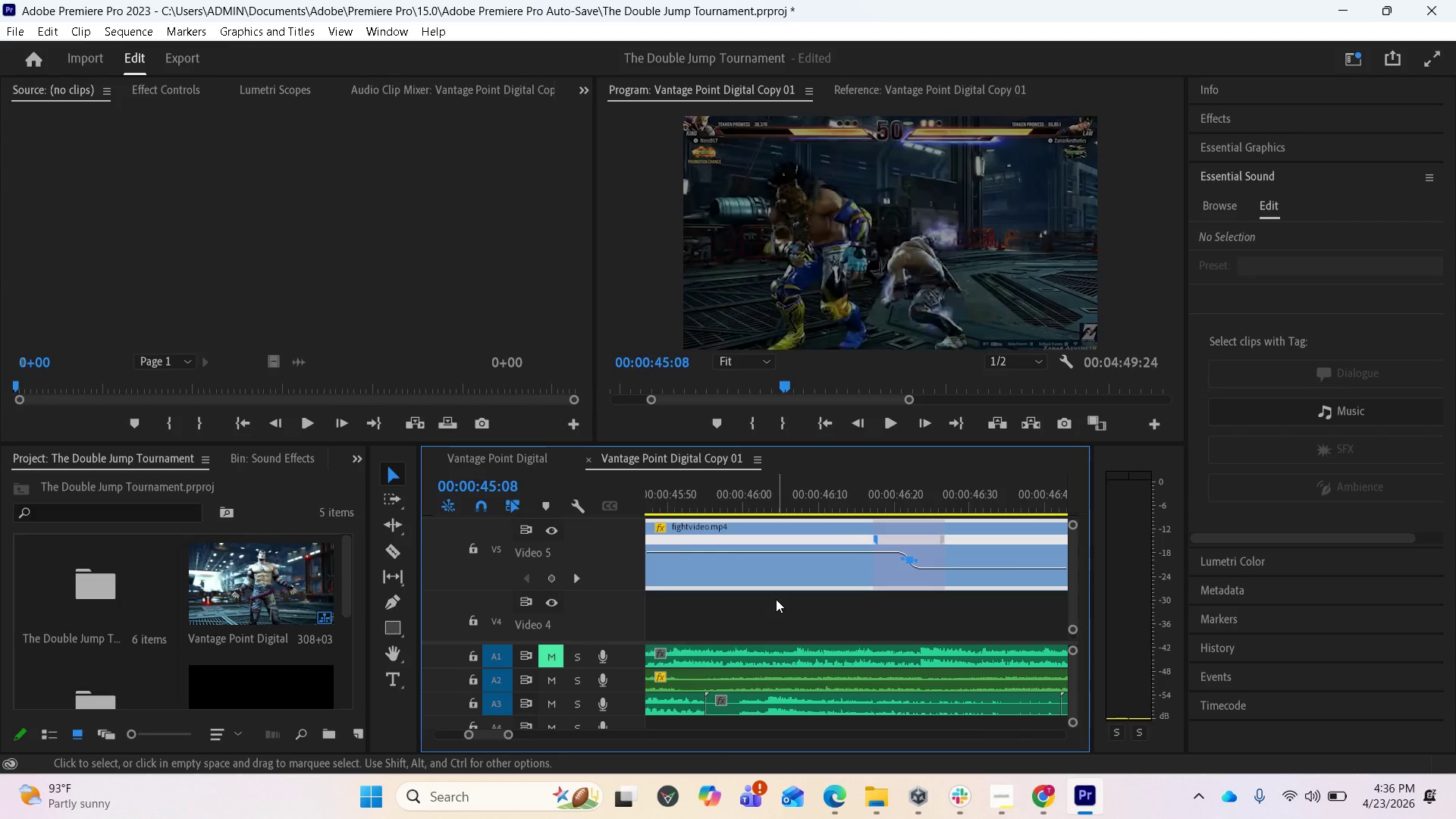 
scroll: coordinate [777, 598], scroll_direction: up, amount: 13.0
 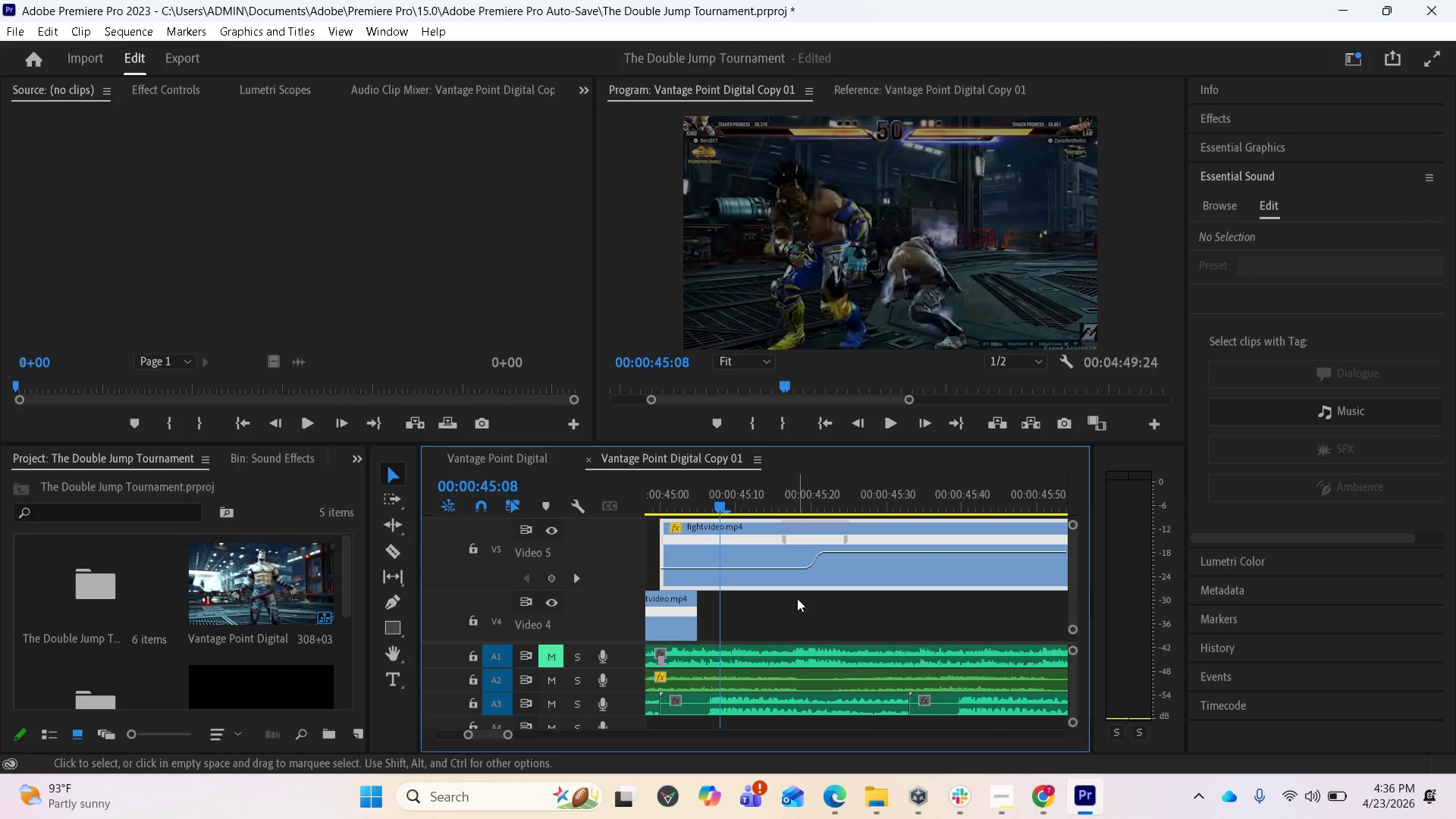 
key(Space)
 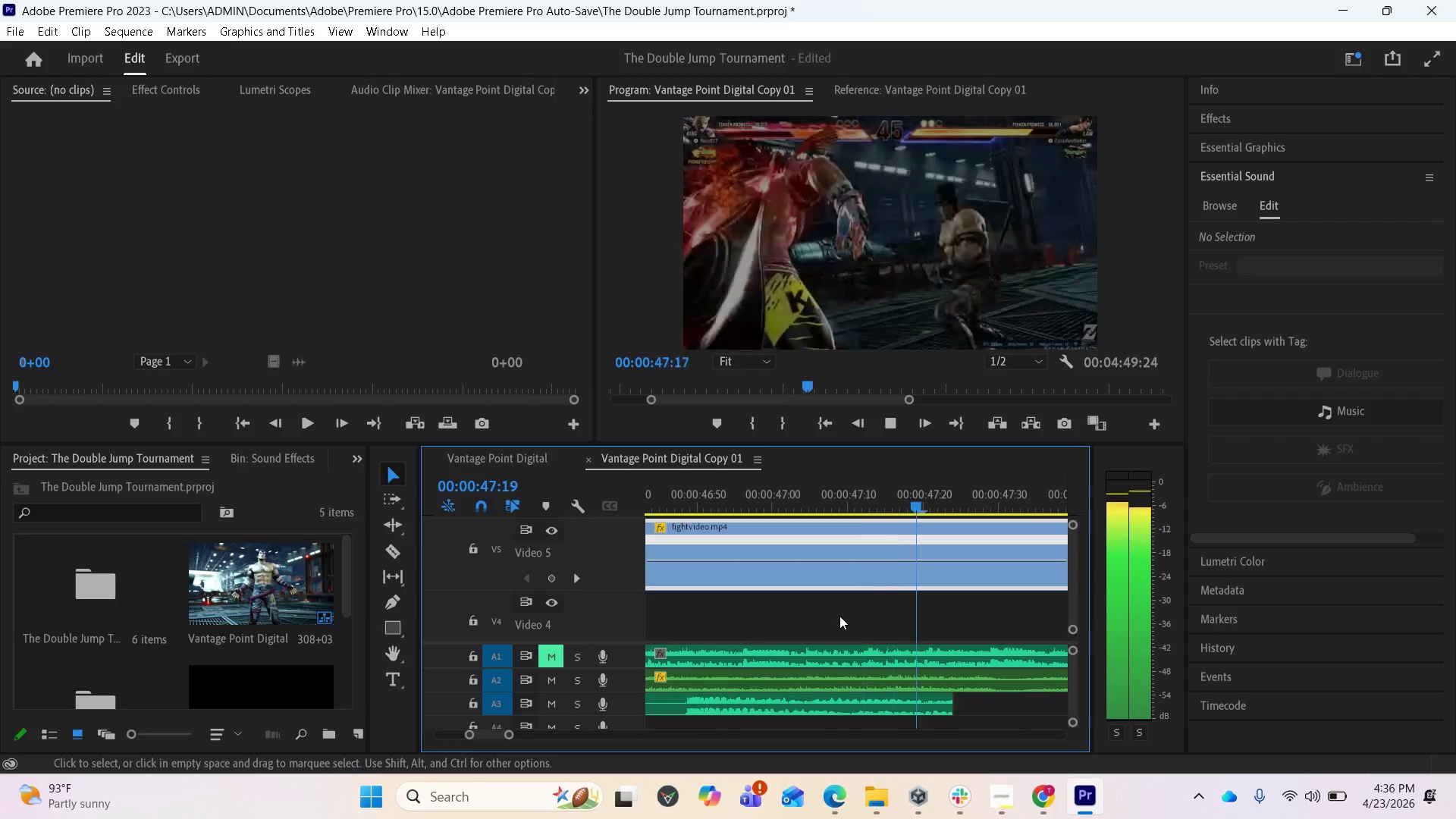 
key(Space)
 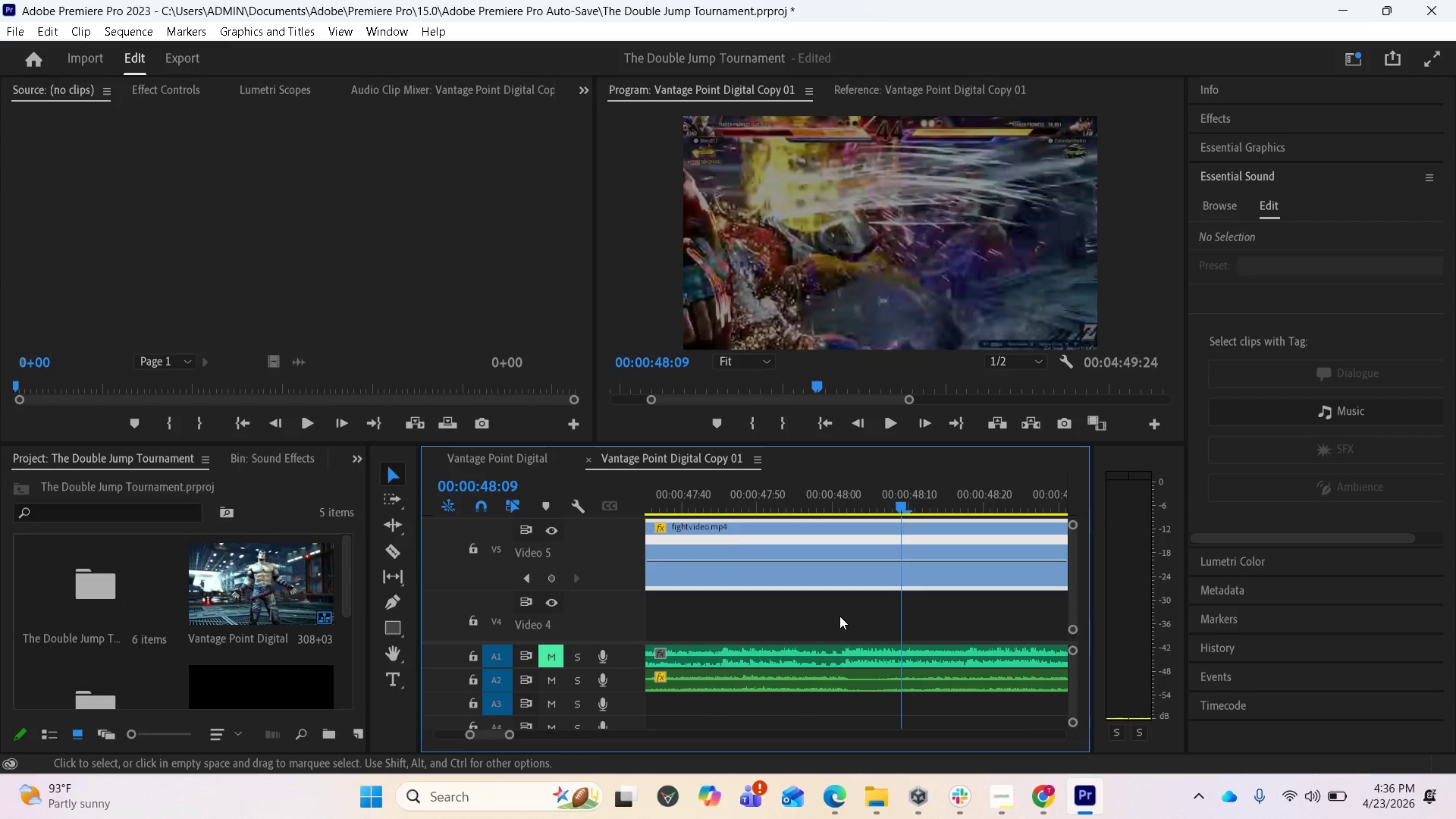 
scroll: coordinate [839, 612], scroll_direction: down, amount: 26.0
 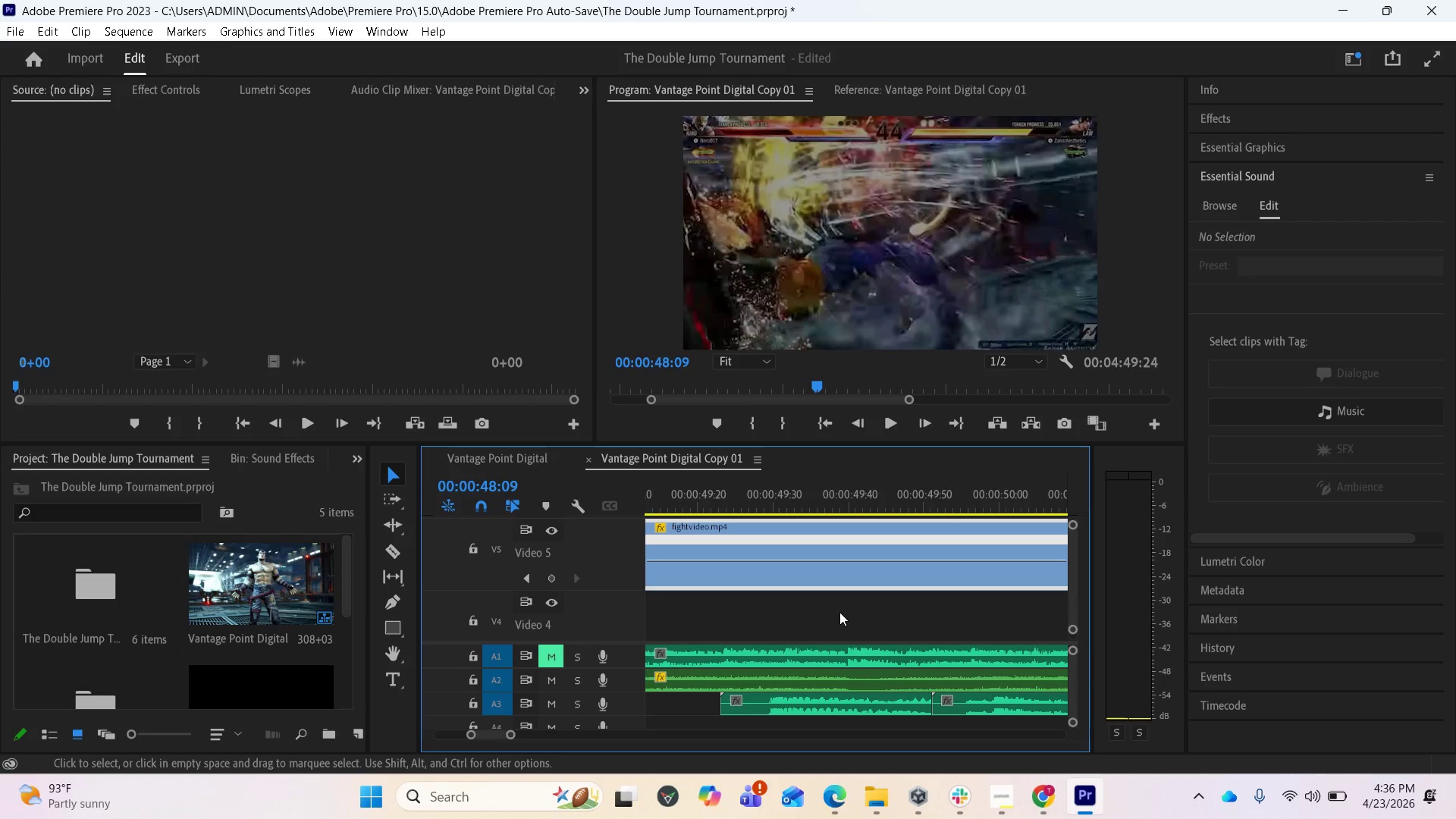 
key(Minus)
 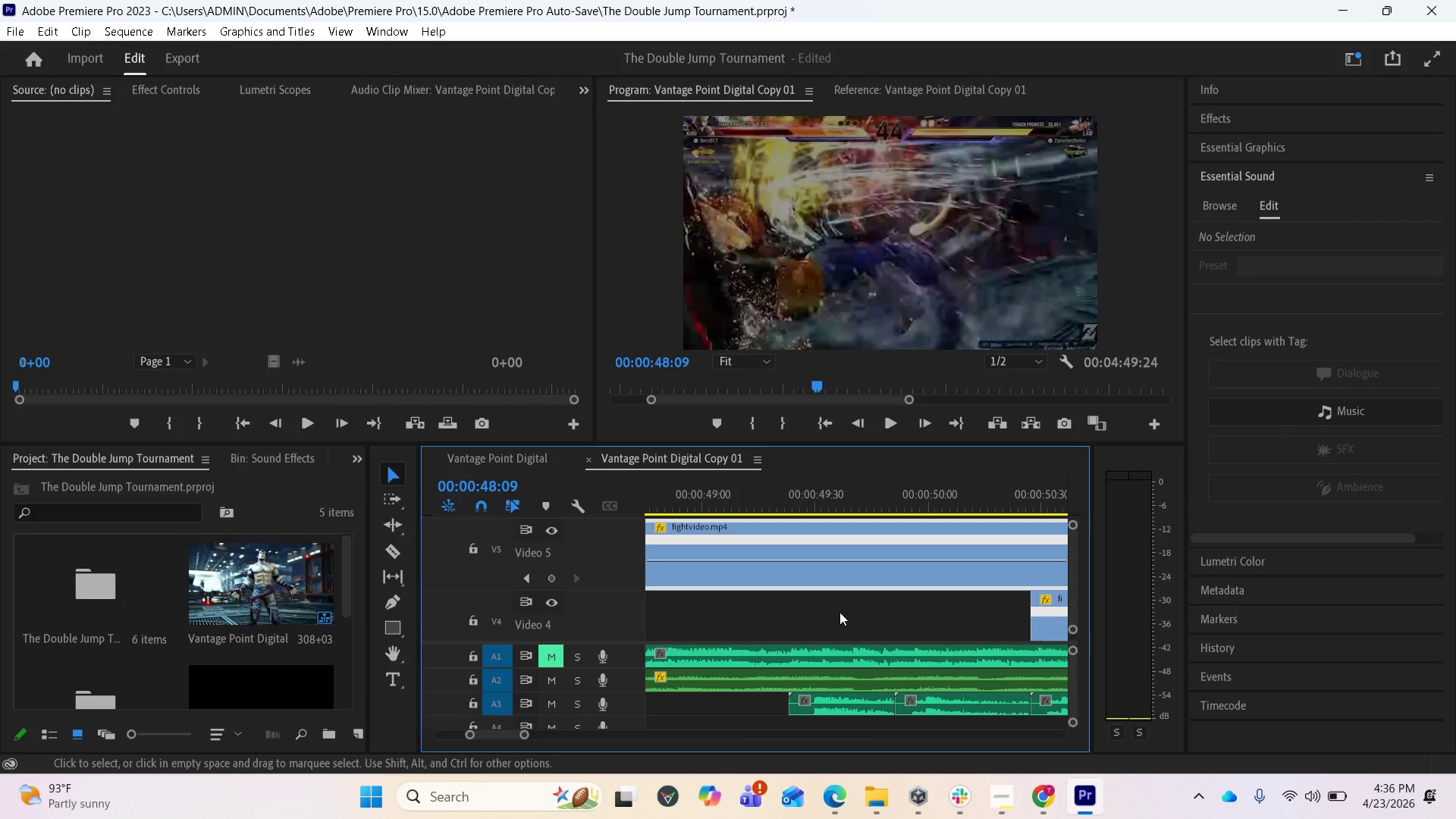 
key(Minus)
 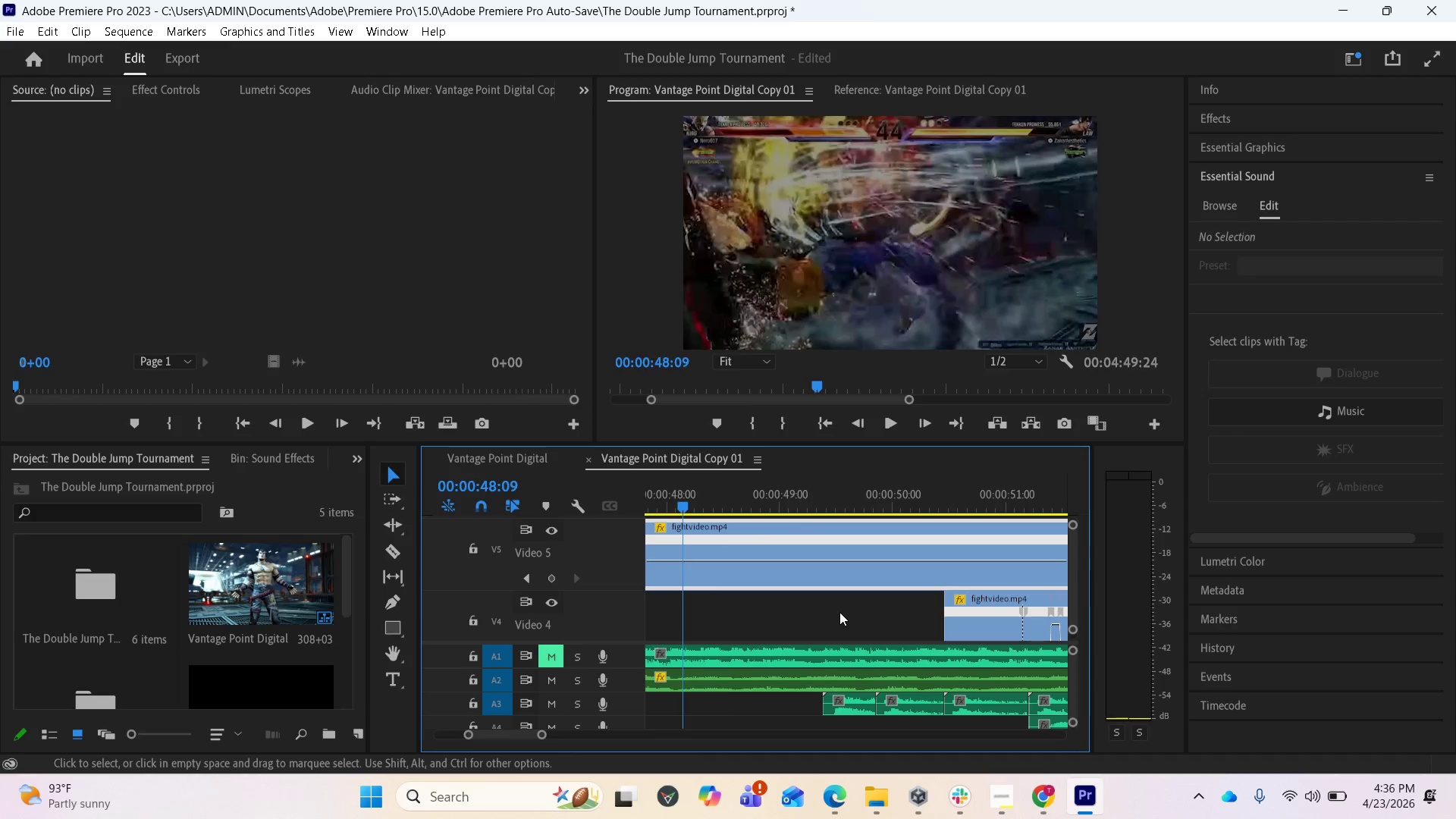 
key(Minus)
 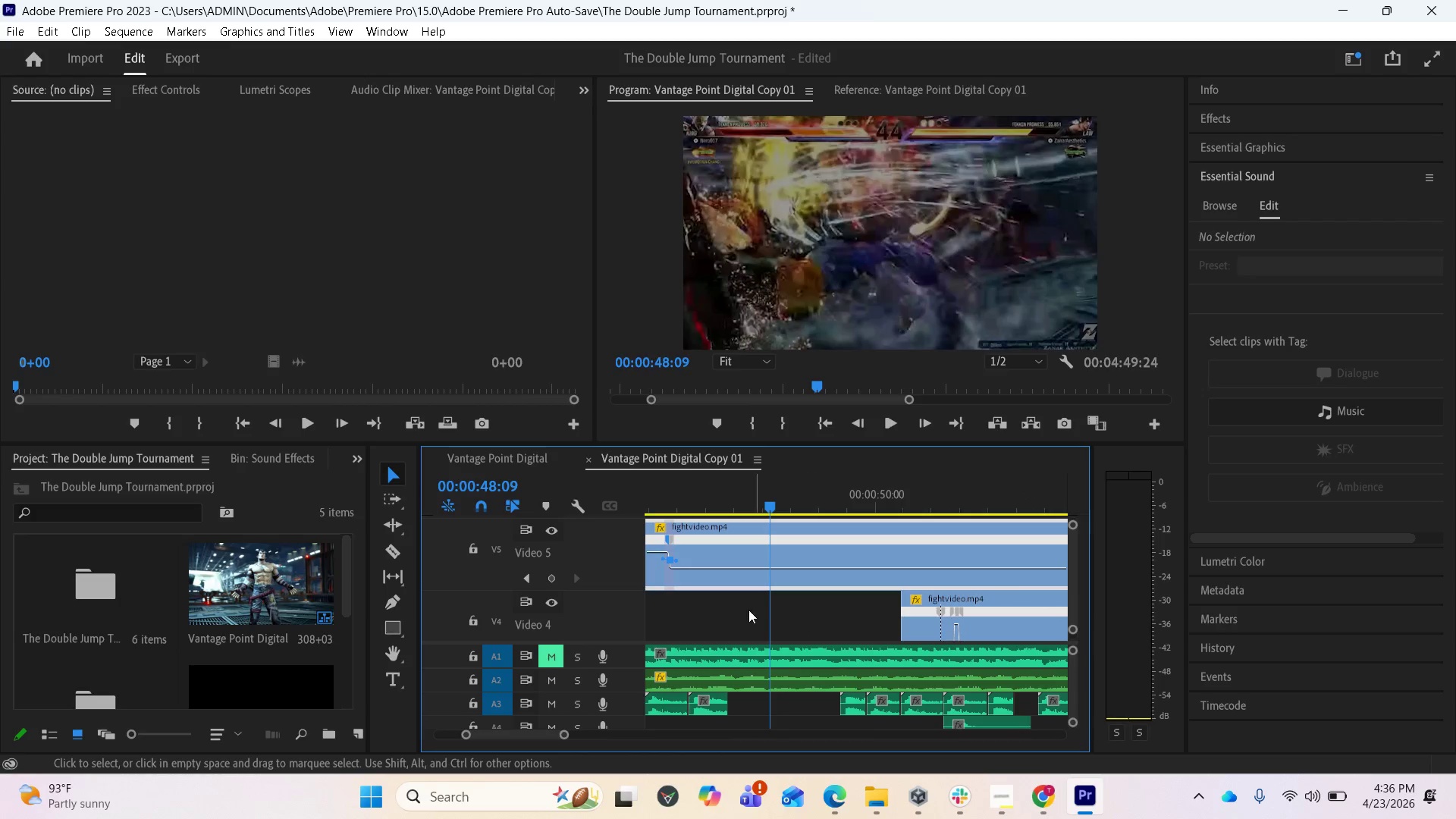 
scroll: coordinate [685, 598], scroll_direction: up, amount: 6.0
 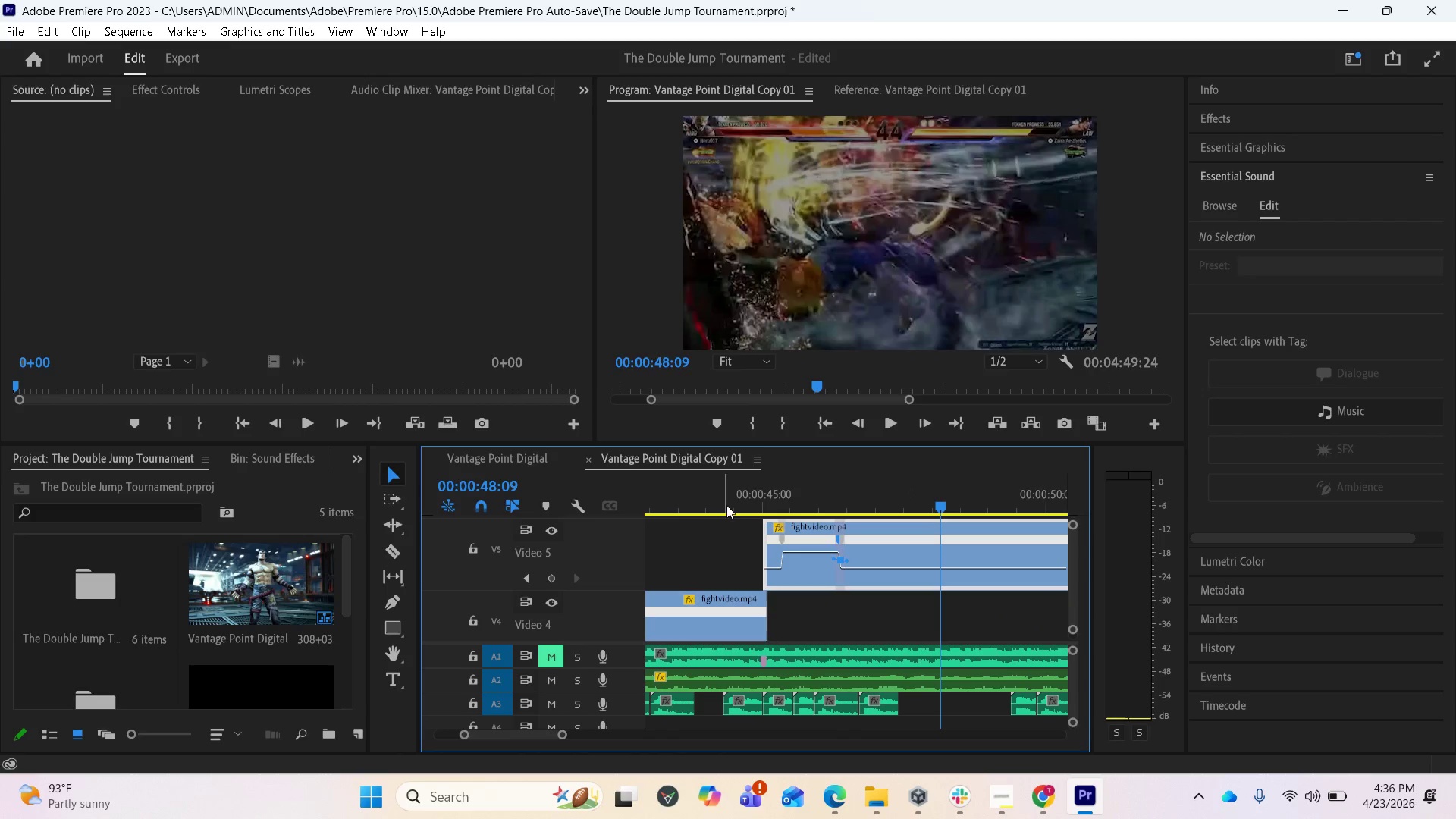 
left_click([736, 484])
 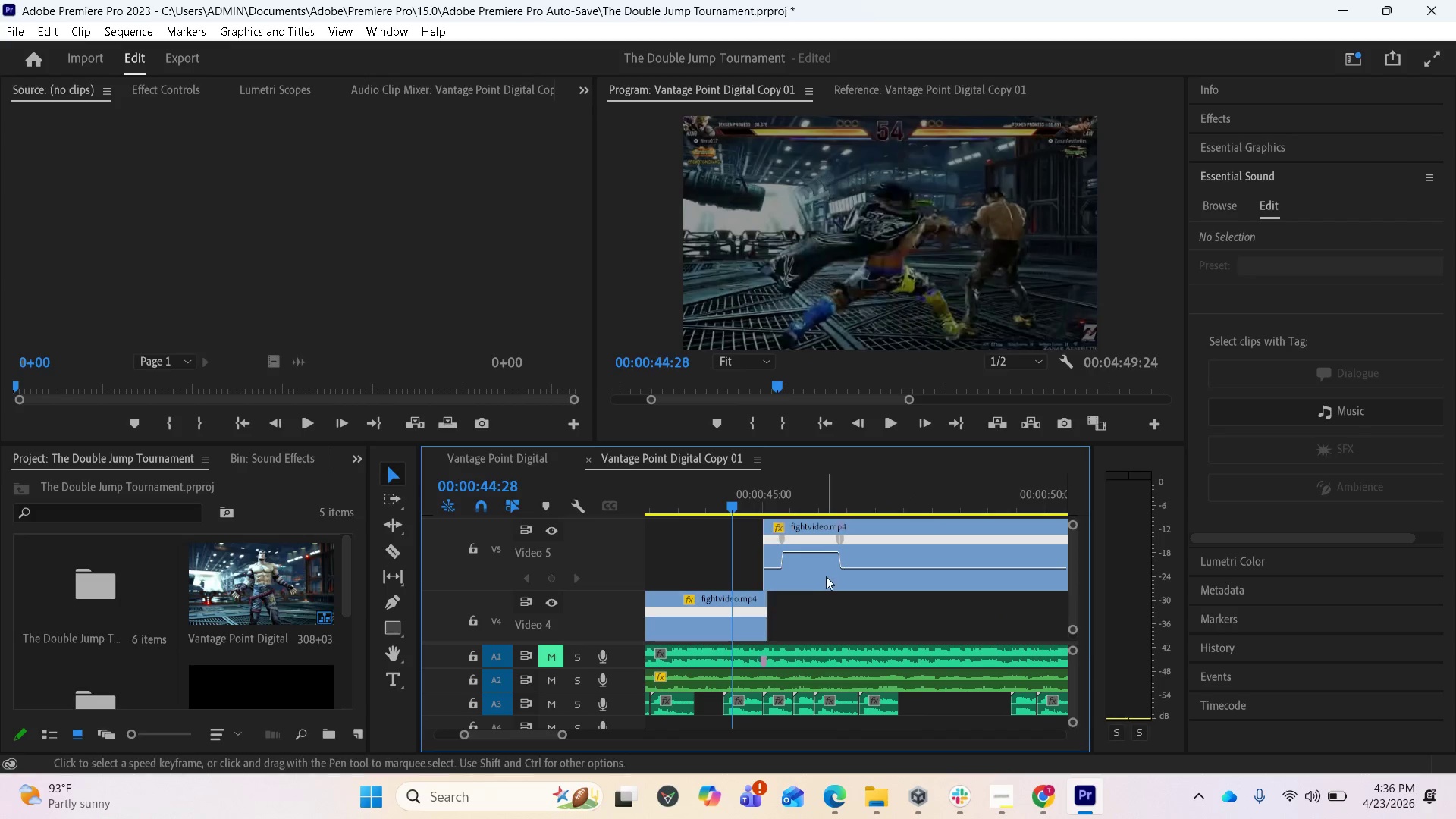 
key(Space)
 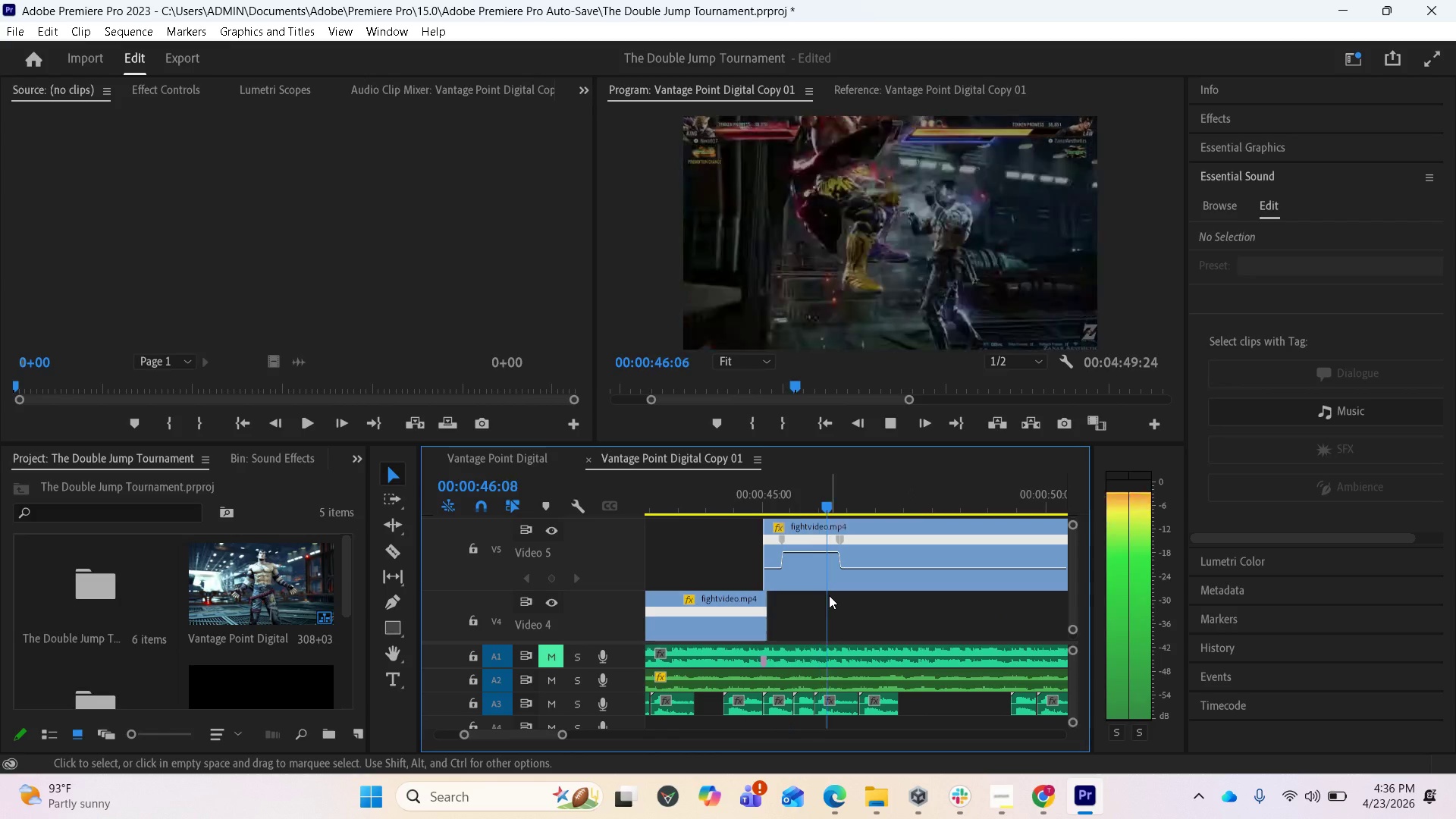 
key(Space)
 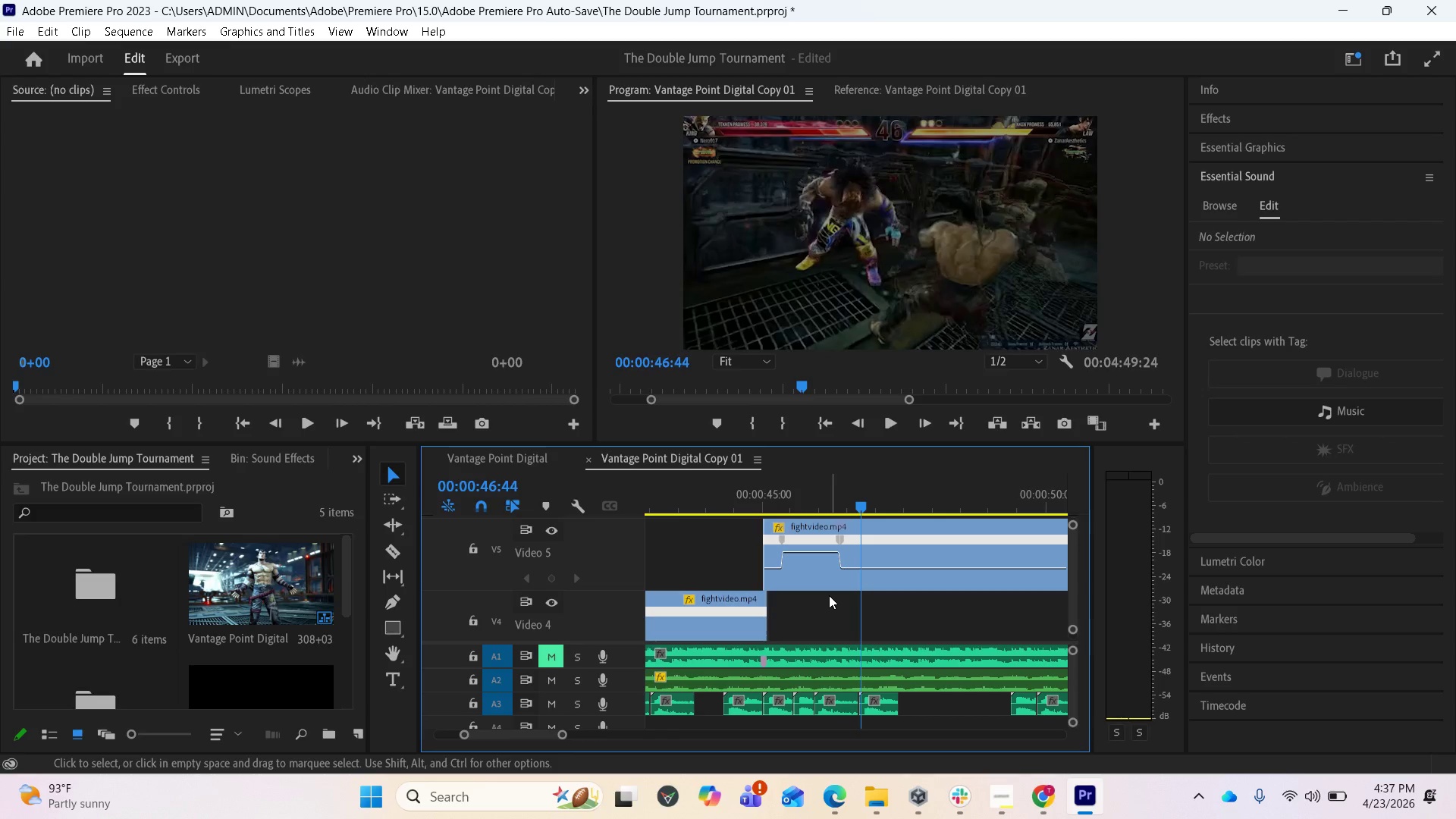 
key(Space)
 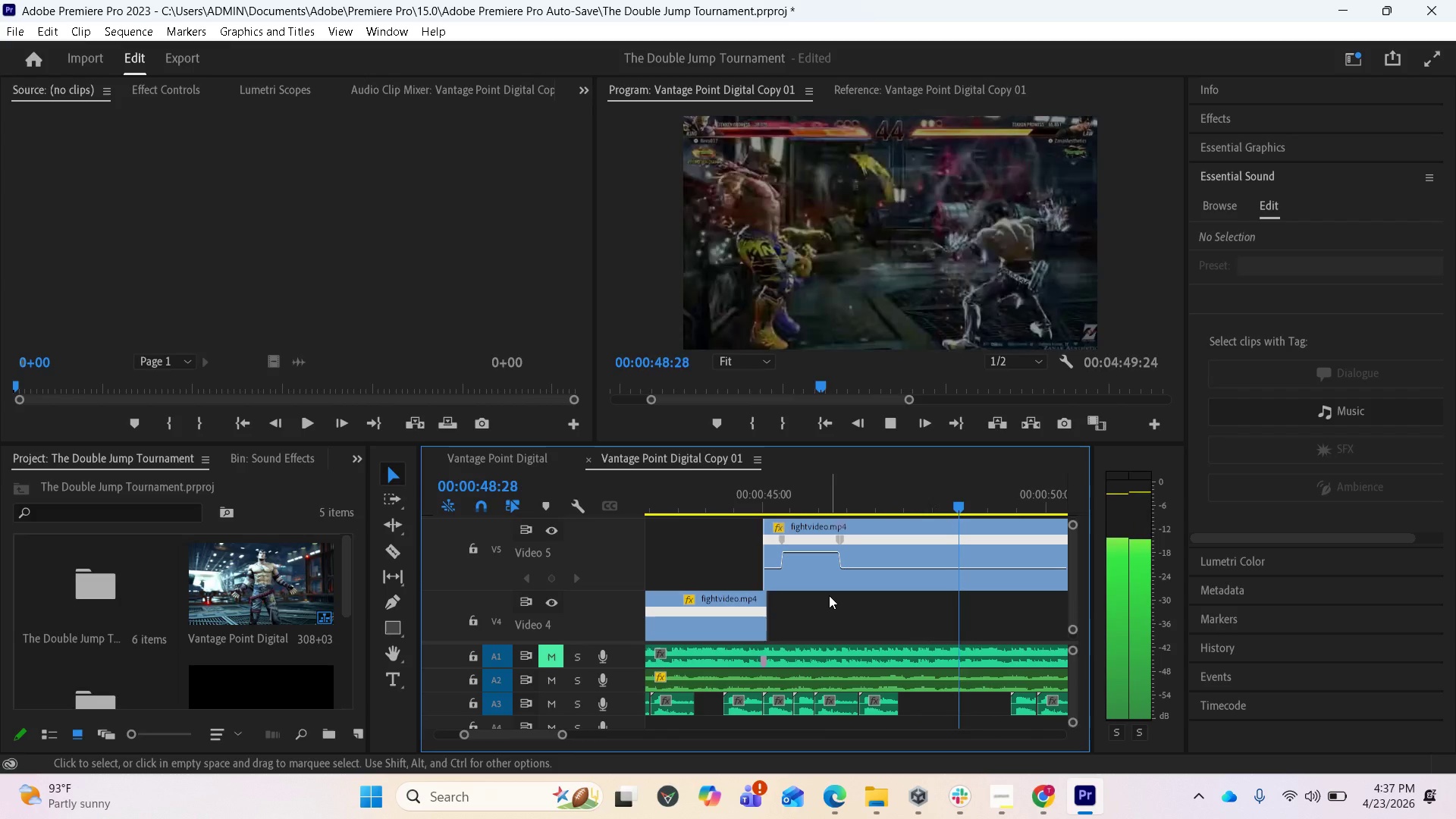 
key(Space)
 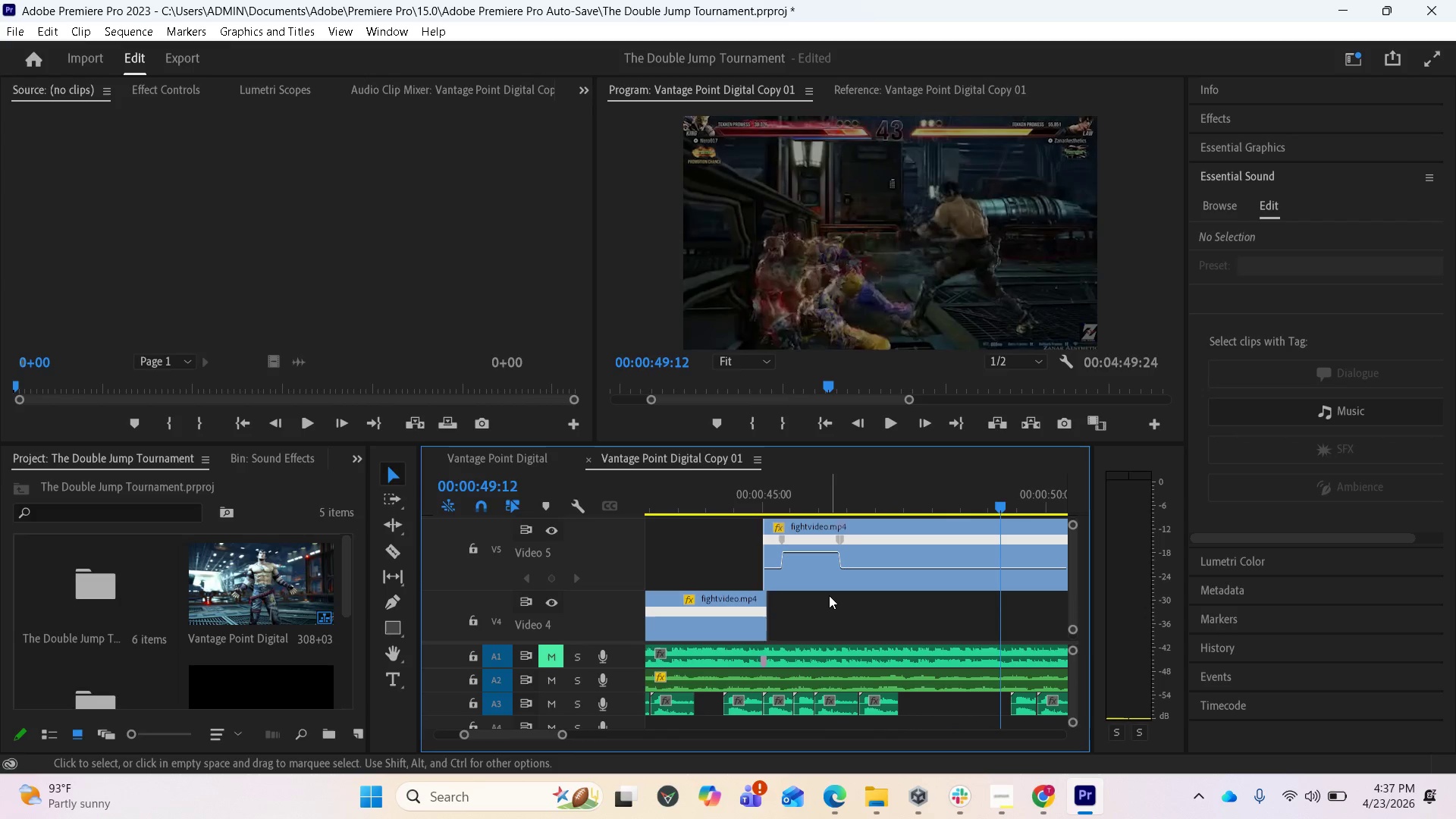 
key(Space)
 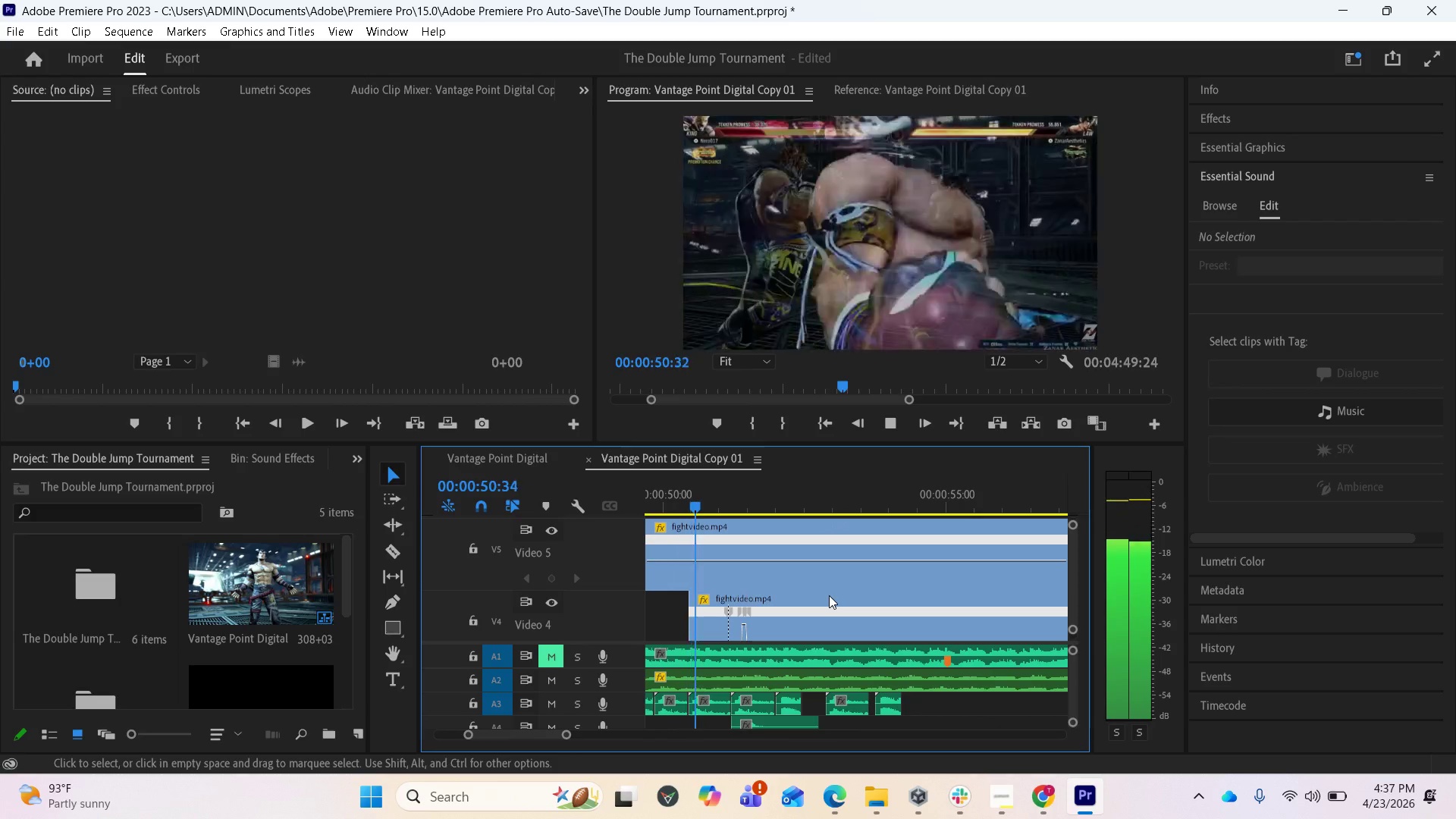 
key(Space)
 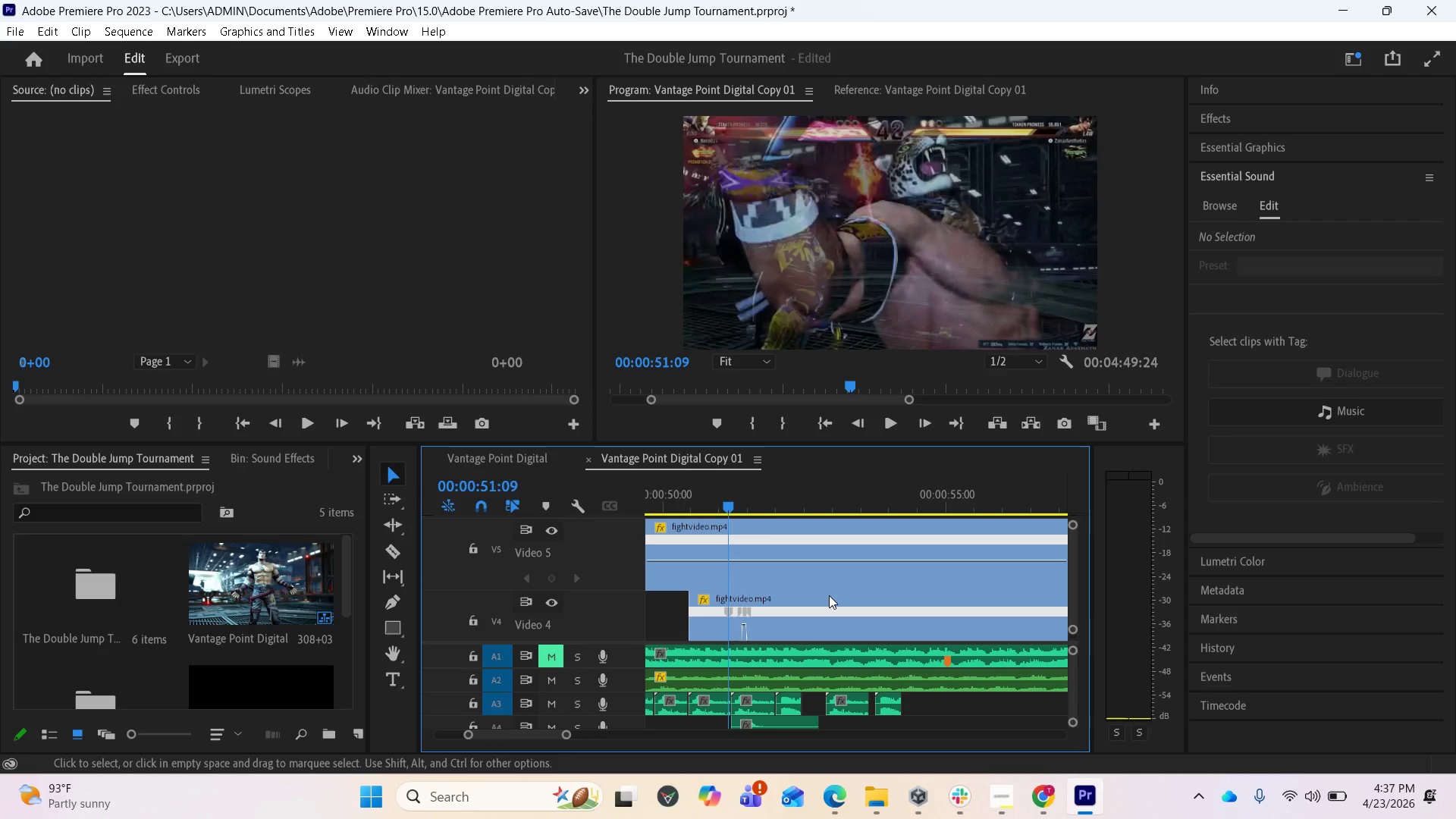 
scroll: coordinate [829, 595], scroll_direction: up, amount: 14.0
 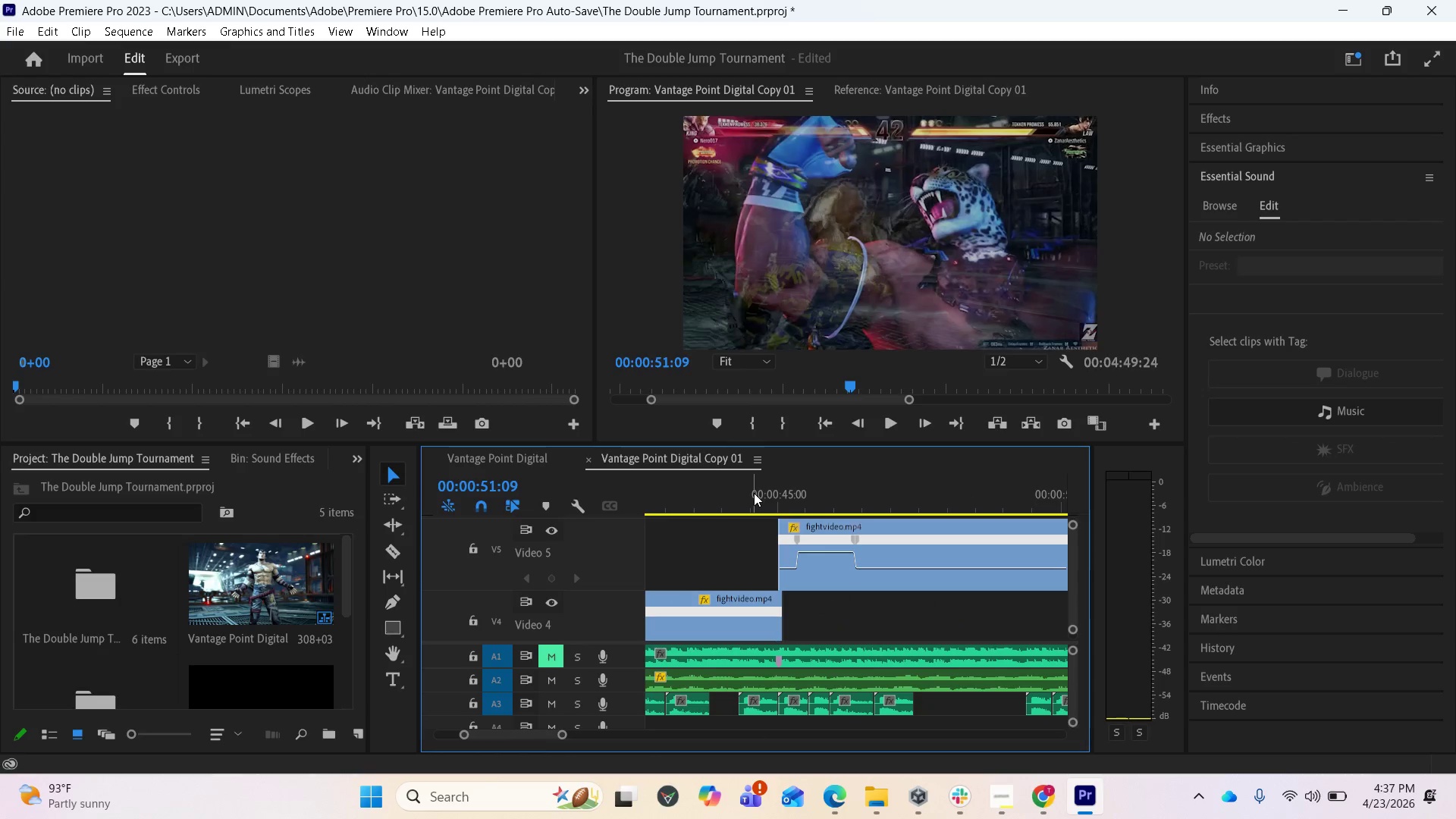 
left_click([758, 493])
 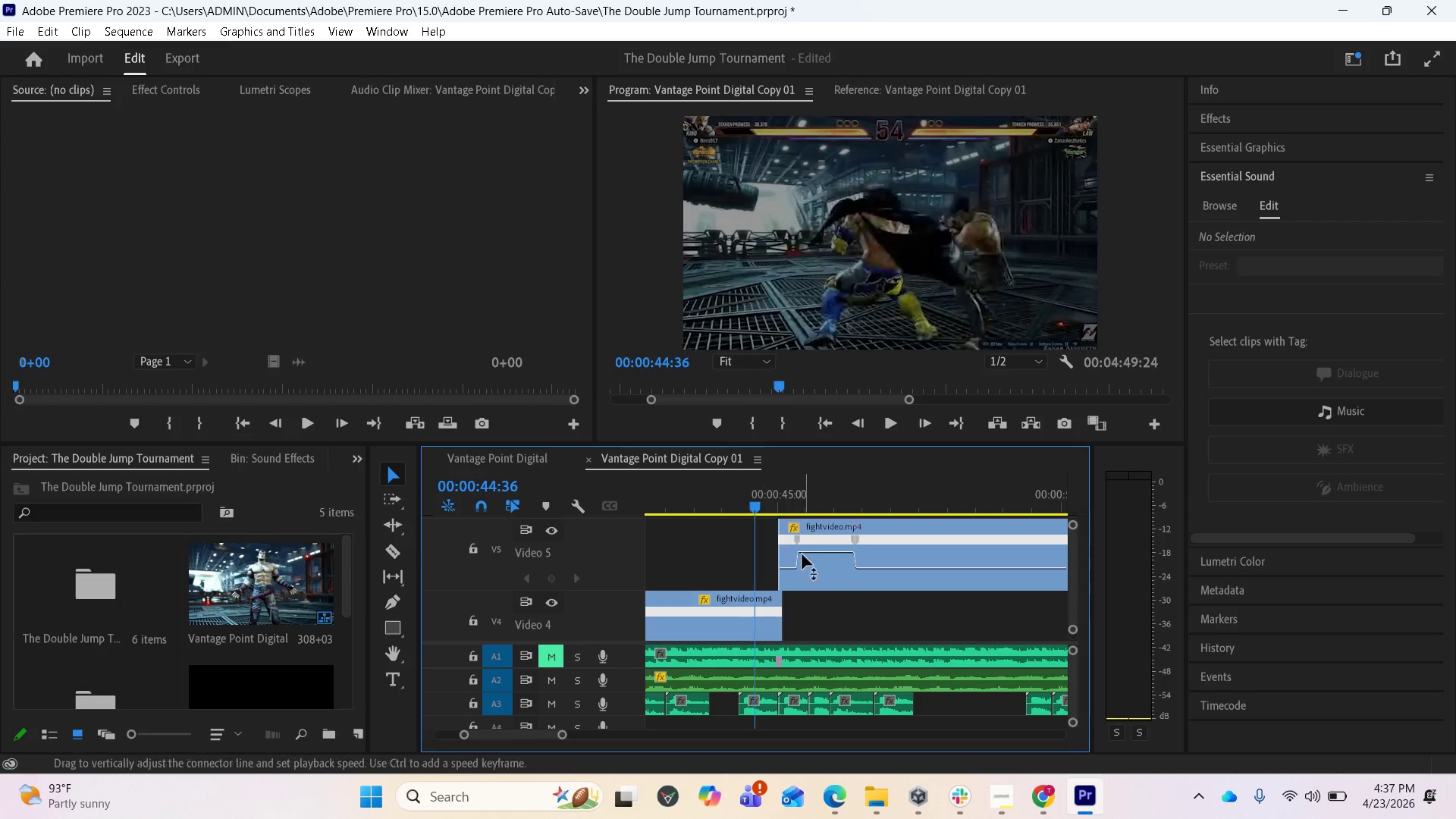 
key(Space)
 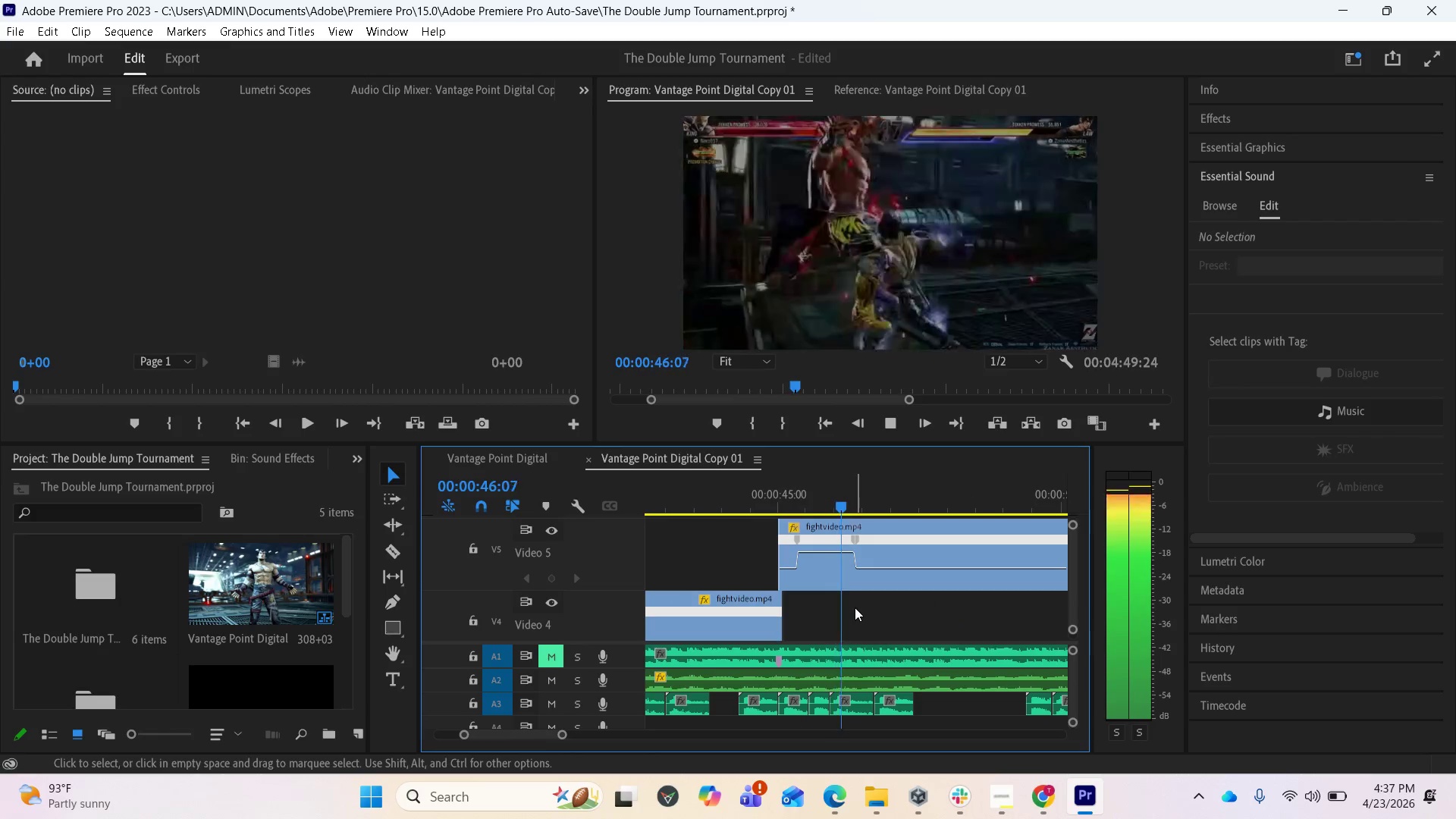 
key(Space)
 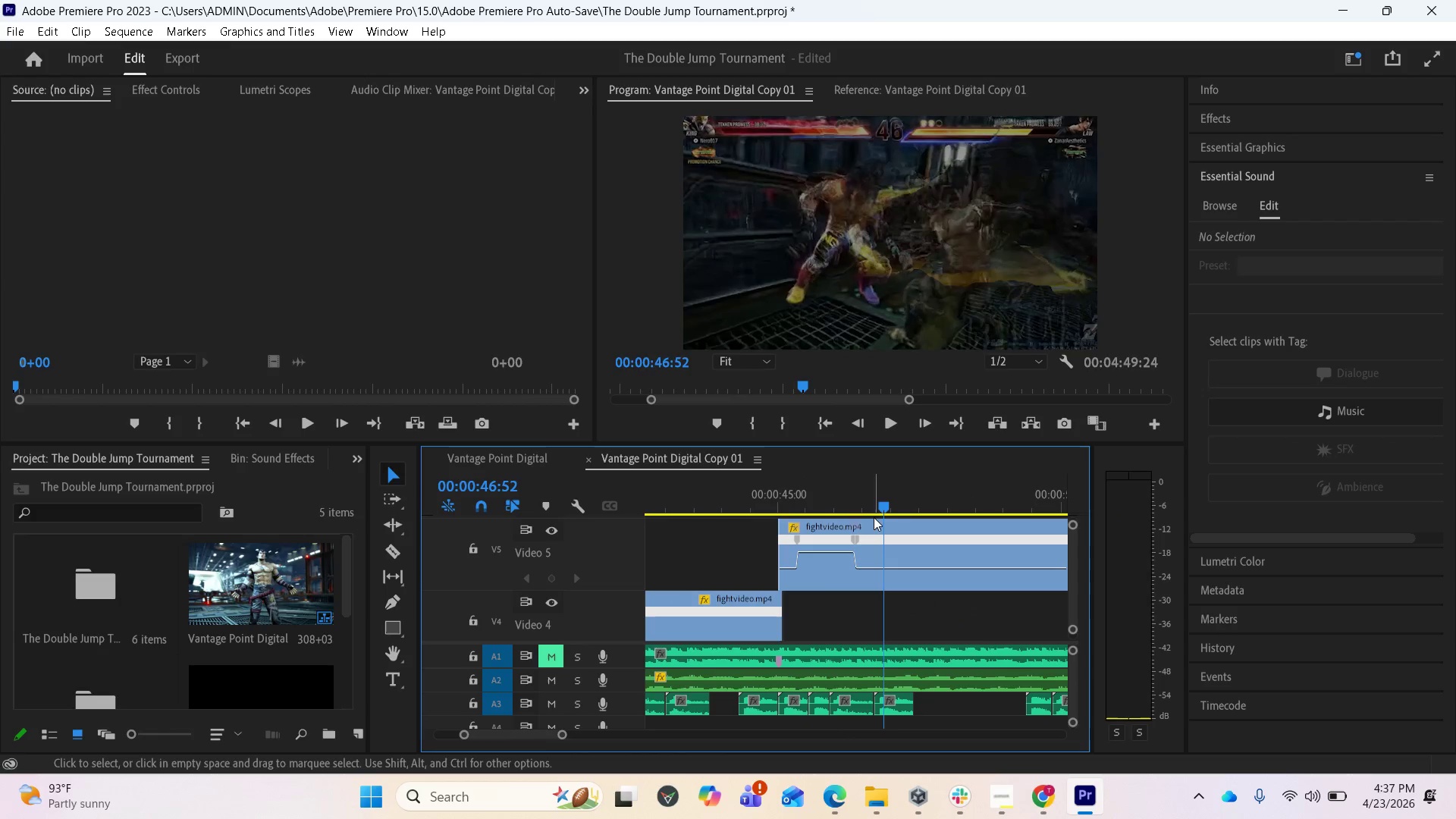 
left_click_drag(start_coordinate=[880, 509], to_coordinate=[751, 510])
 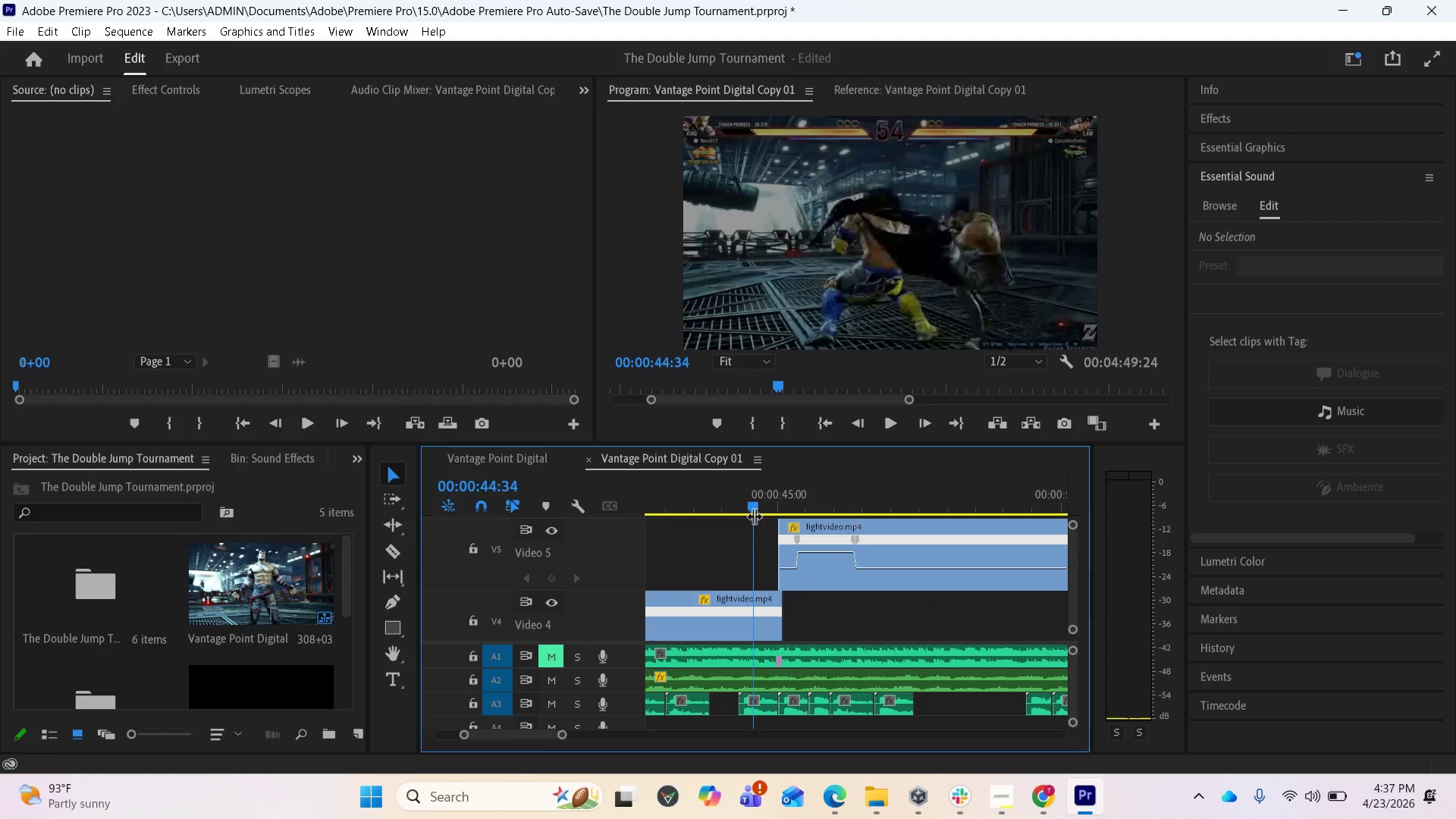 
key(Space)
 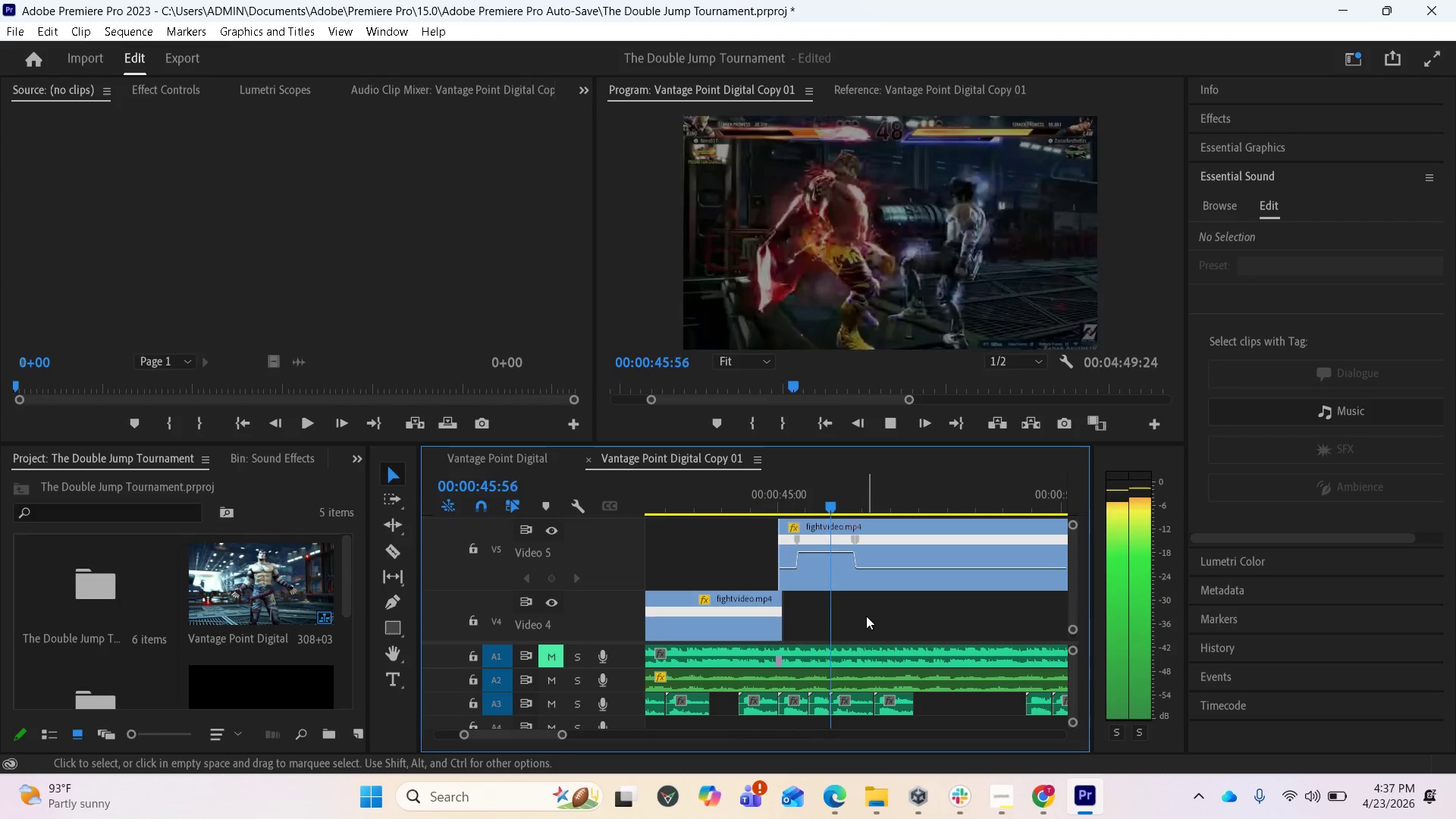 
key(Space)
 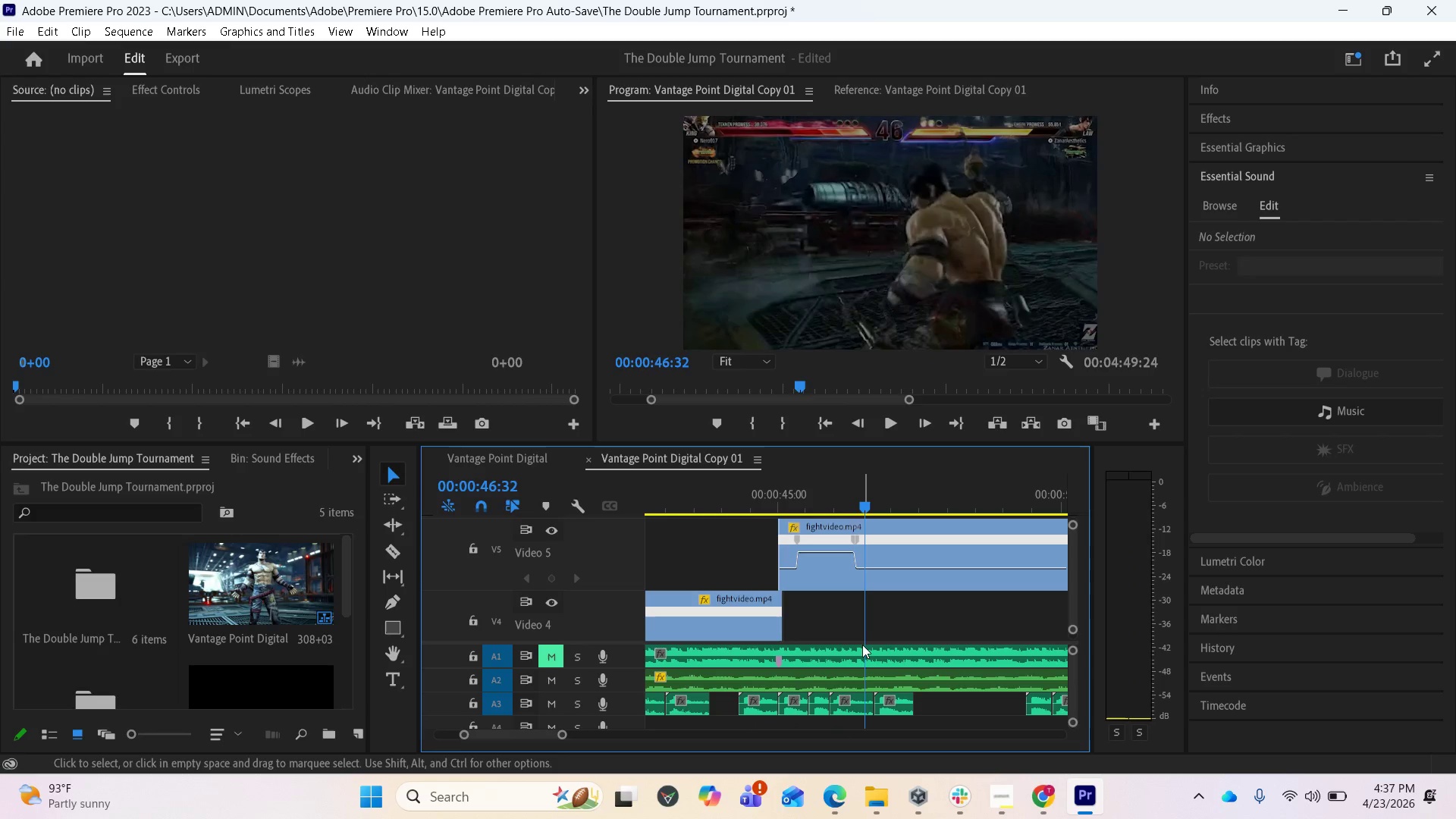 
wait(10.67)
 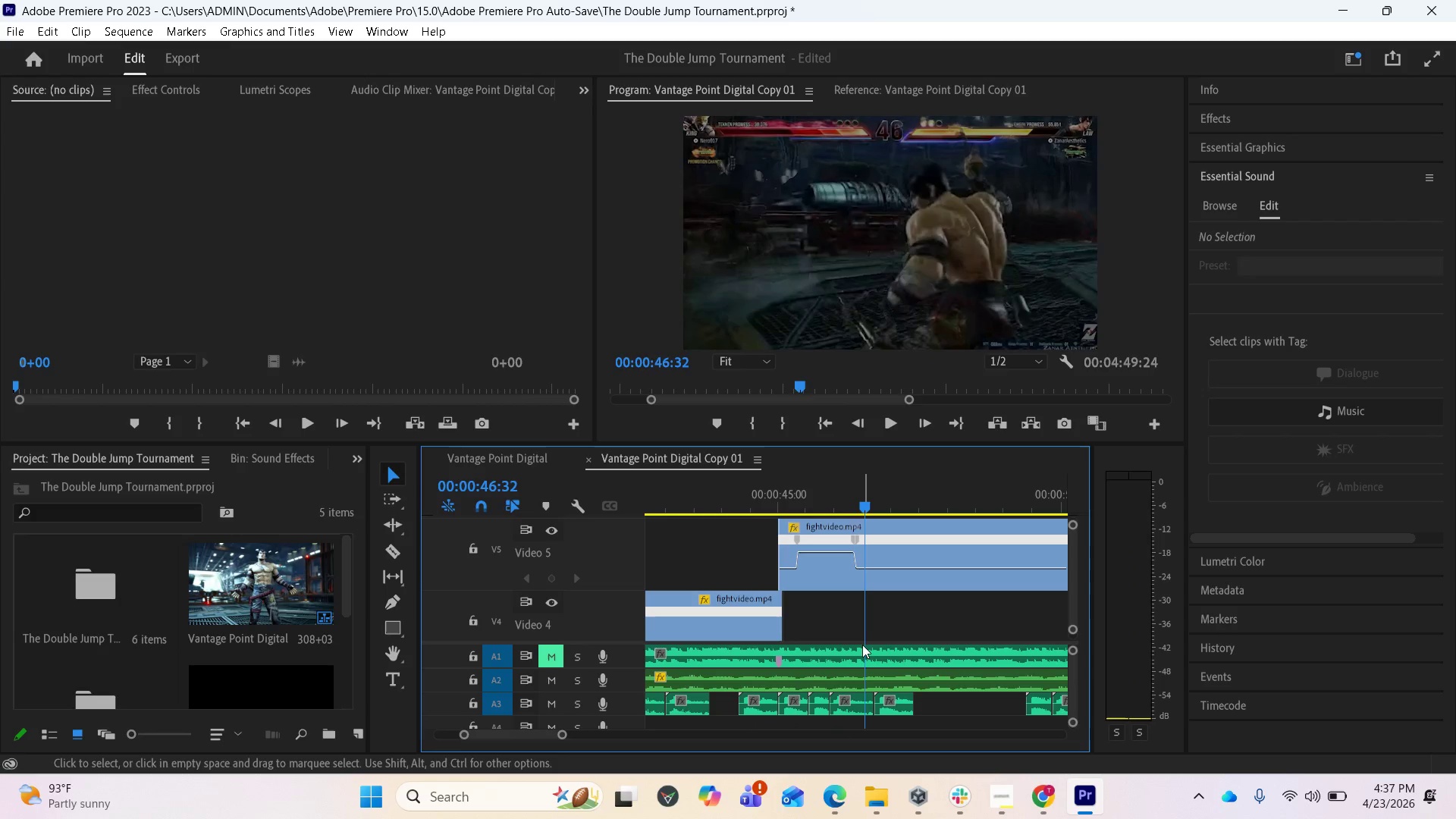 
scroll: coordinate [956, 616], scroll_direction: down, amount: 1.0
 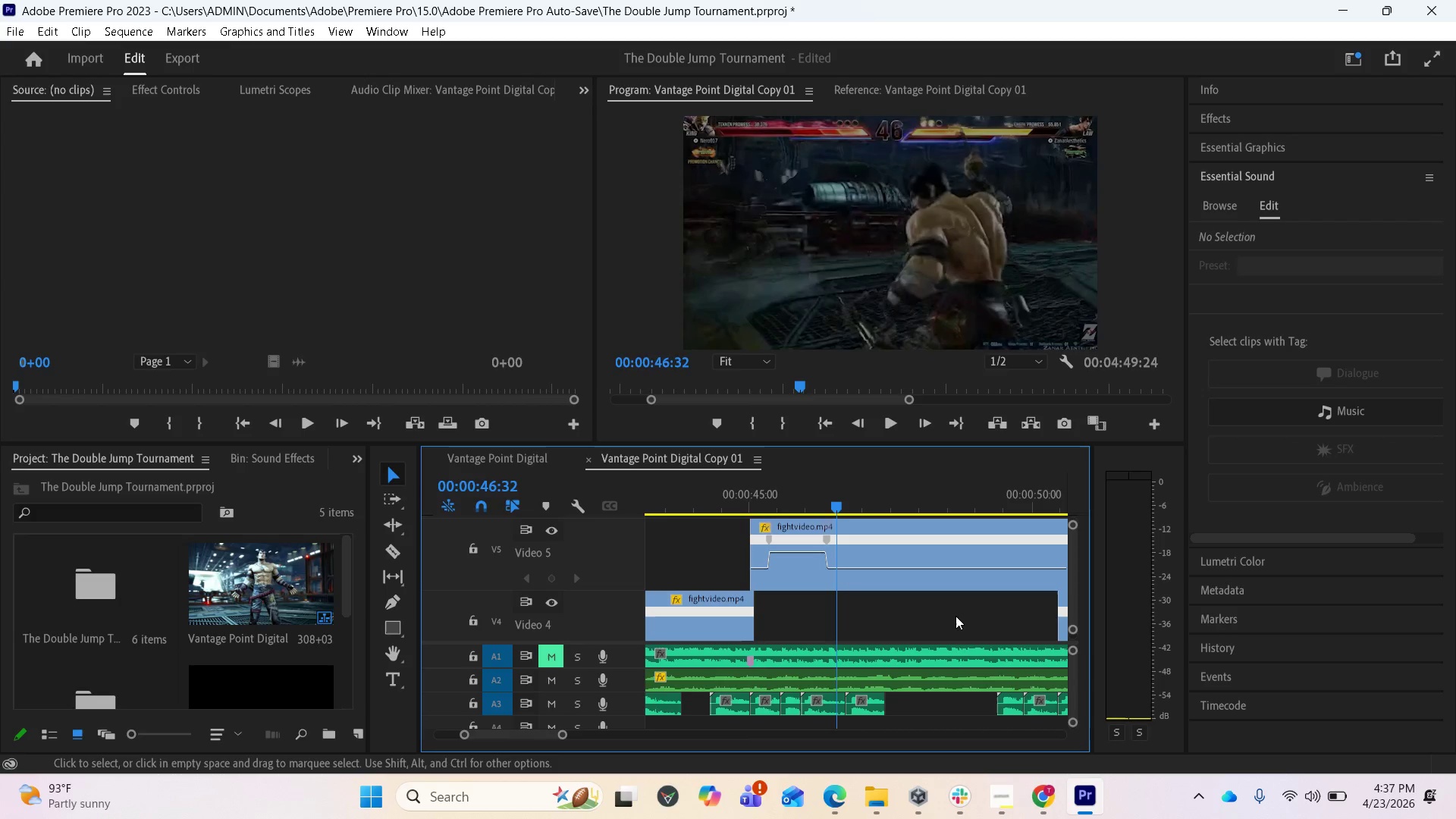 
scroll: coordinate [965, 615], scroll_direction: up, amount: 2.0
 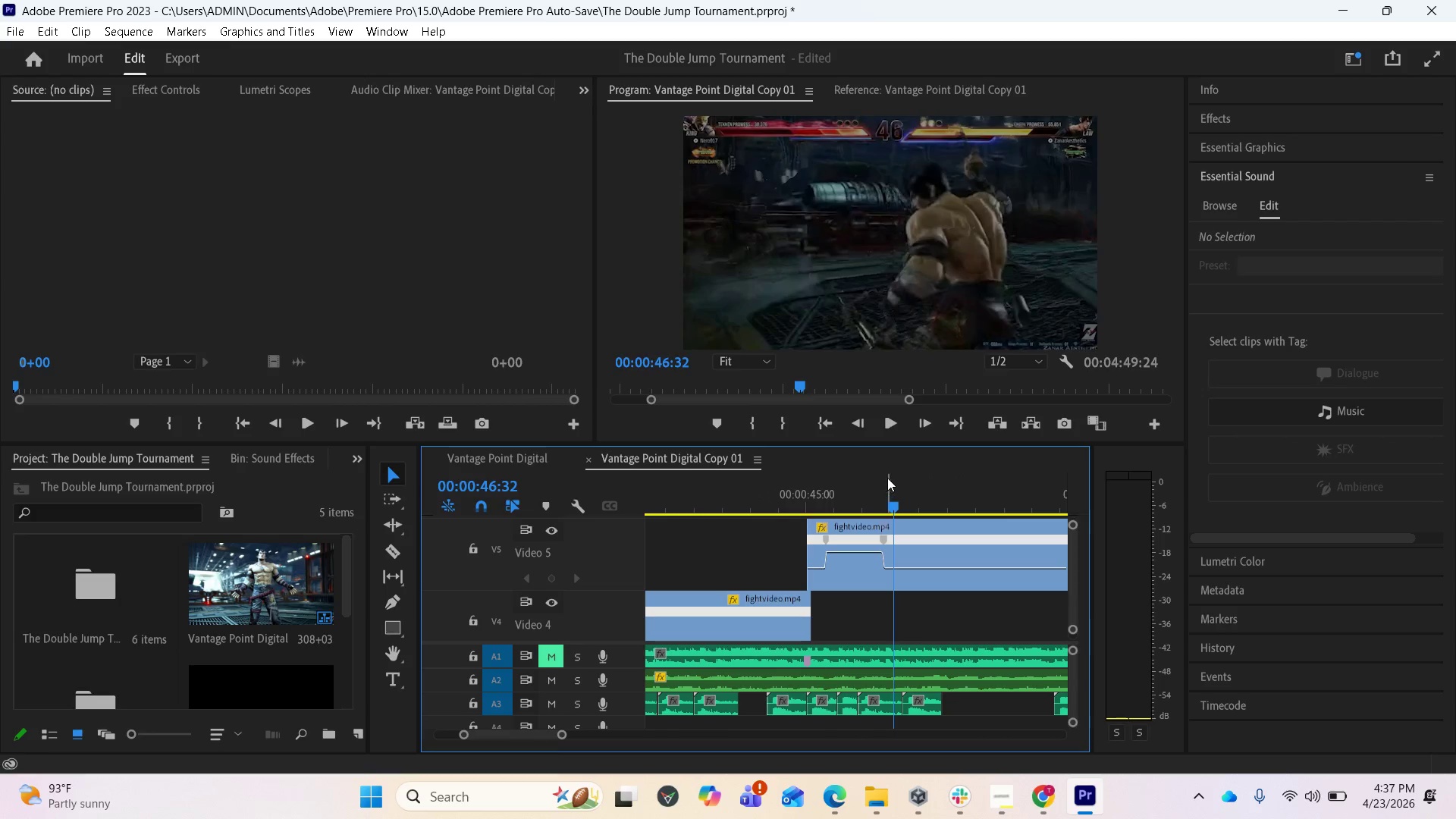 
left_click_drag(start_coordinate=[890, 499], to_coordinate=[809, 499])
 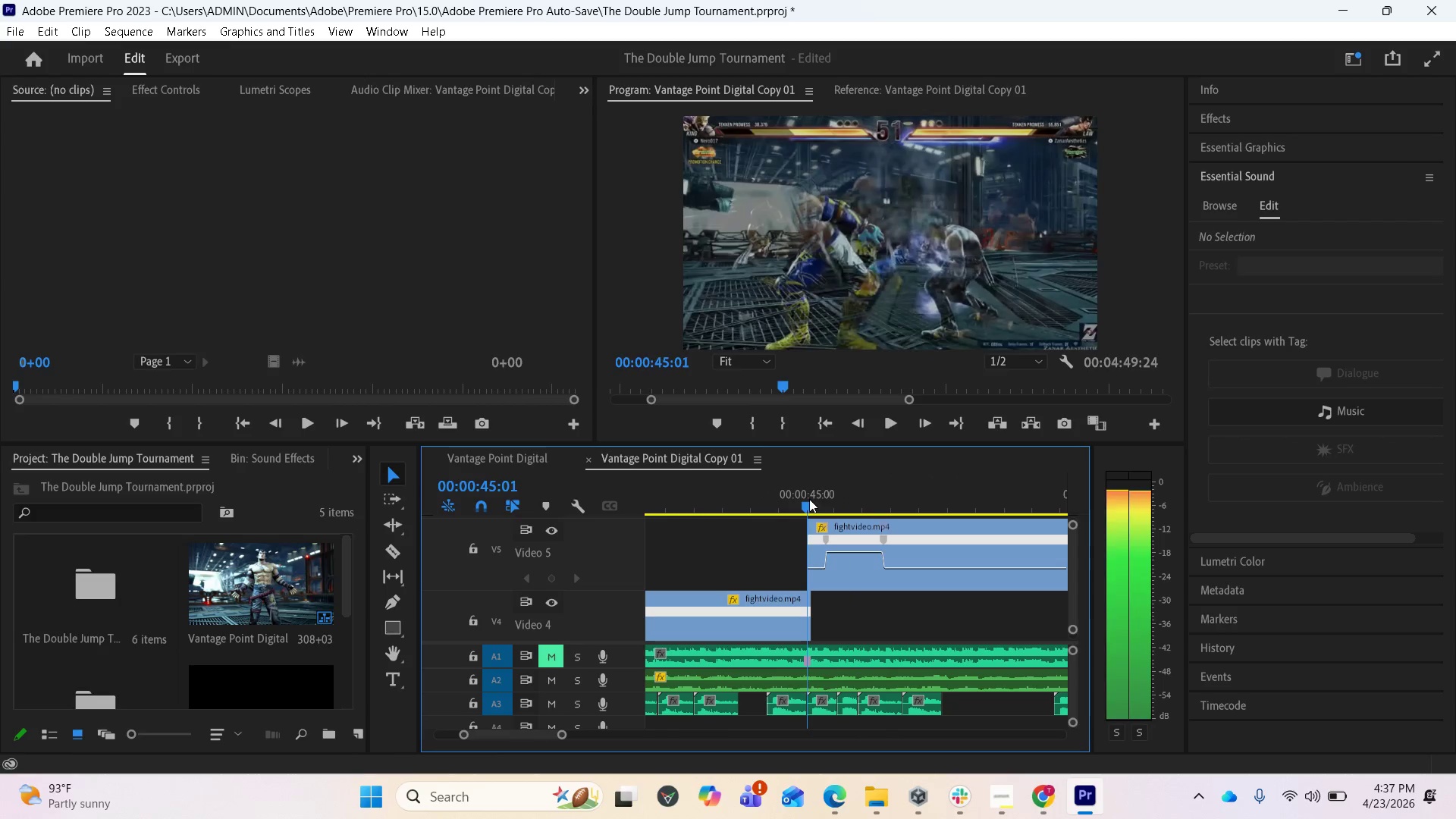 
key(Space)
 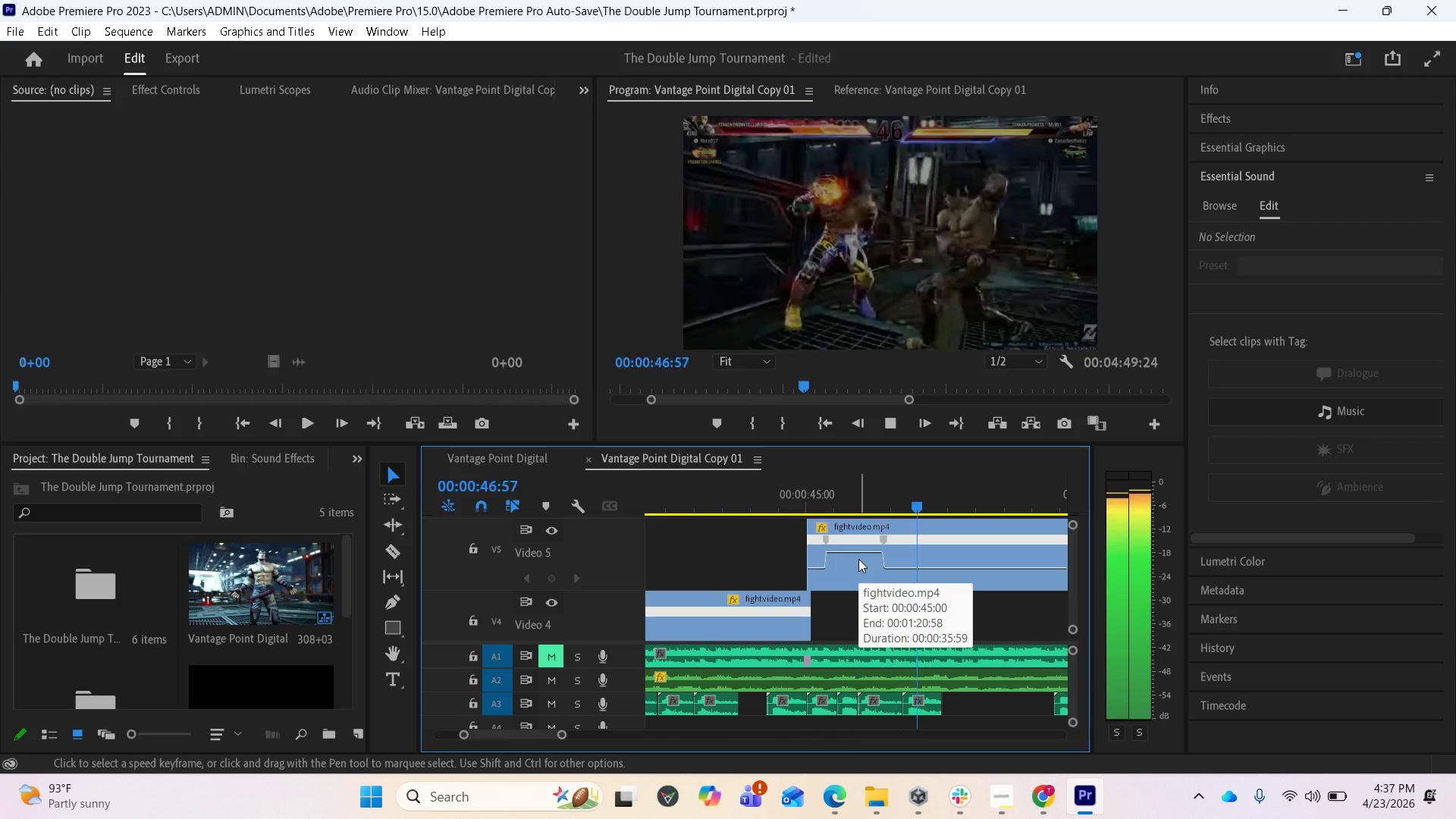 
key(Space)
 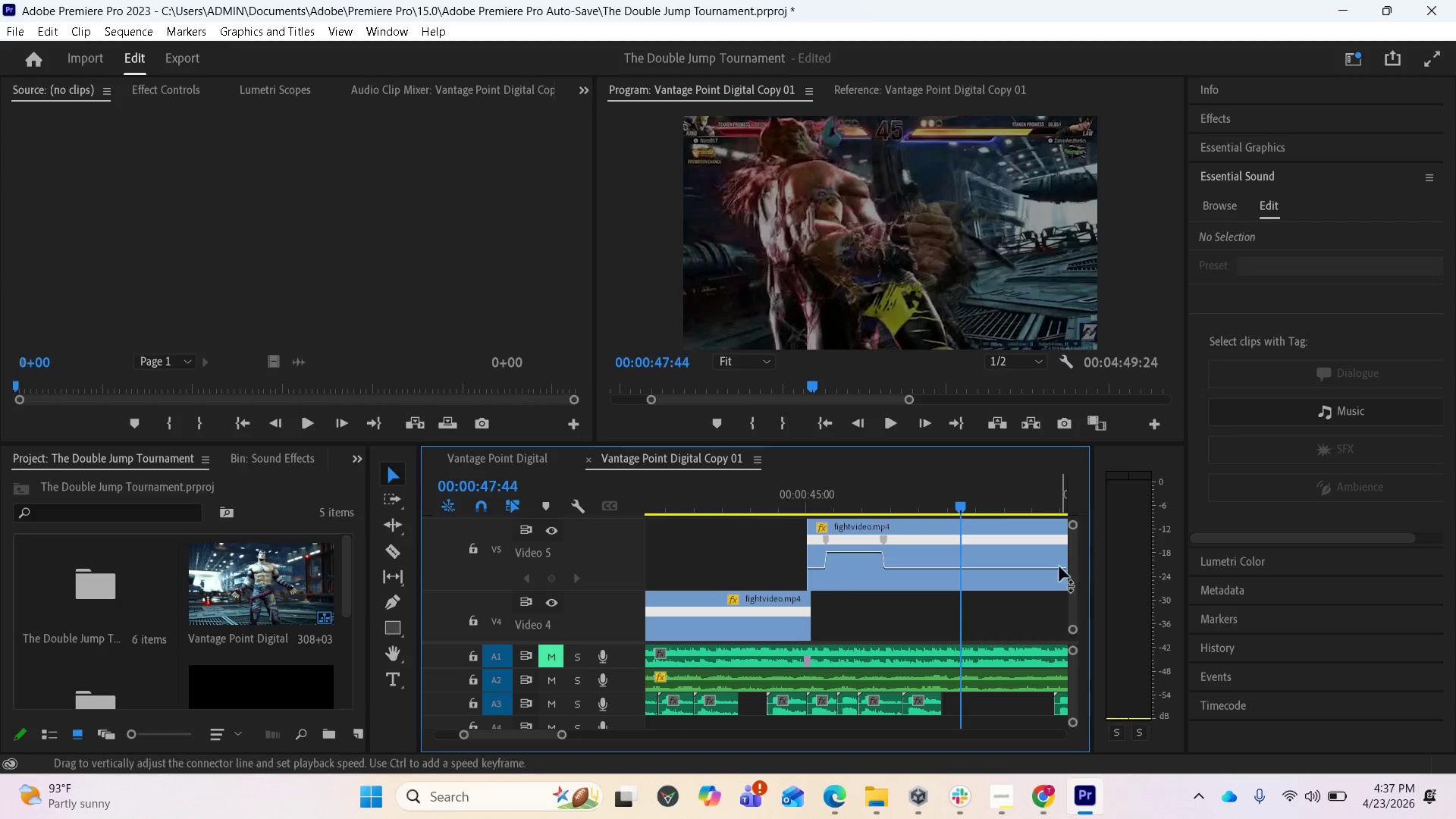 
left_click_drag(start_coordinate=[959, 504], to_coordinate=[932, 490])
 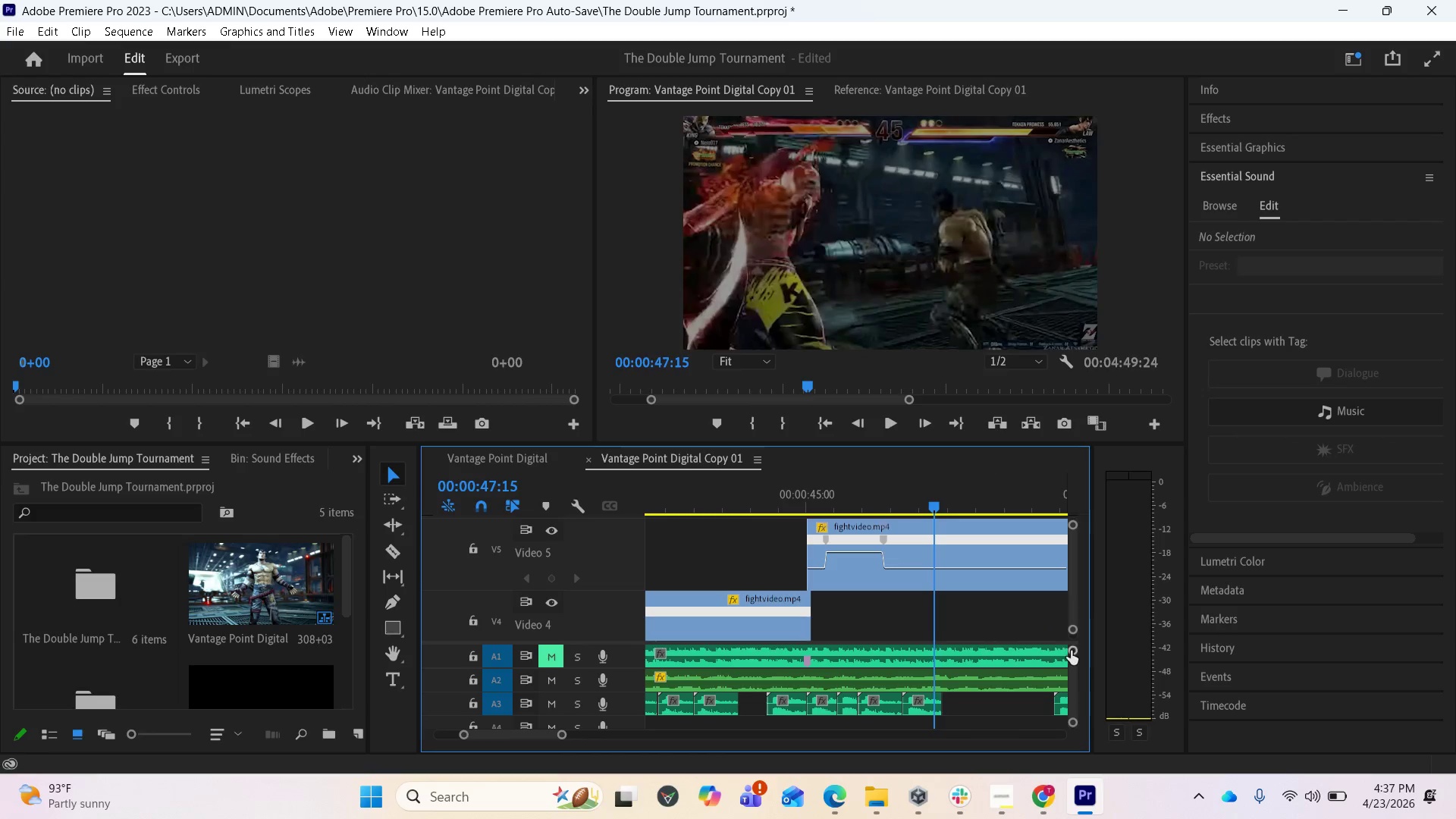 
left_click_drag(start_coordinate=[1075, 664], to_coordinate=[1078, 662])
 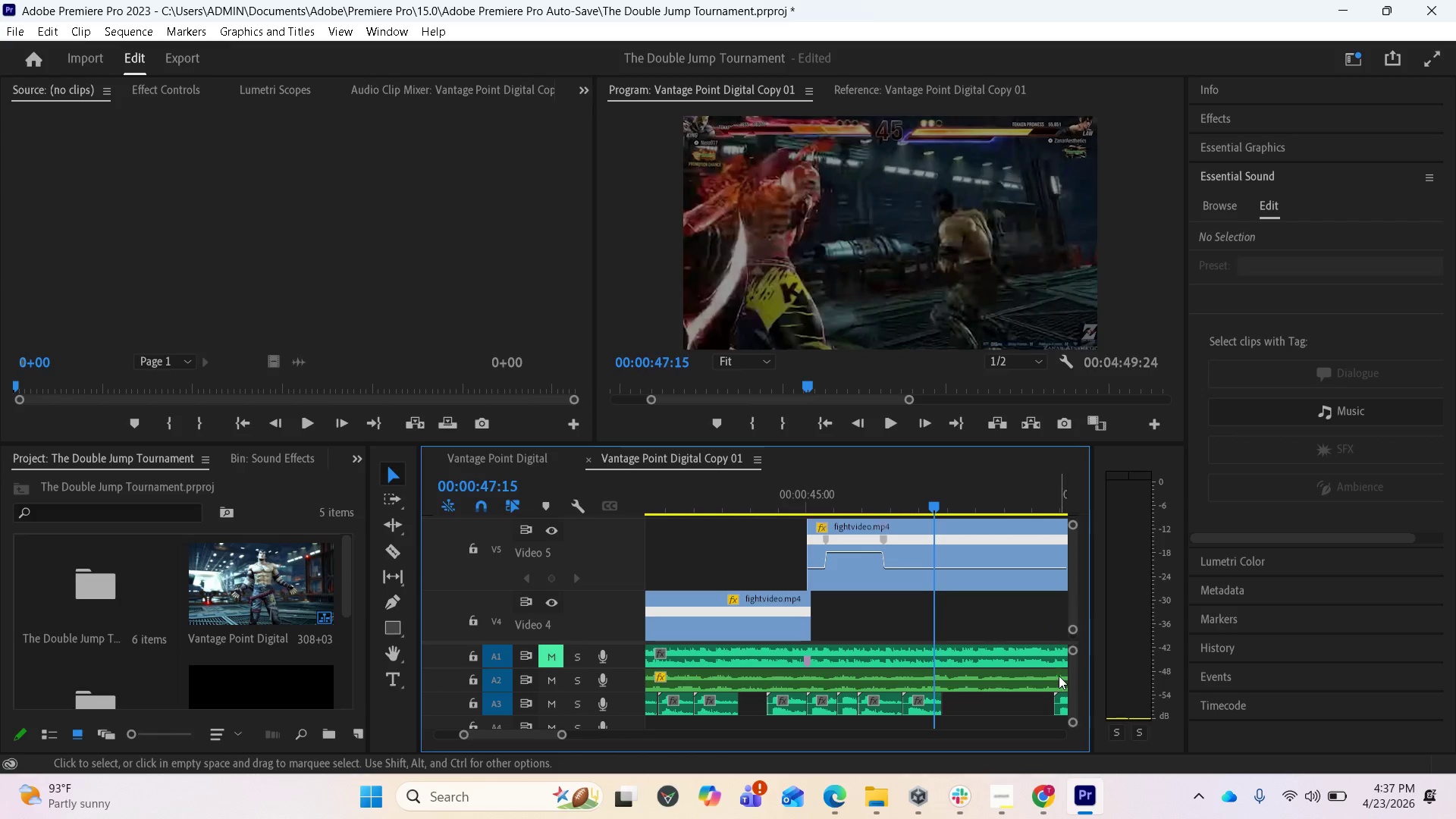 
left_click([1066, 672])
 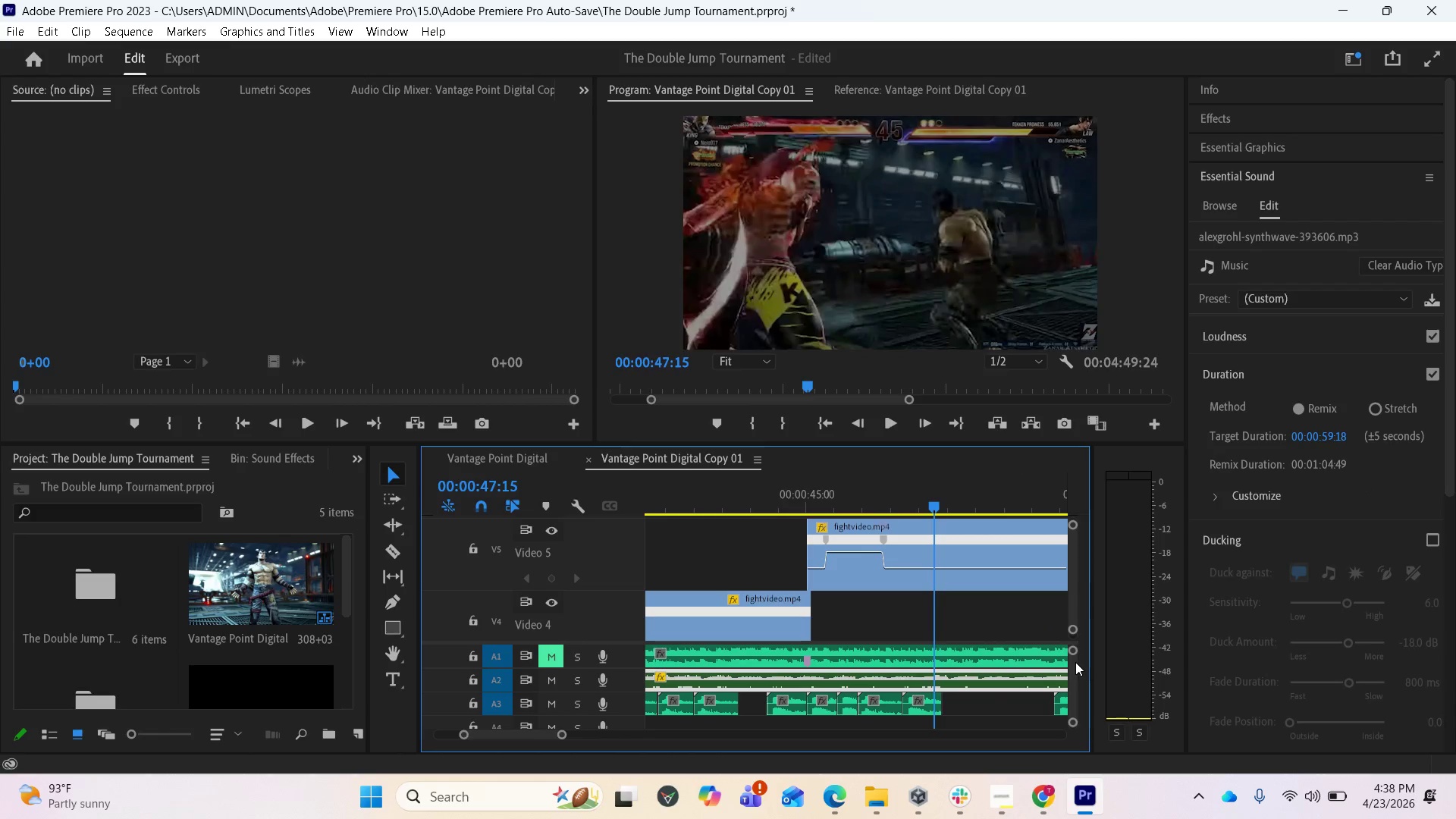 
left_click_drag(start_coordinate=[1072, 664], to_coordinate=[1076, 662])
 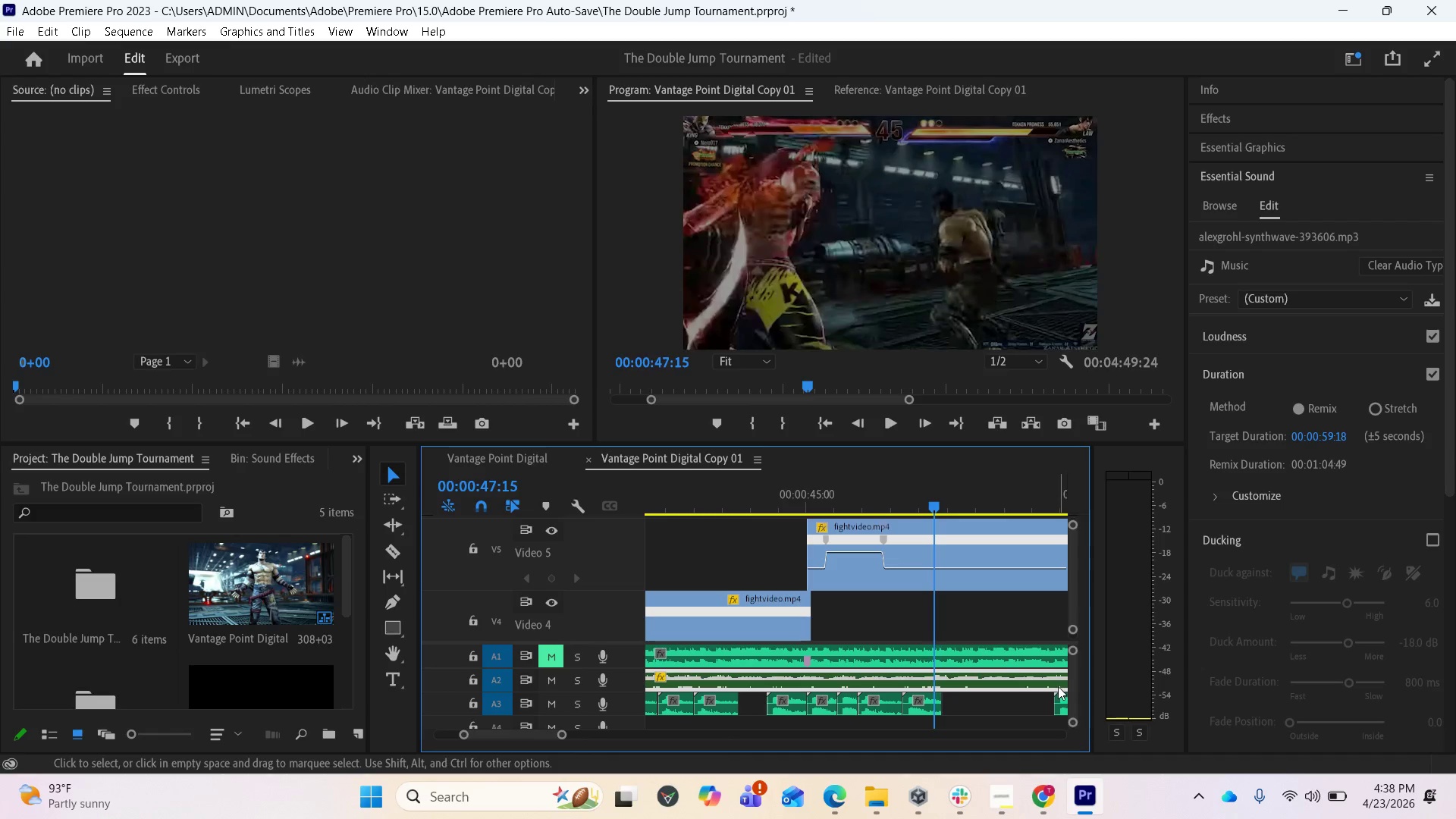 
mouse_move([1058, 706])
 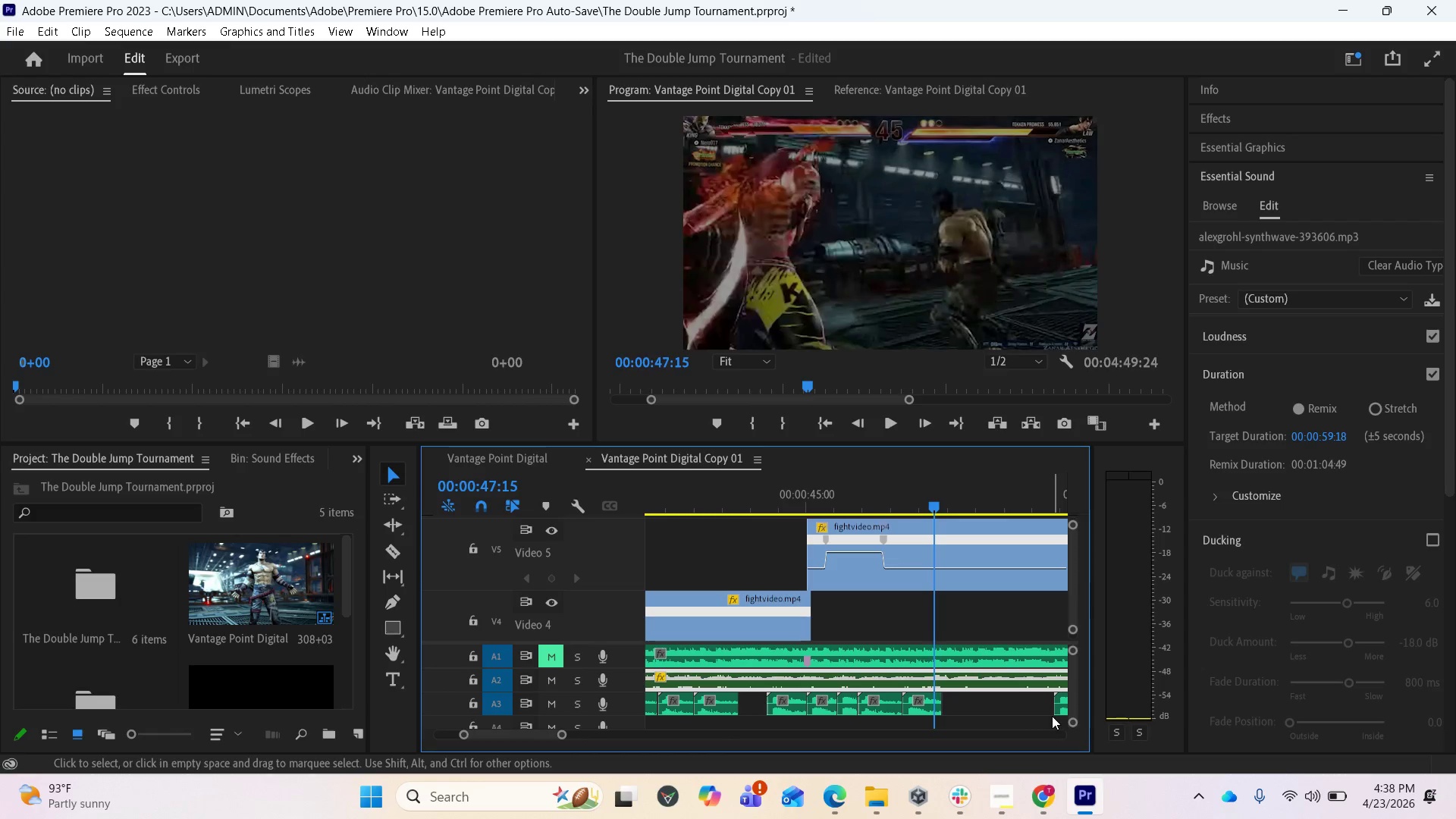 
scroll: coordinate [1036, 700], scroll_direction: down, amount: 8.0
 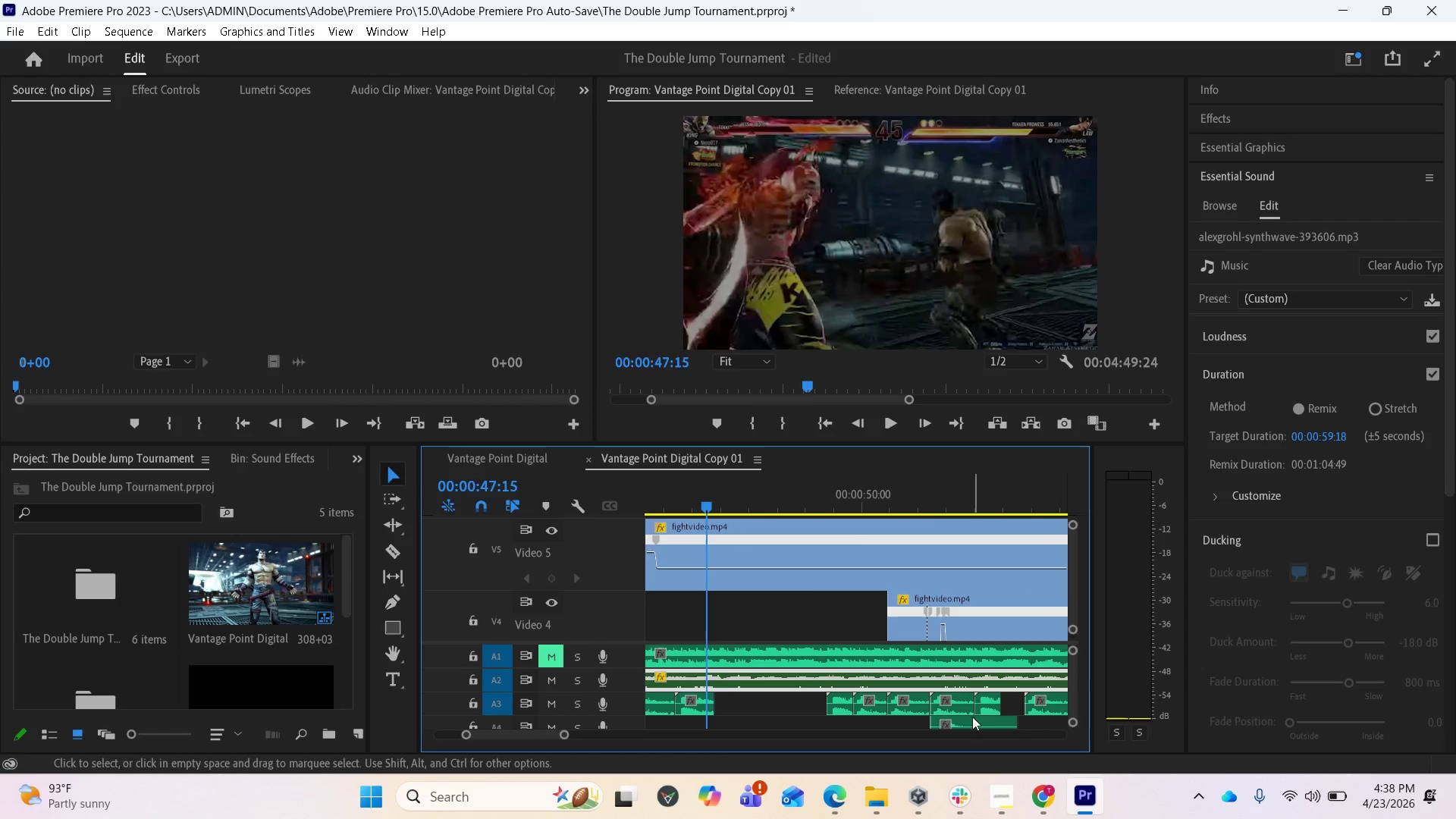 
left_click_drag(start_coordinate=[1070, 661], to_coordinate=[1075, 659])
 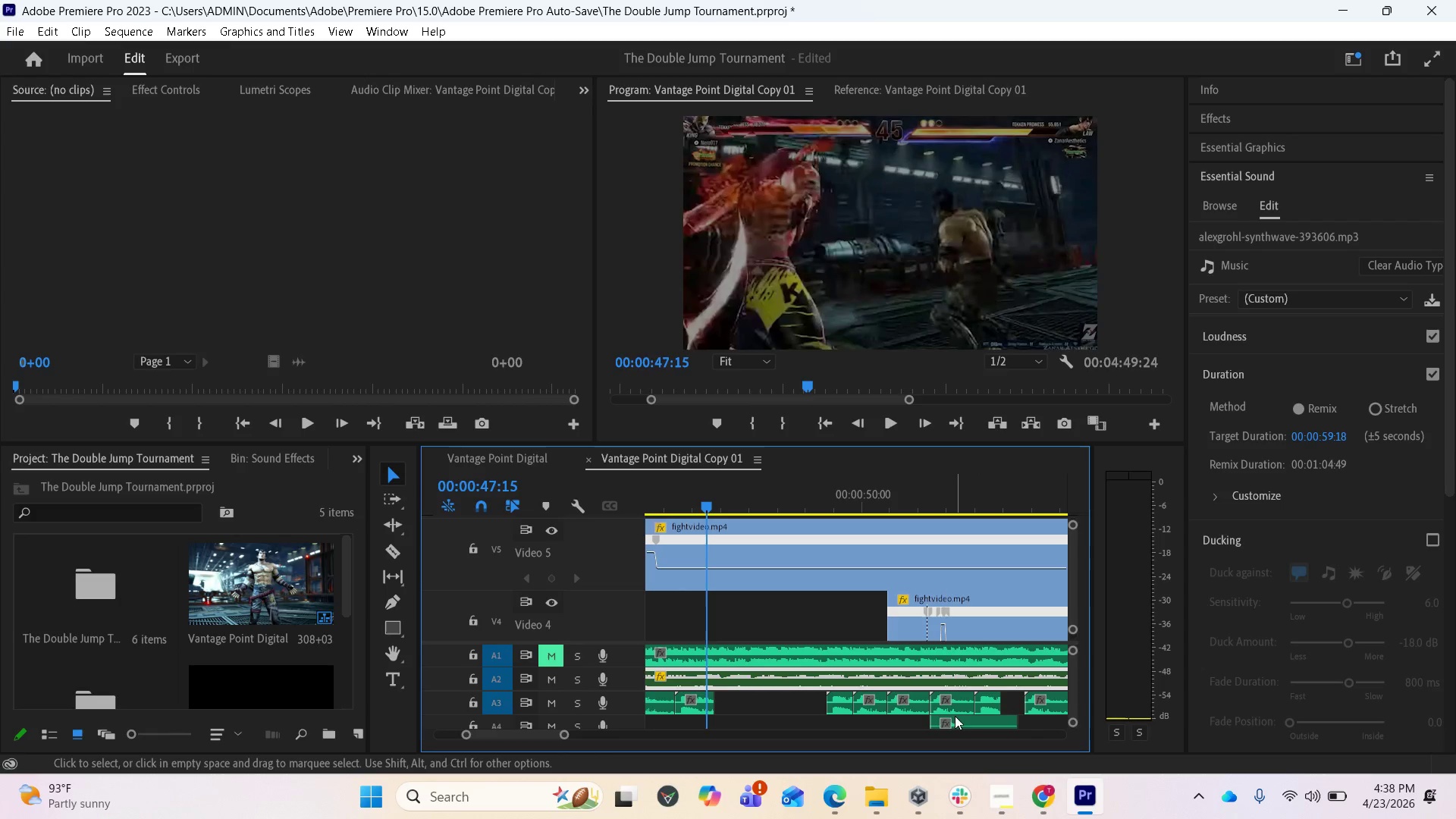 
left_click_drag(start_coordinate=[957, 720], to_coordinate=[720, 723])
 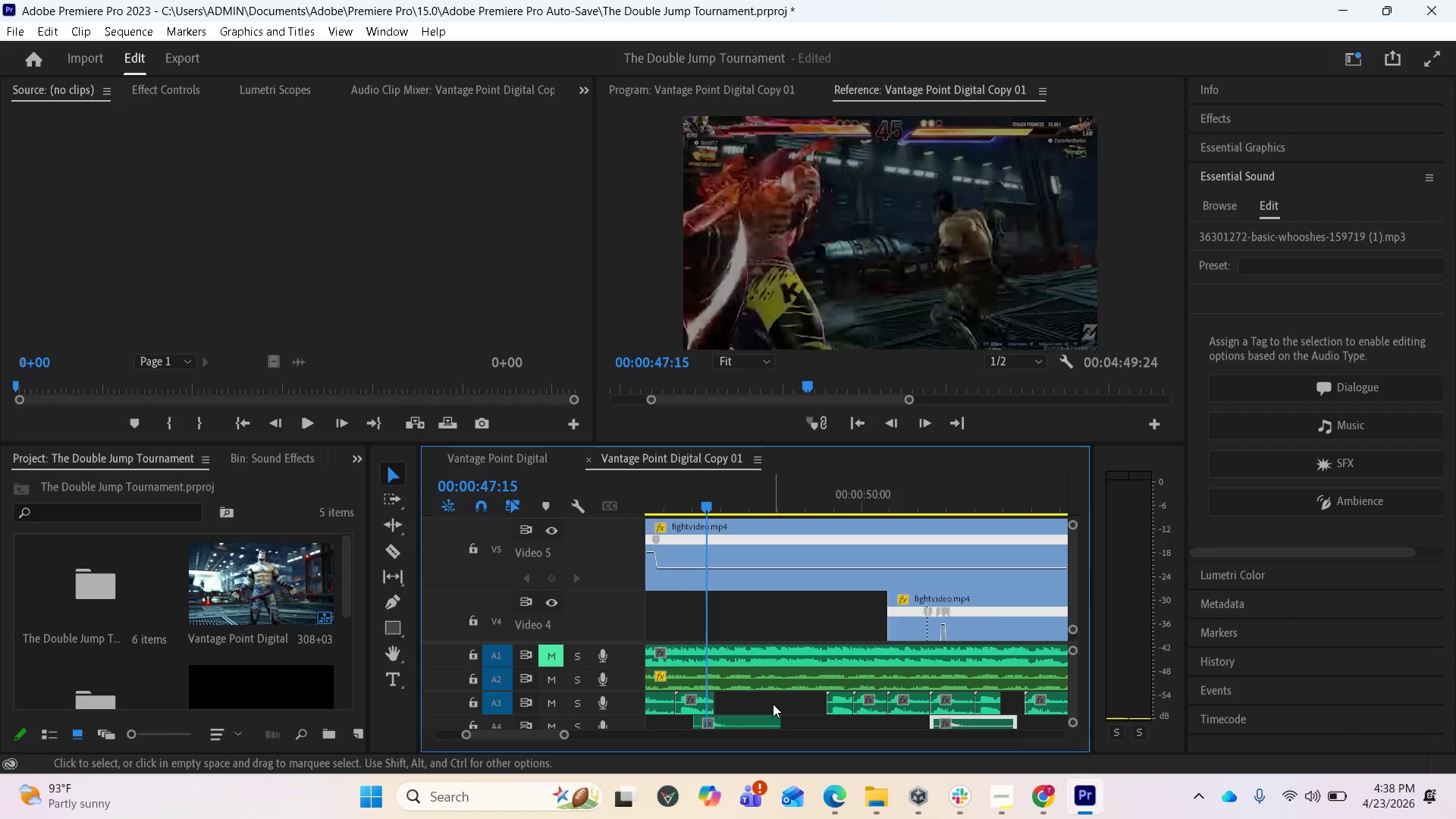 
hold_key(key=AltLeft, duration=2.12)
 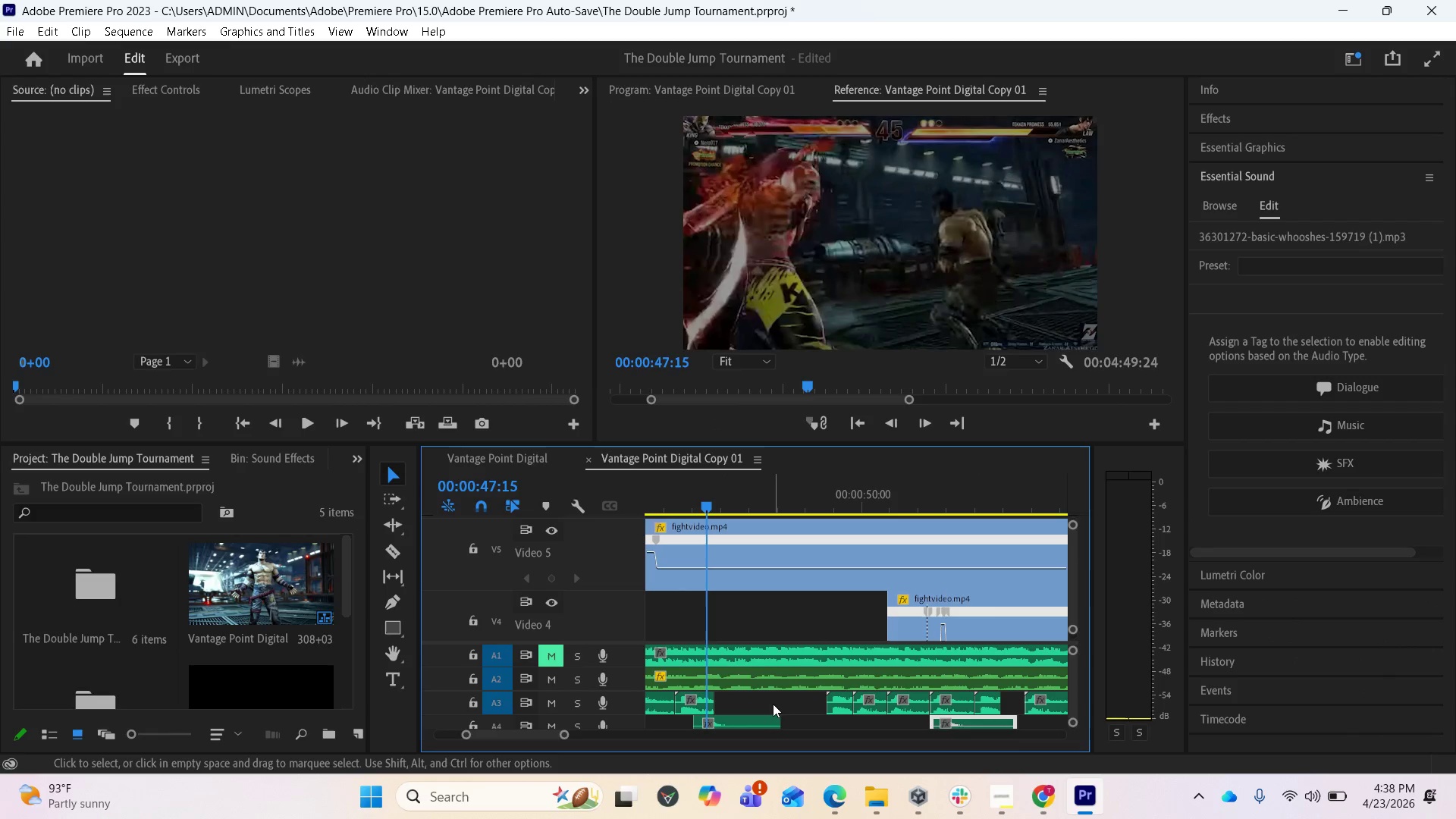 
key(Space)
 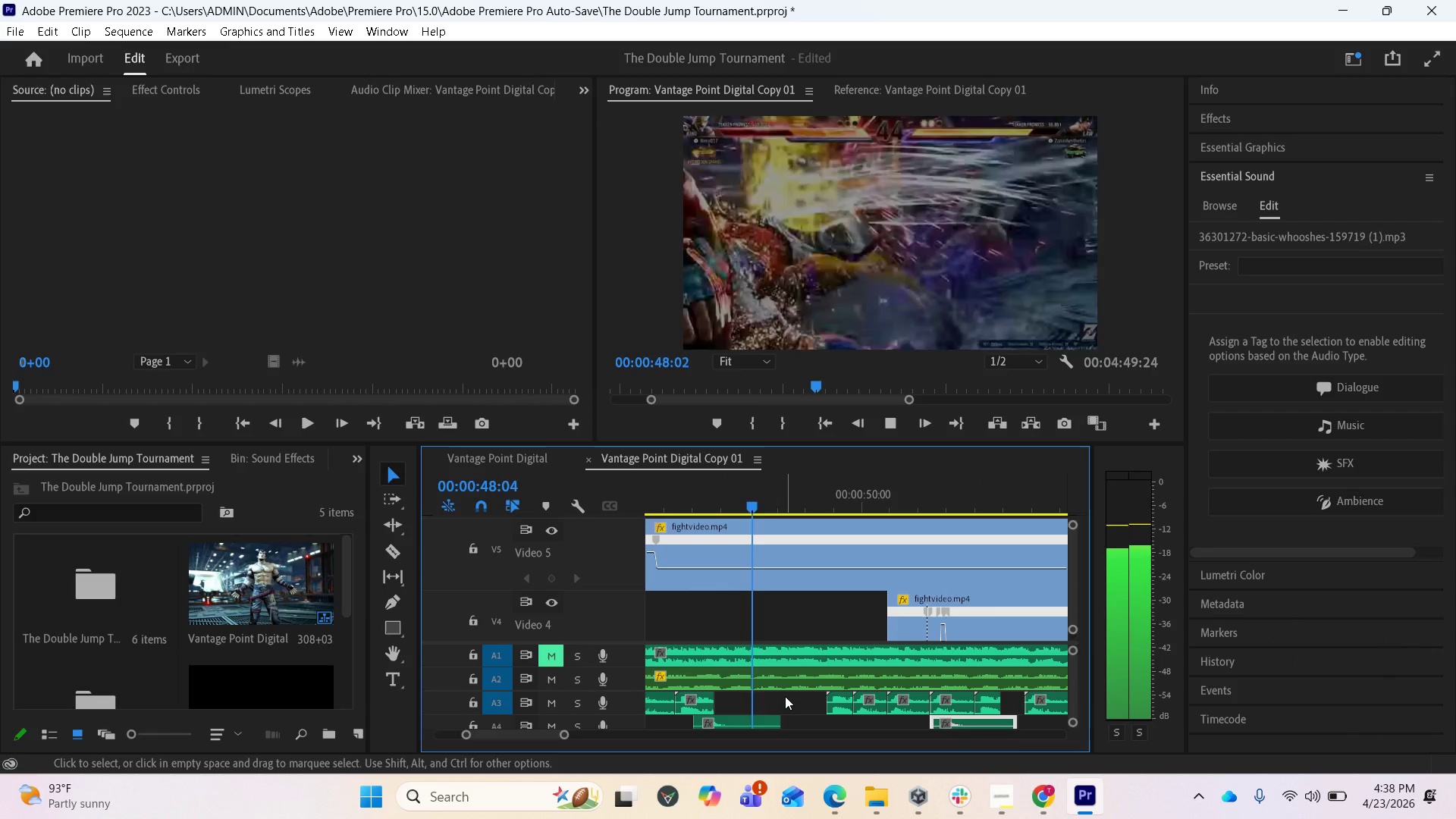 
key(Space)
 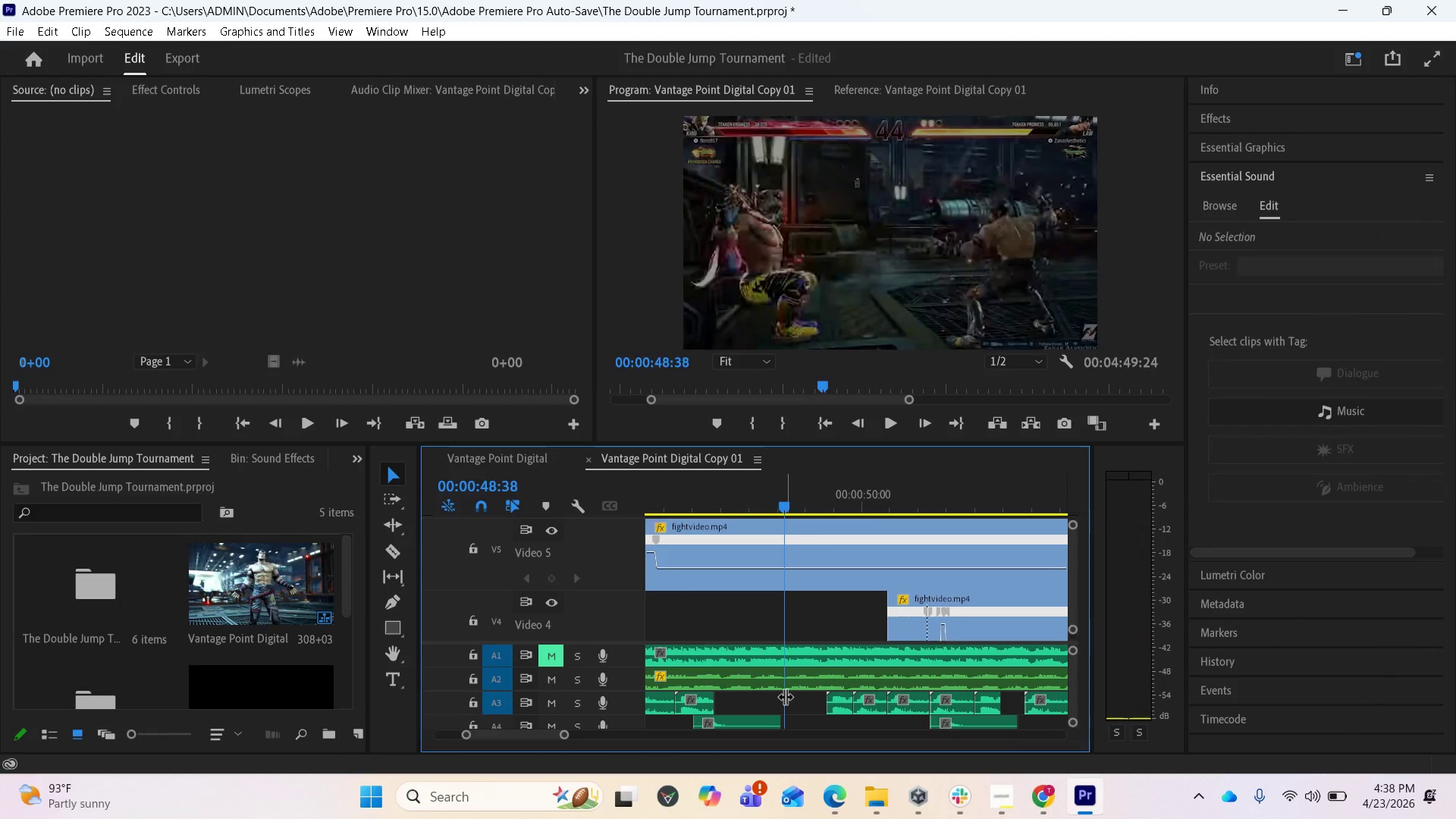 
scroll: coordinate [785, 696], scroll_direction: down, amount: 2.0
 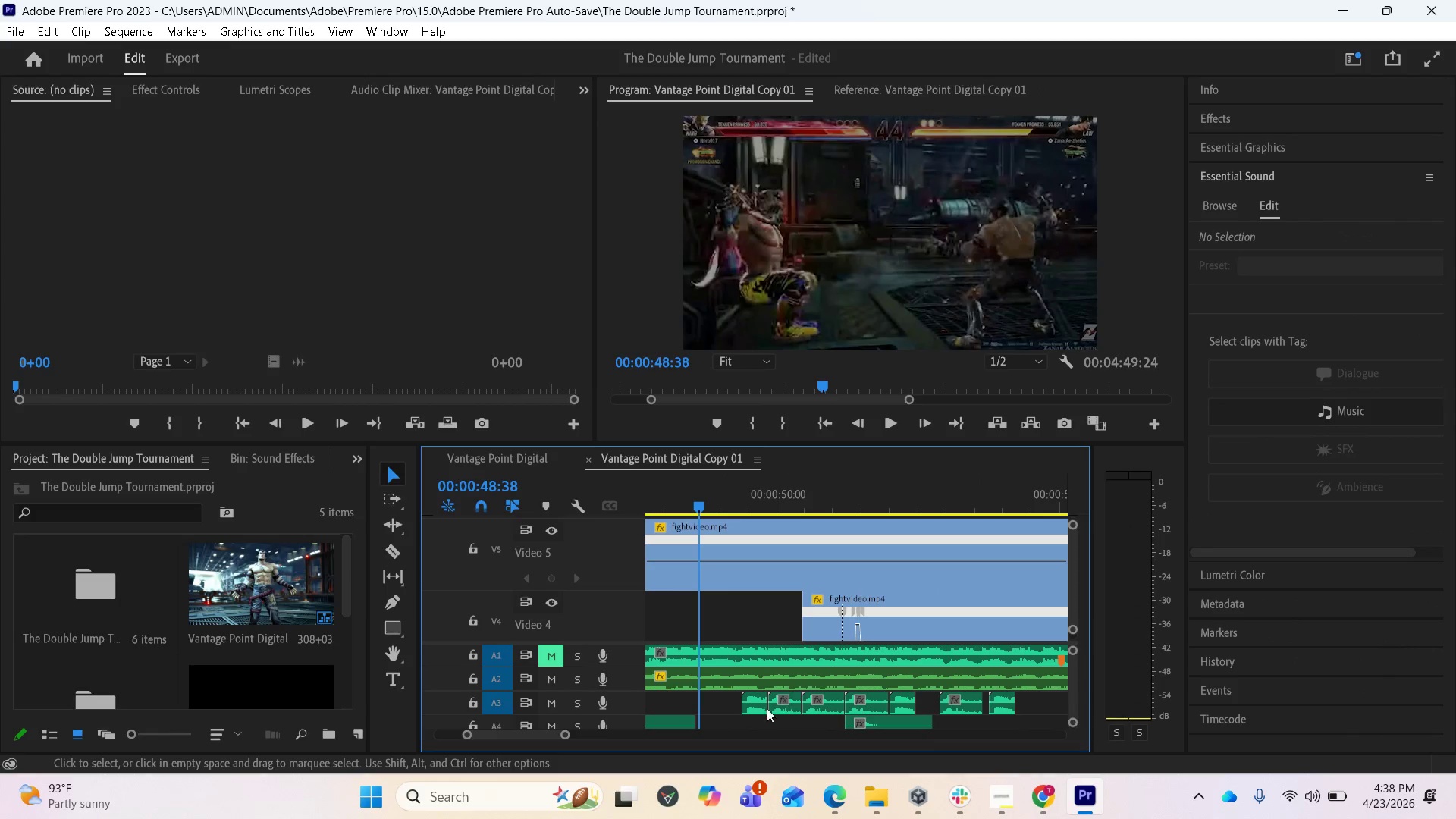 
key(Control+Z)
 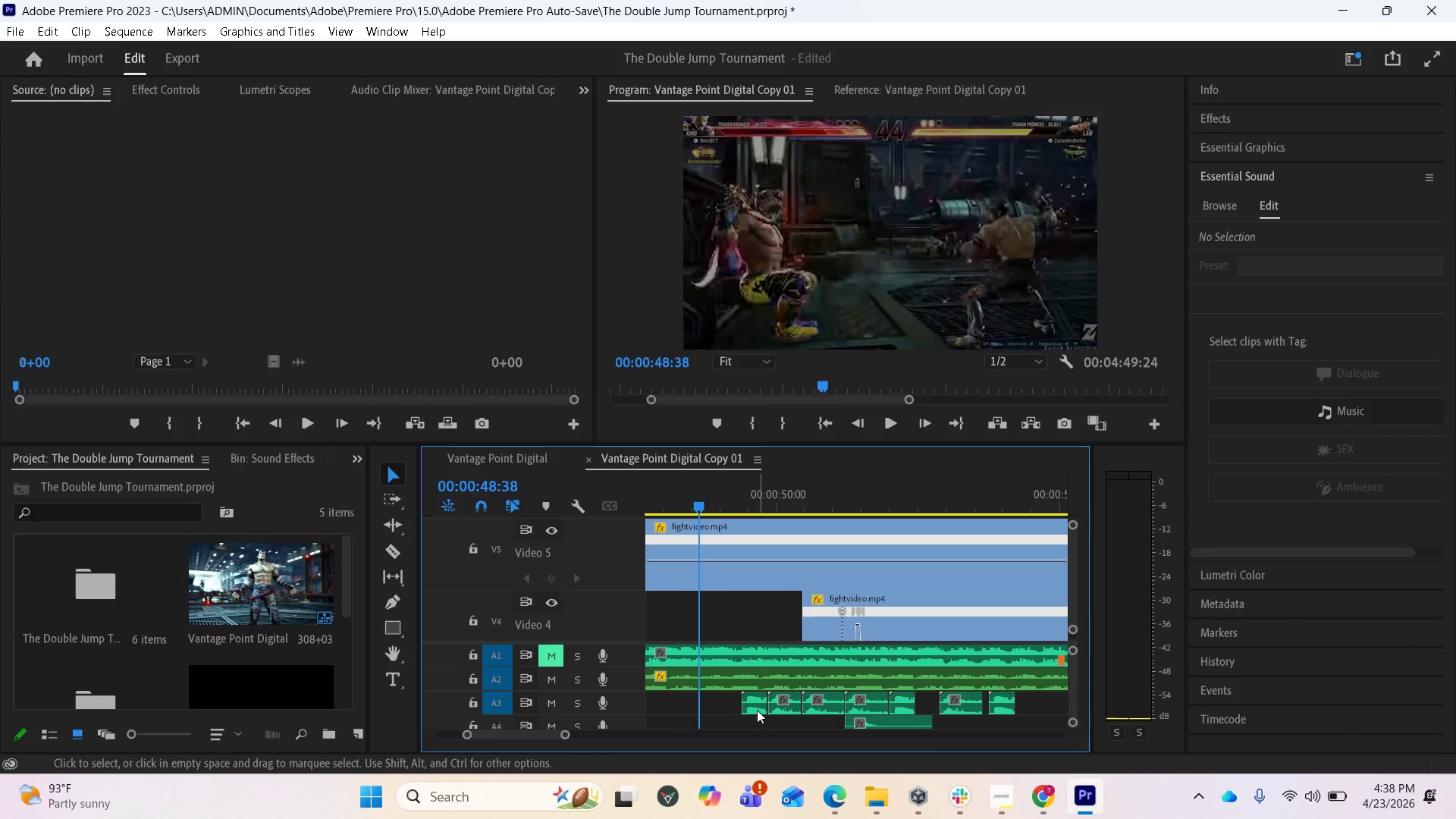 
scroll: coordinate [755, 711], scroll_direction: down, amount: 3.0
 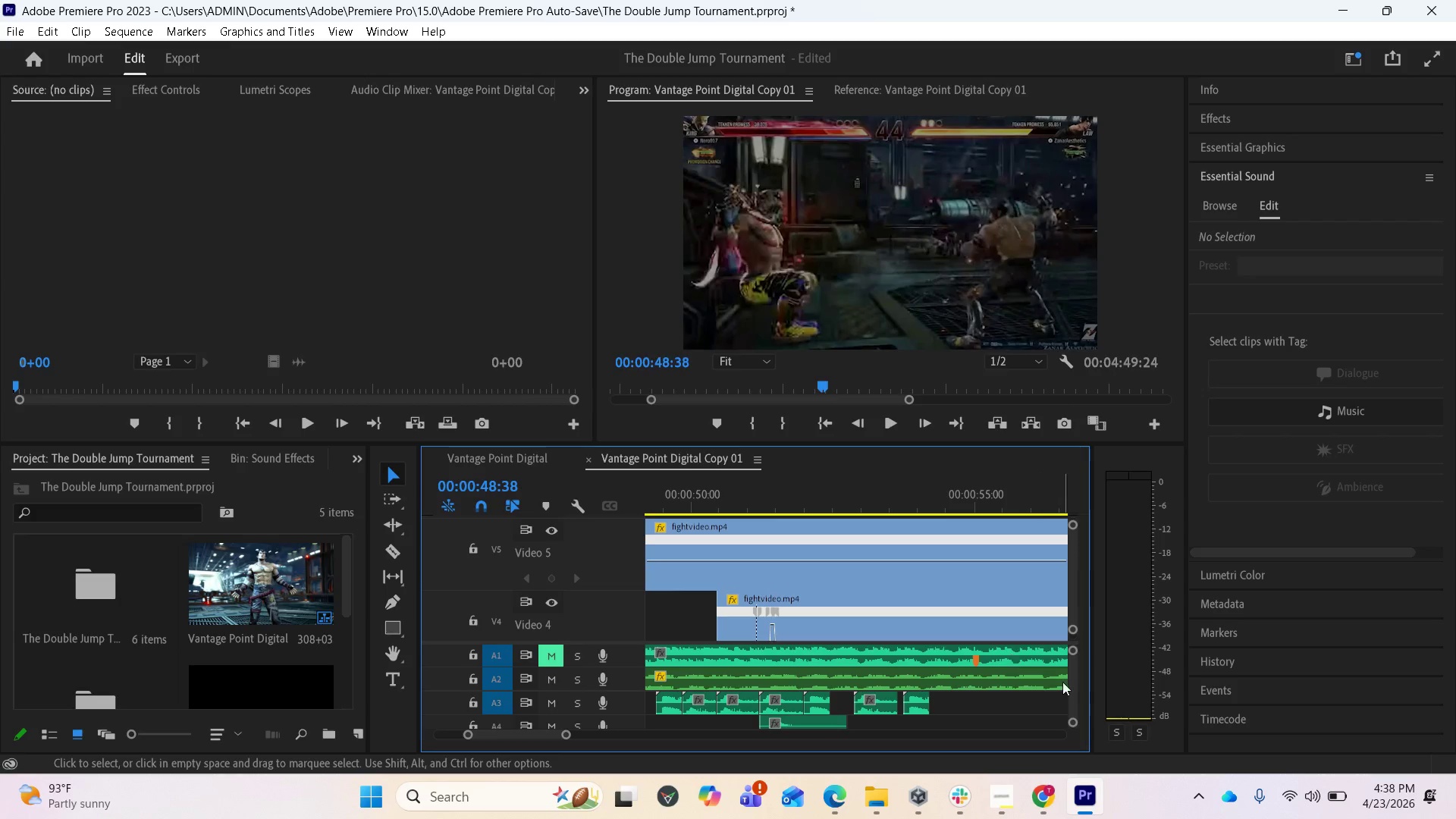 
left_click_drag(start_coordinate=[1072, 676], to_coordinate=[1072, 680])
 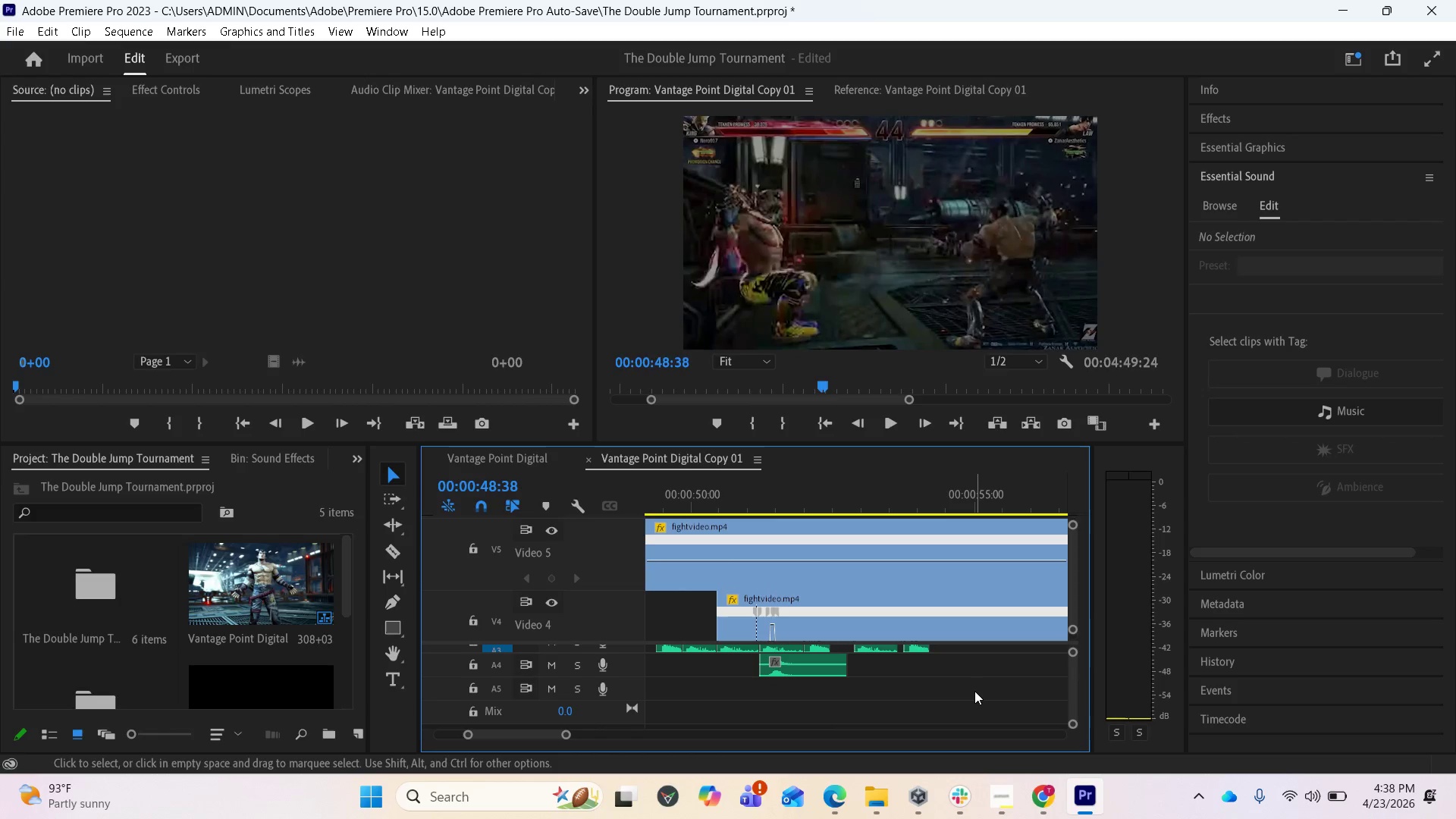 
key(Equal)
 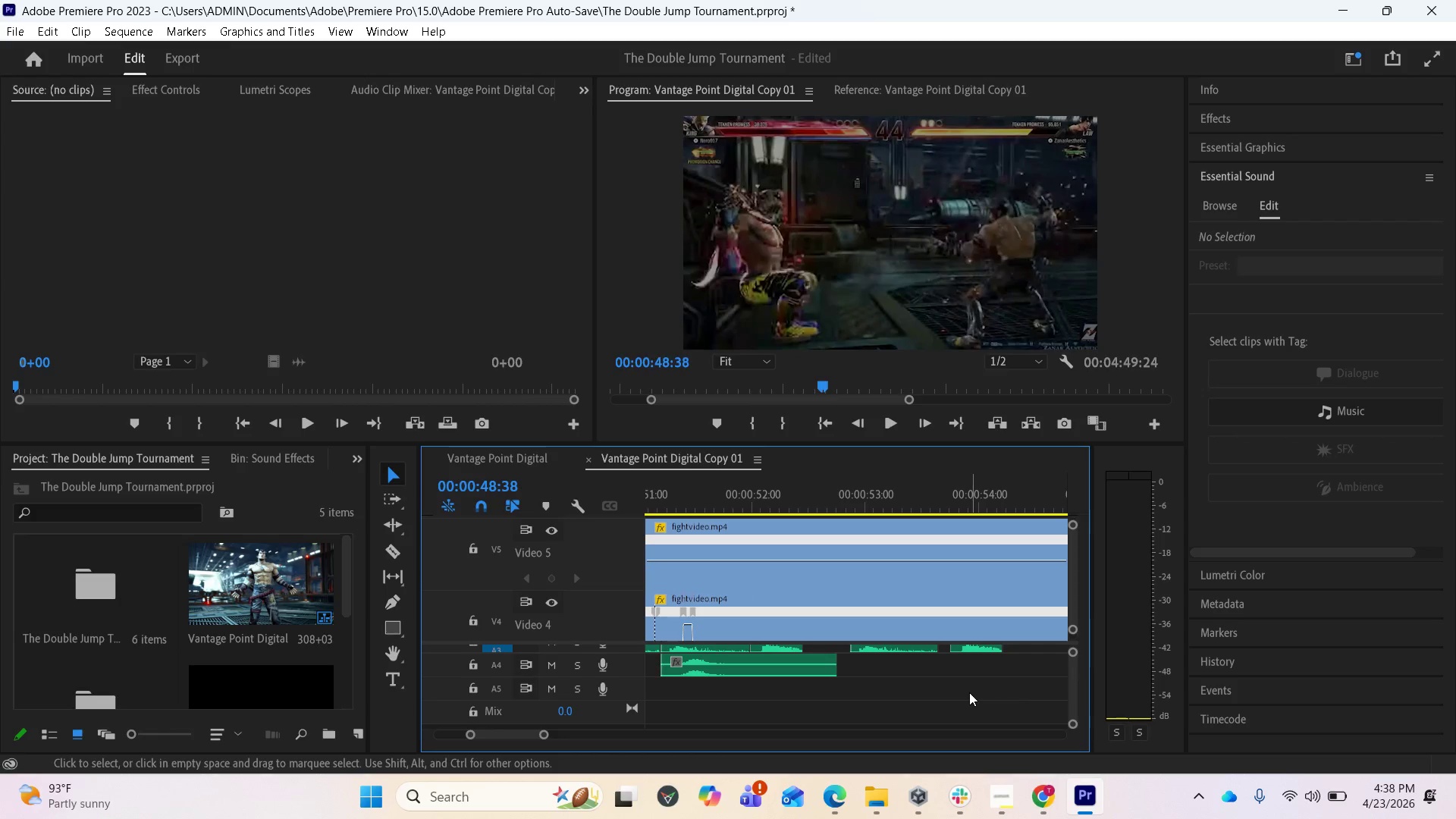 
key(Minus)
 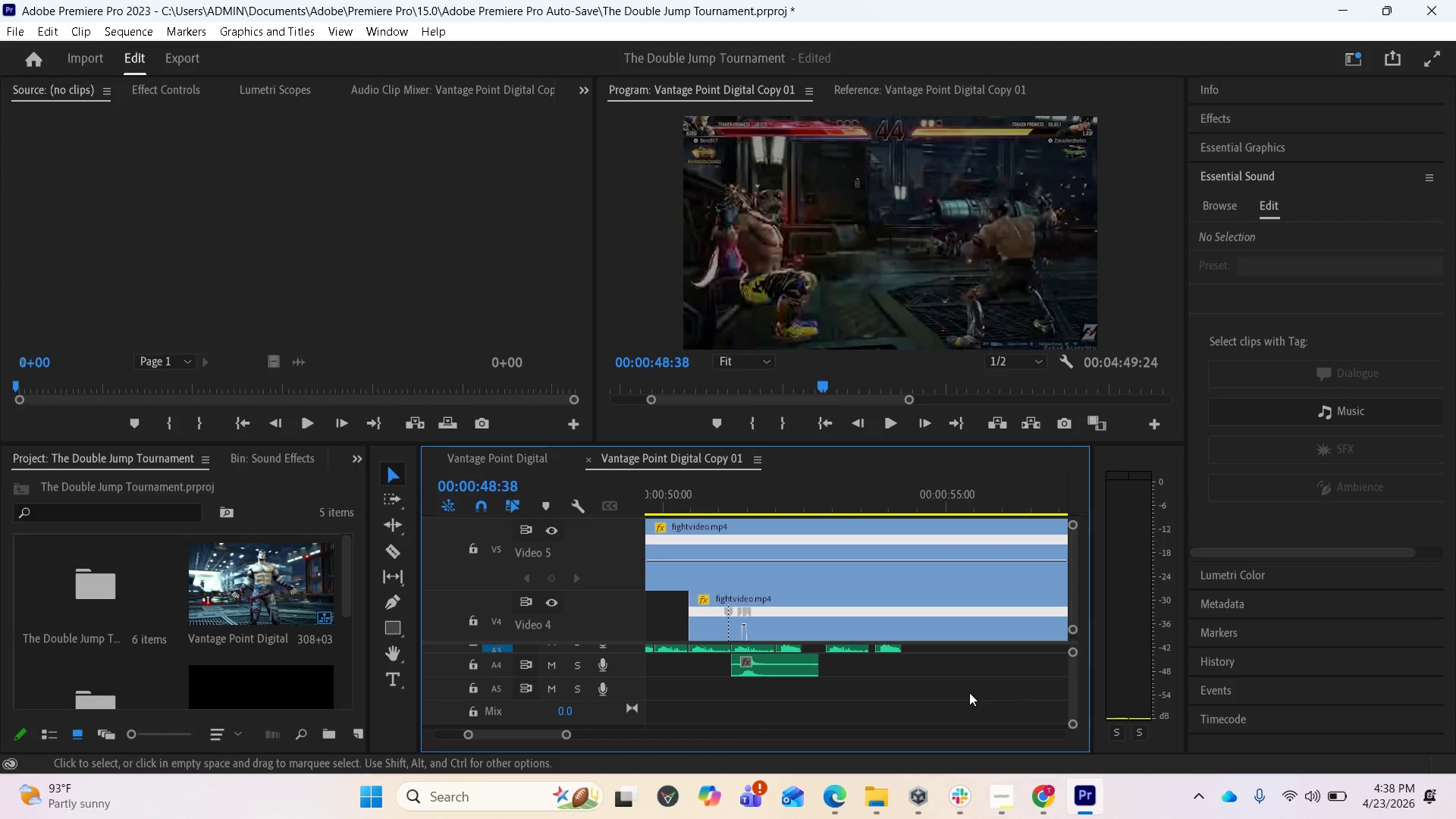 
scroll: coordinate [969, 692], scroll_direction: down, amount: 2.0
 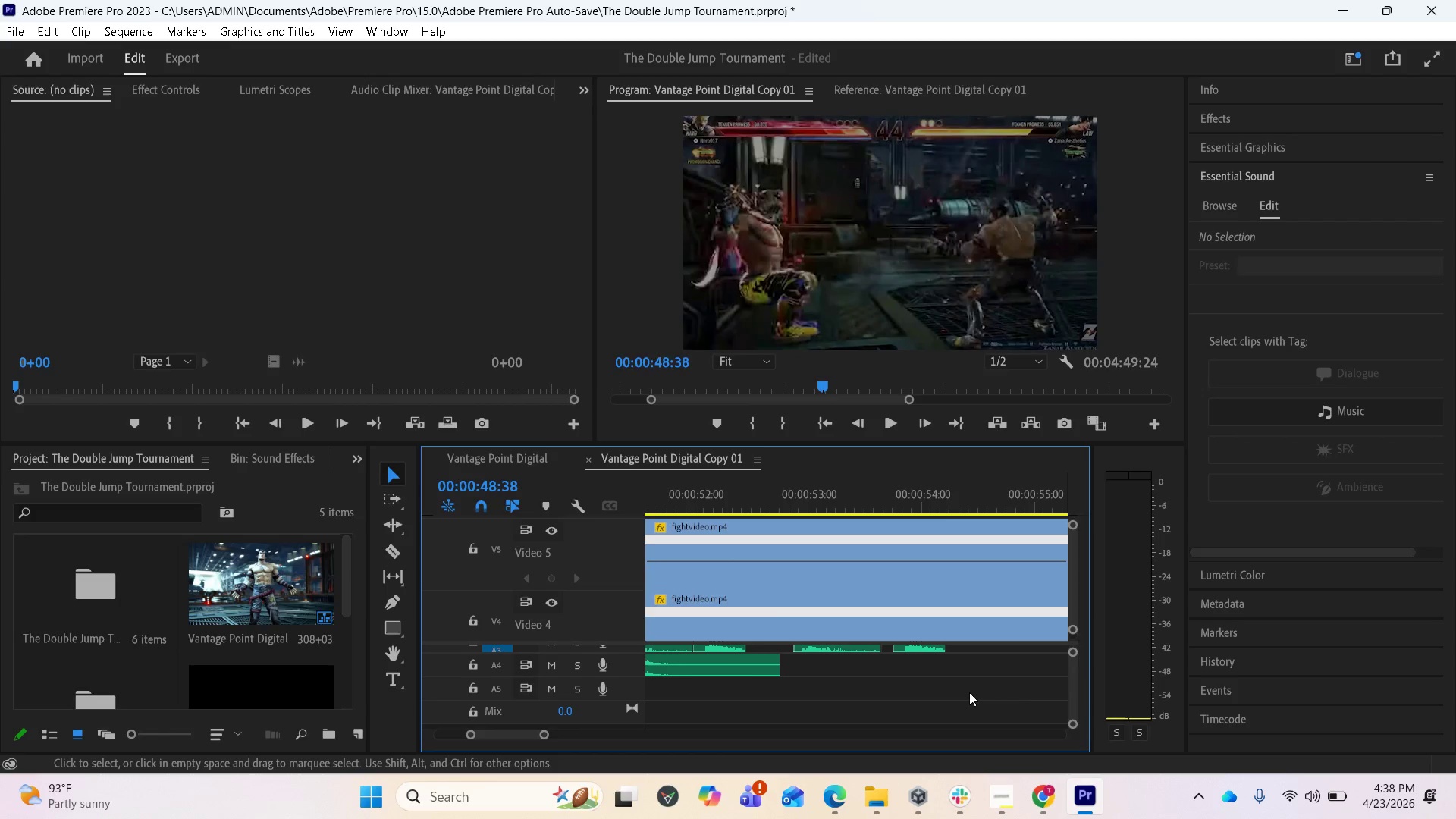 
key(Minus)
 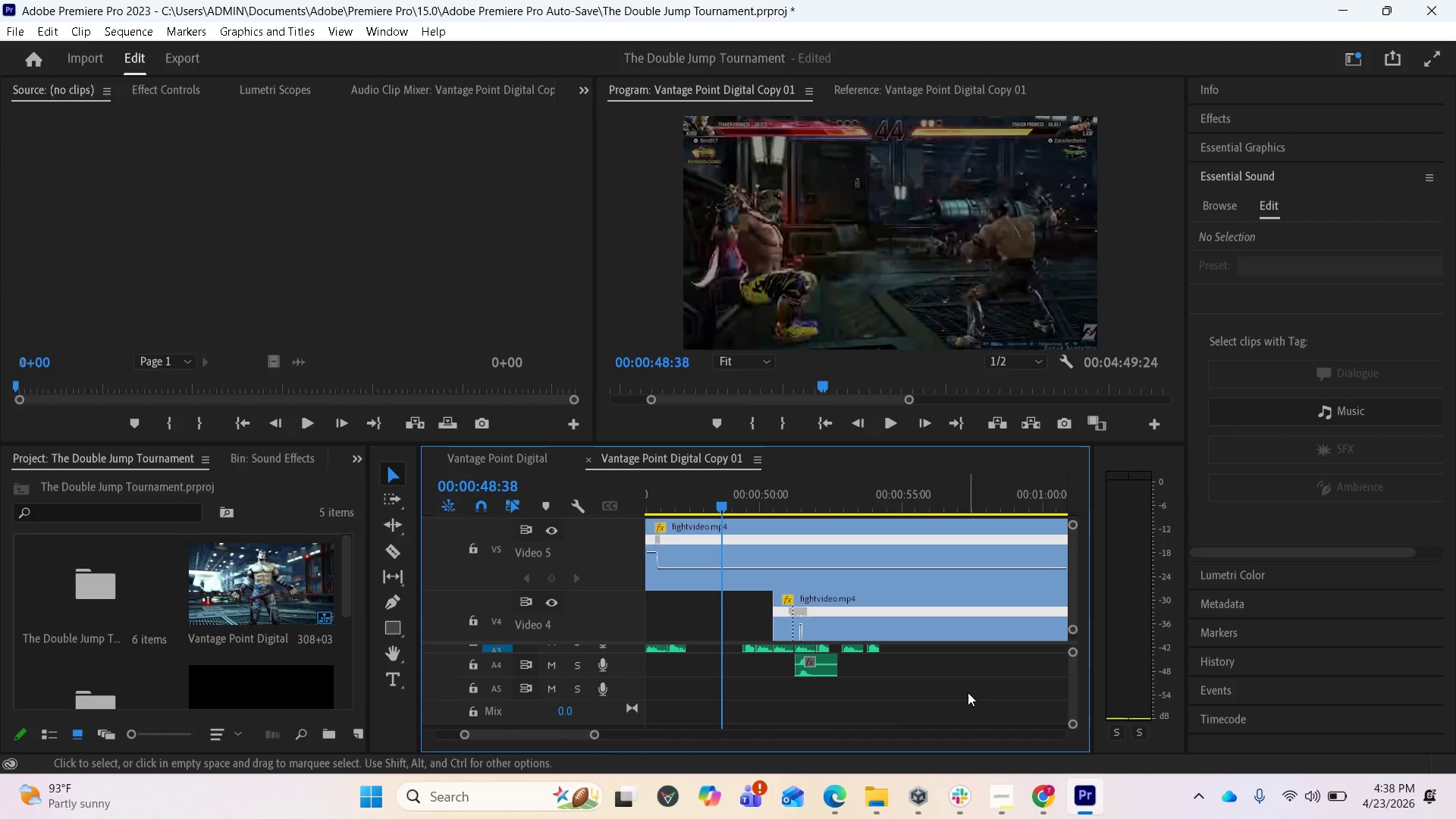 
scroll: coordinate [968, 692], scroll_direction: down, amount: 6.0
 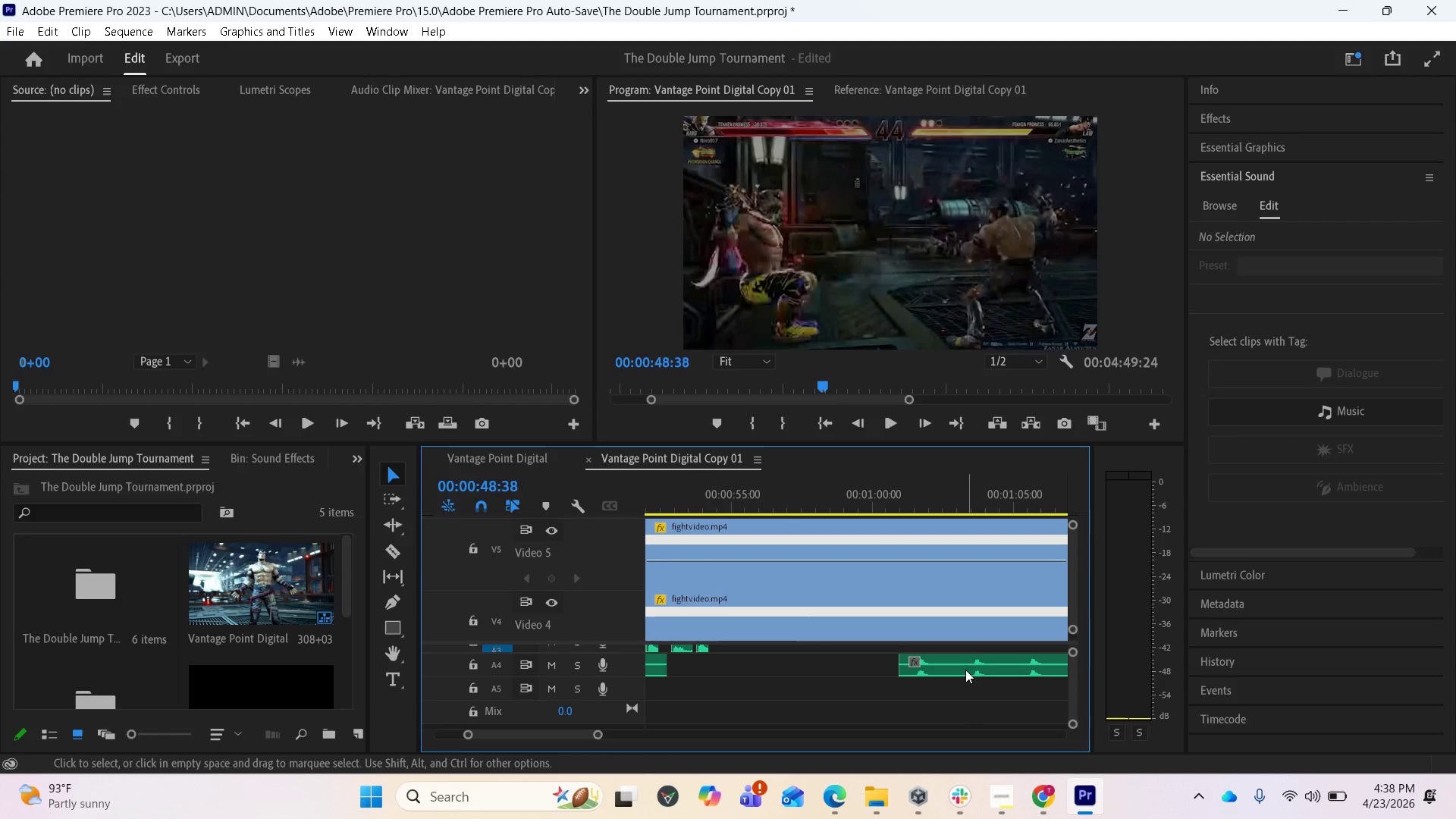 
scroll: coordinate [965, 670], scroll_direction: up, amount: 3.0
 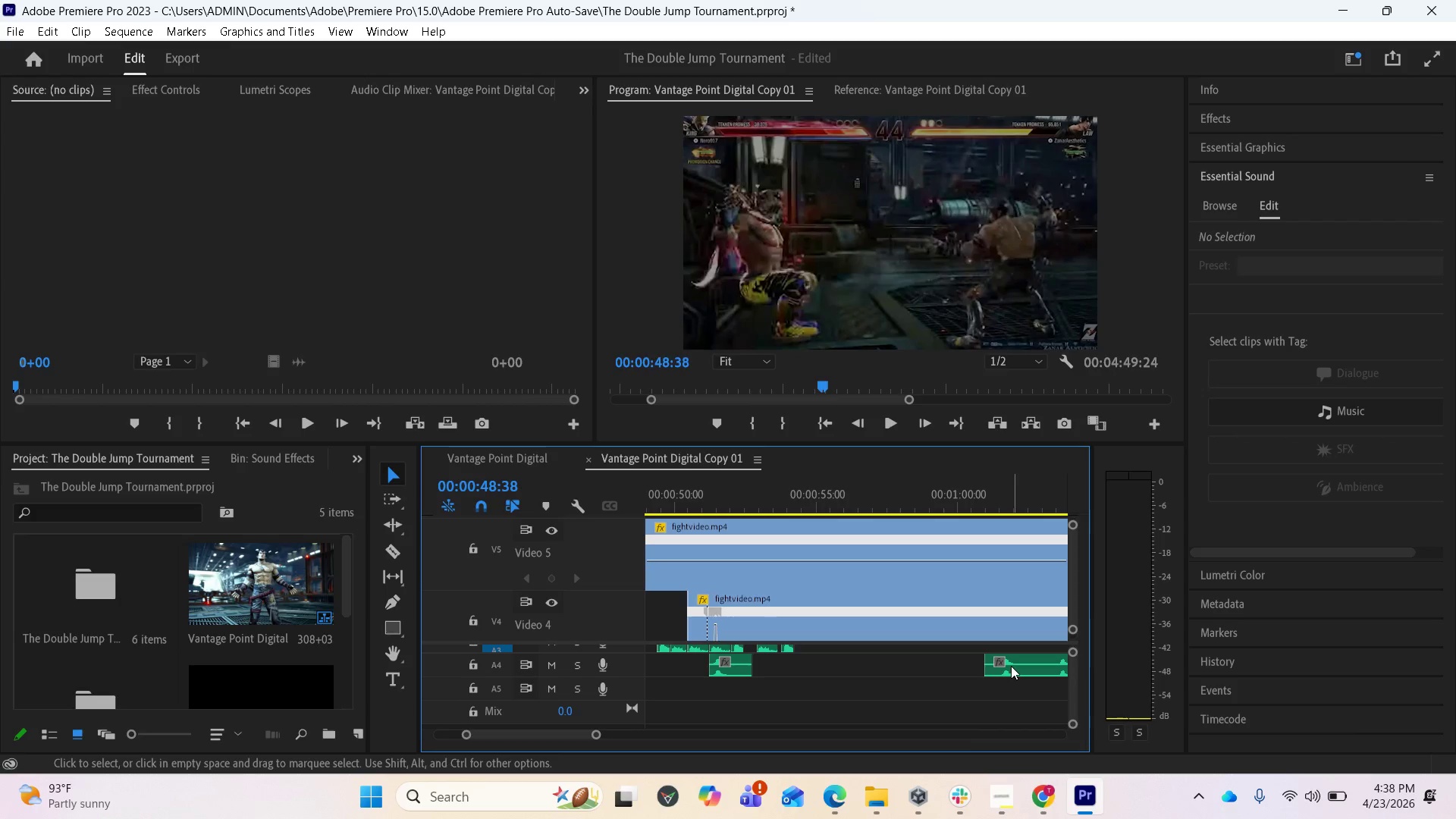 
left_click([1011, 666])
 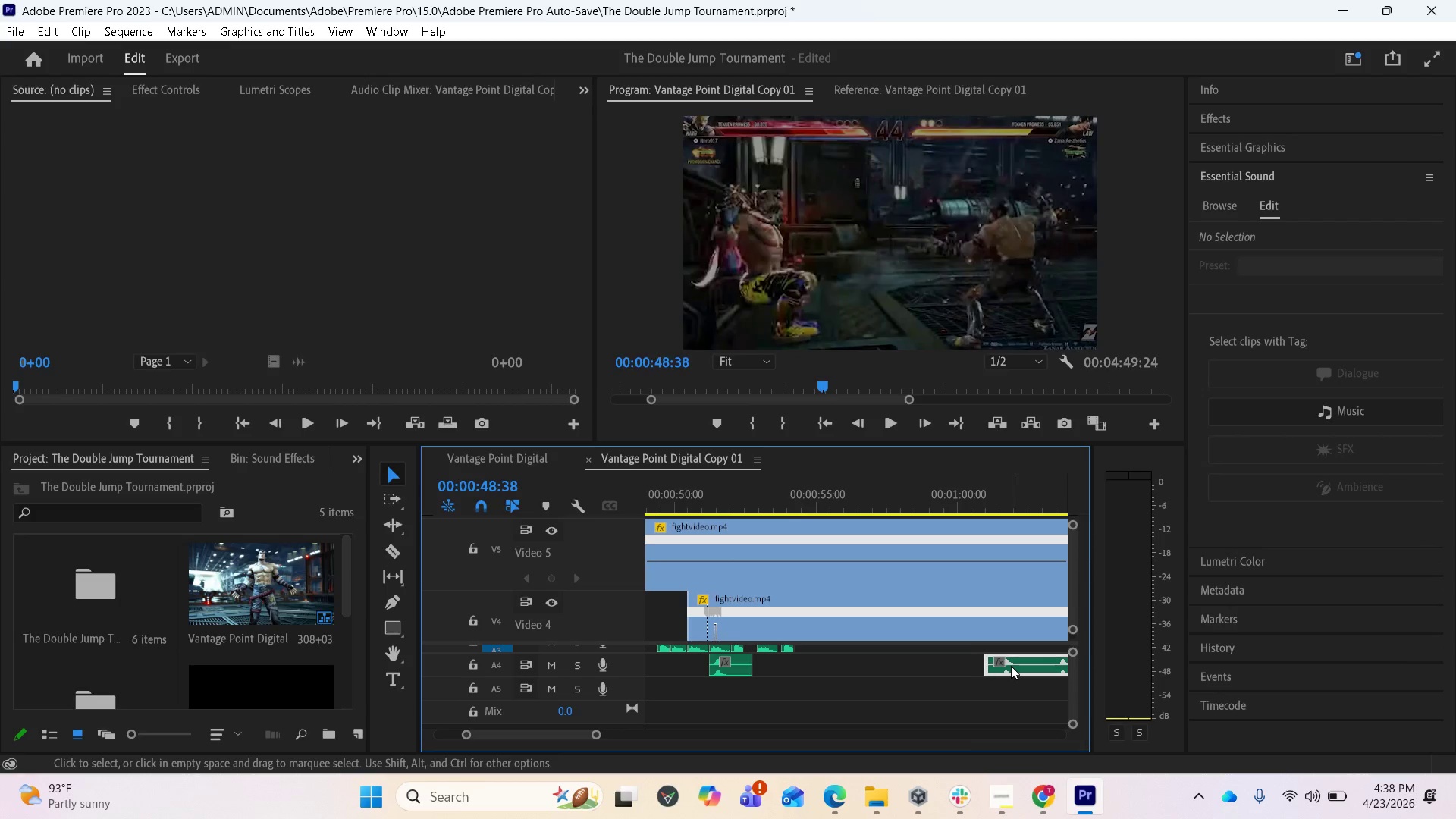 
scroll: coordinate [1009, 666], scroll_direction: down, amount: 2.0
 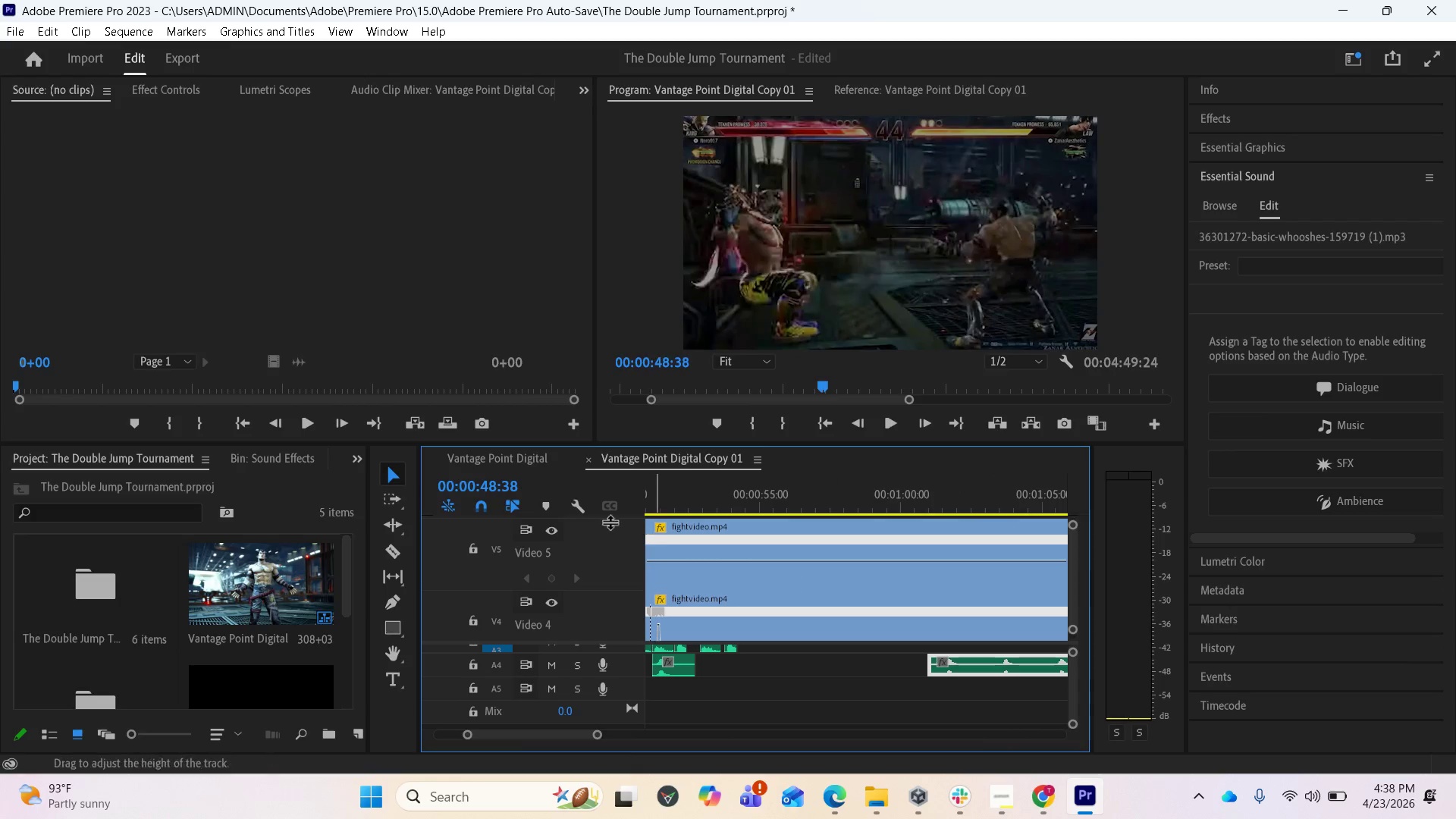 
left_click([394, 550])
 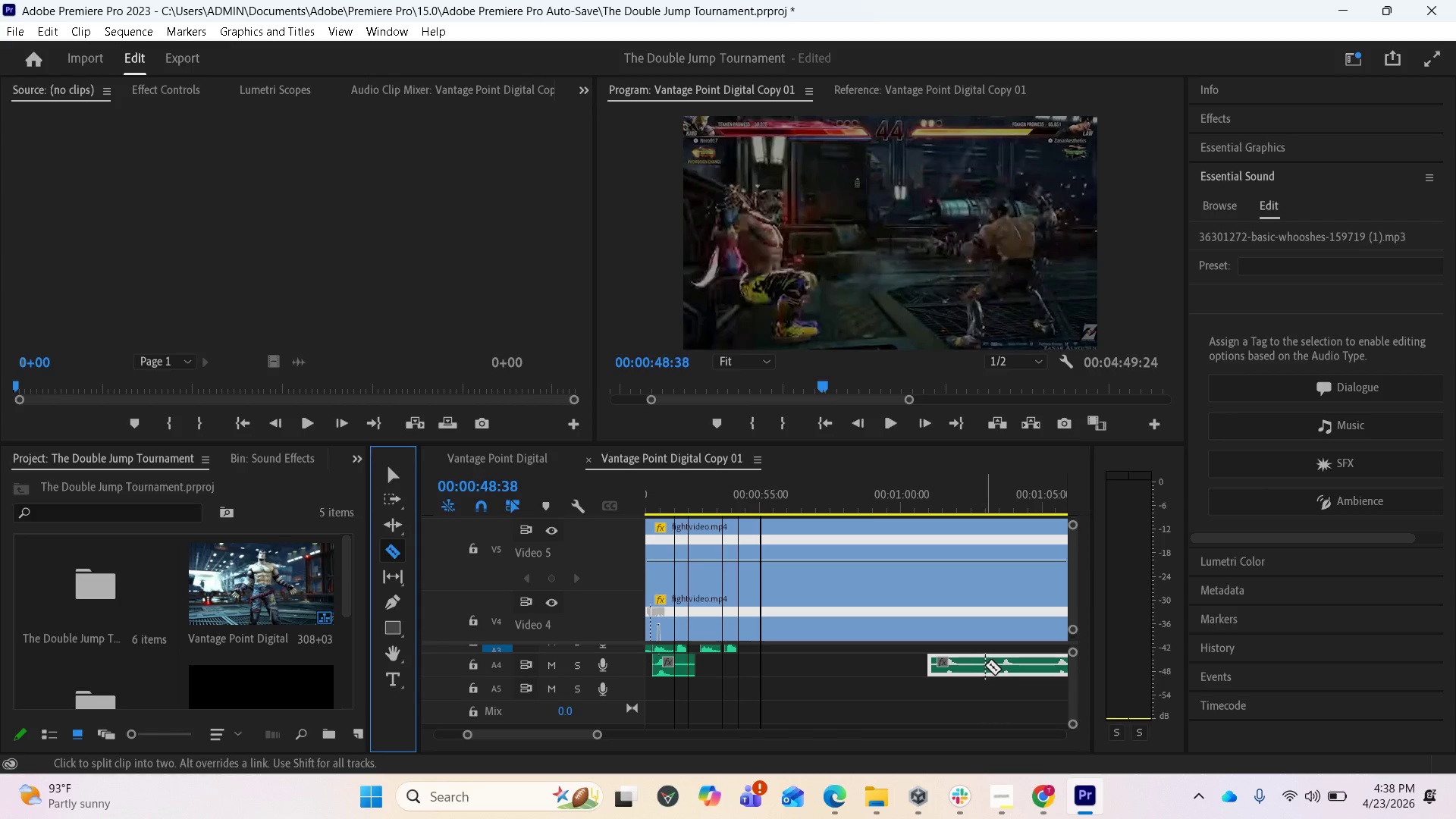 
left_click([981, 665])
 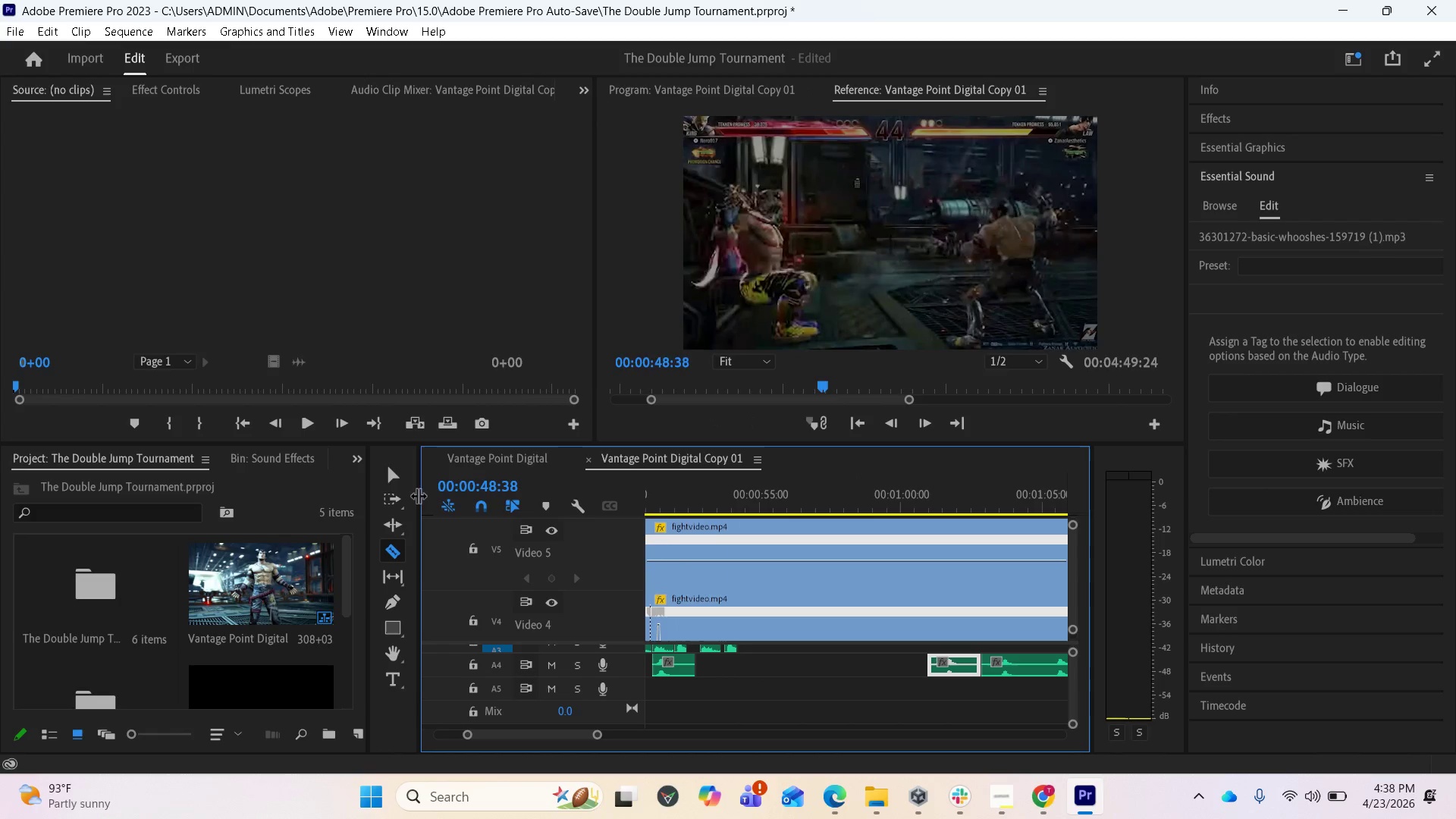 
left_click([396, 475])
 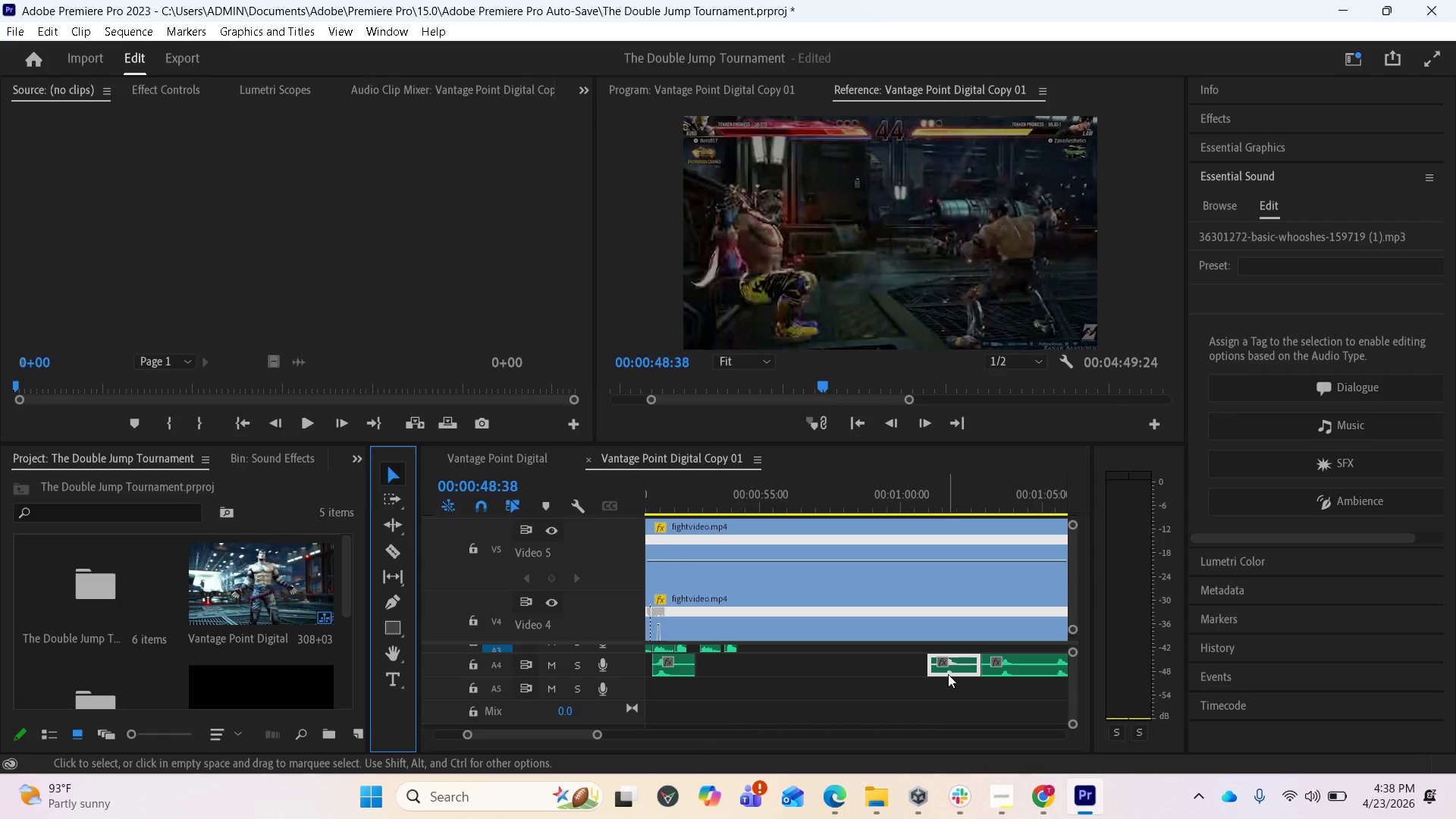 
left_click_drag(start_coordinate=[957, 668], to_coordinate=[712, 679])
 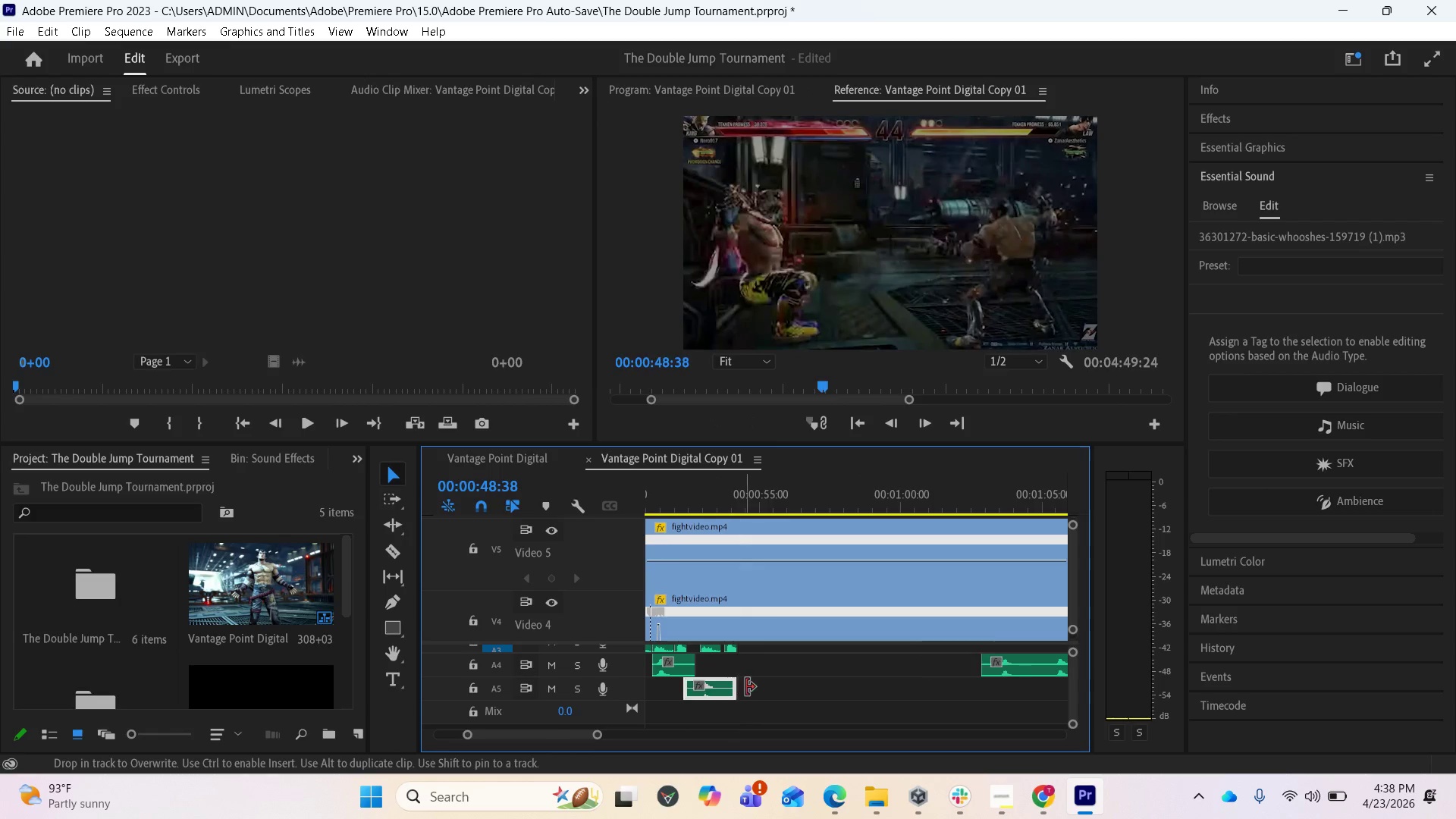 
scroll: coordinate [758, 687], scroll_direction: up, amount: 7.0
 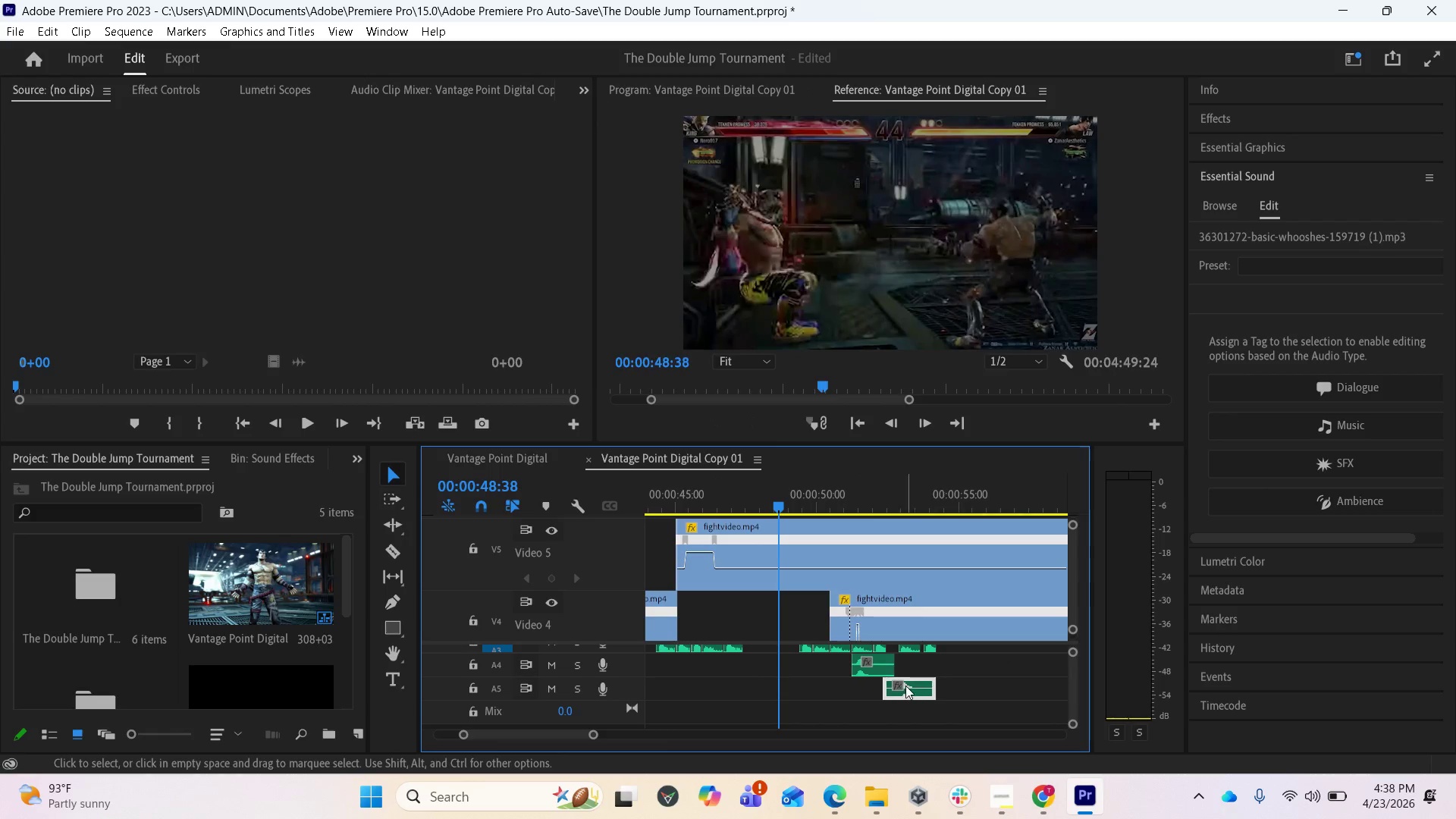 
left_click_drag(start_coordinate=[896, 686], to_coordinate=[757, 665])
 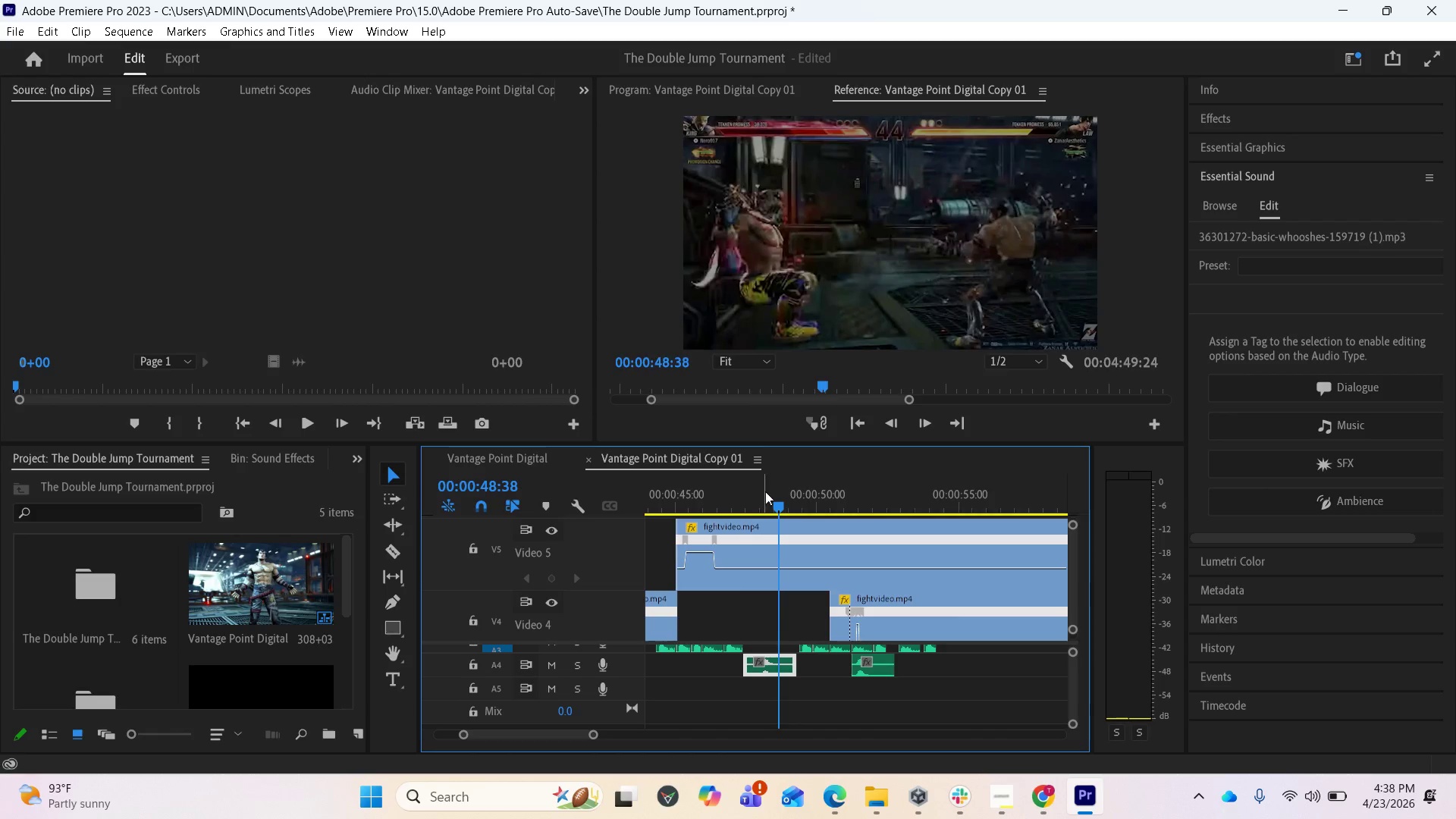 
left_click_drag(start_coordinate=[773, 501], to_coordinate=[711, 496])
 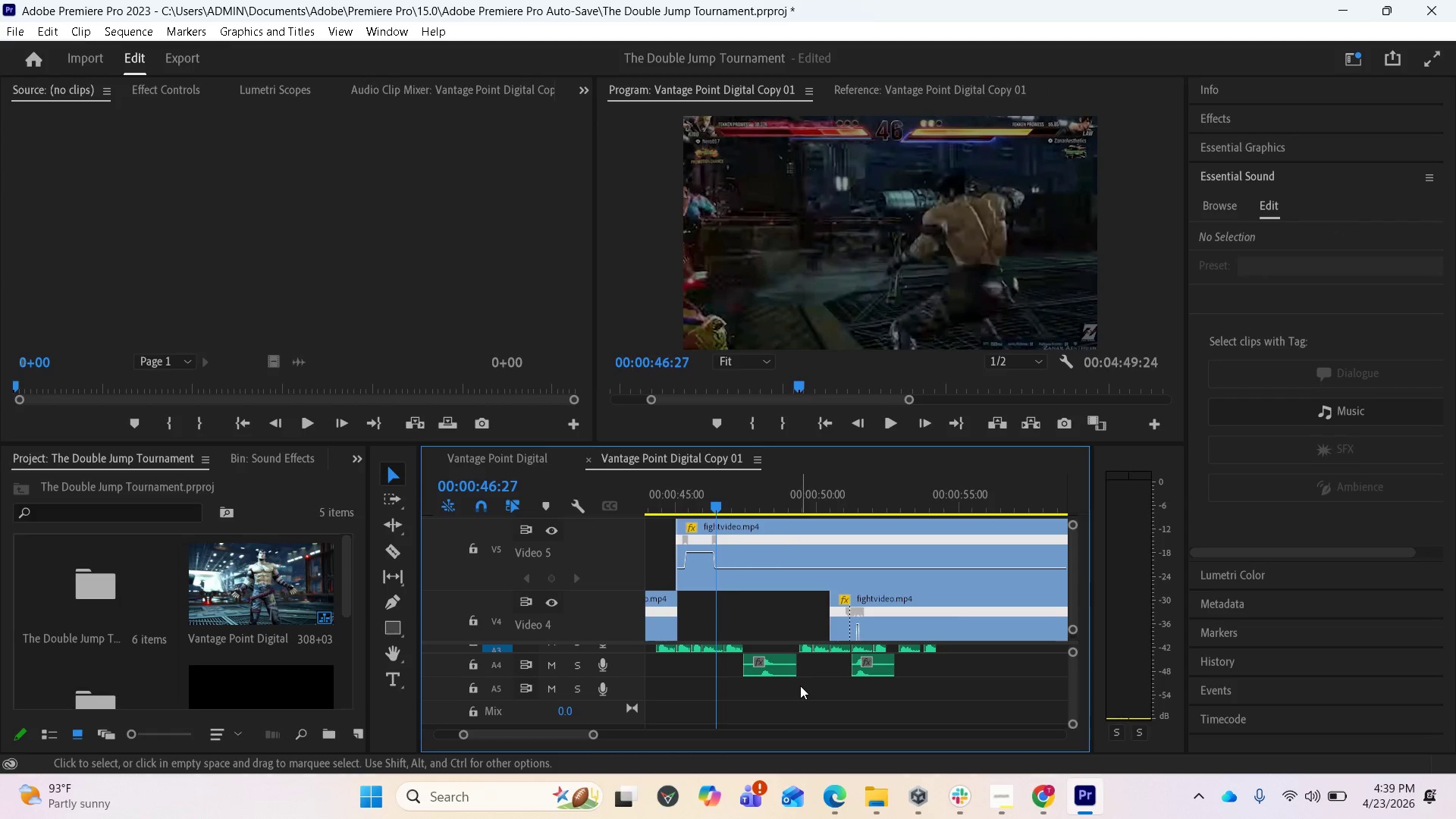 
key(Equal)
 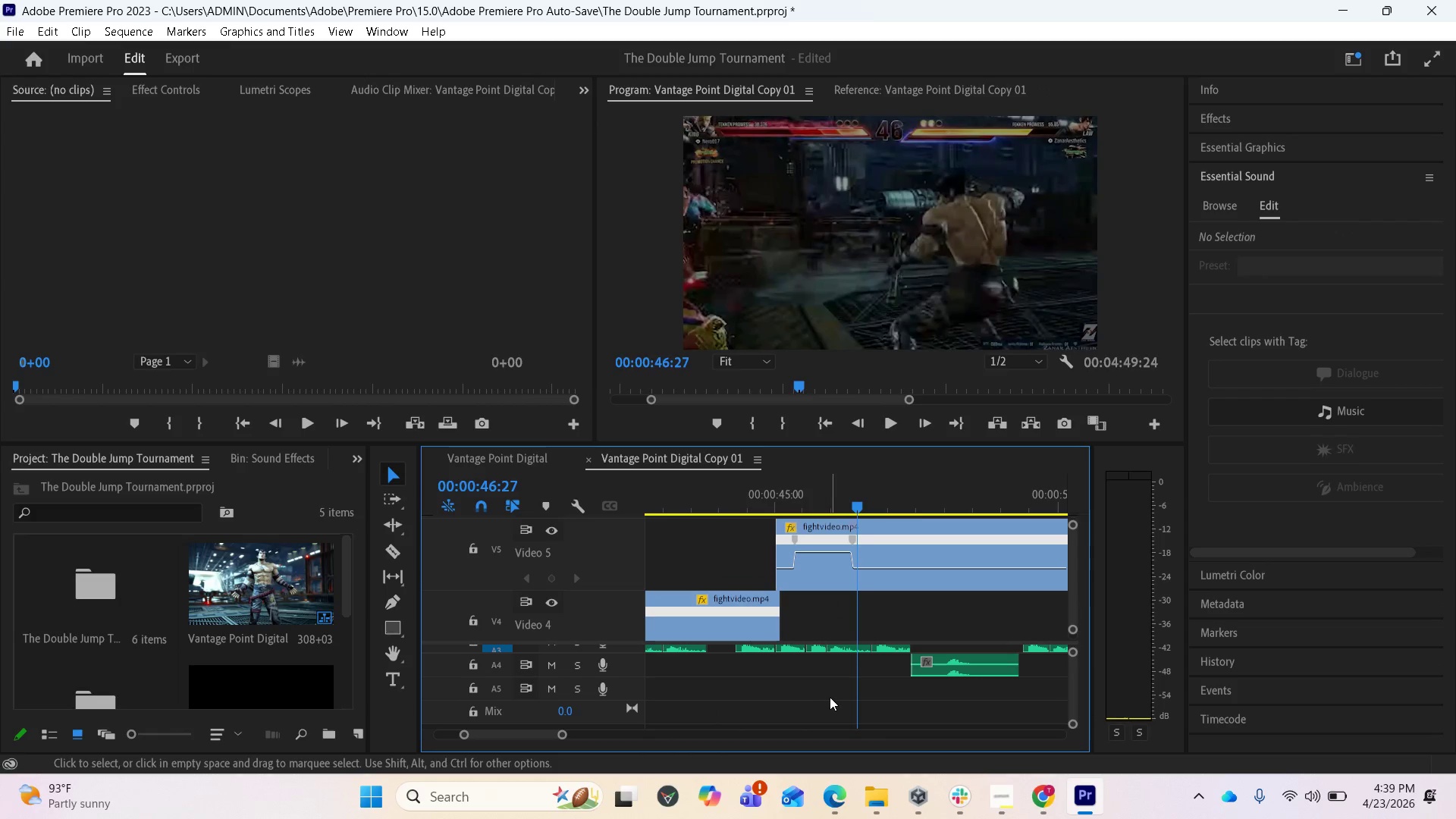 
scroll: coordinate [841, 692], scroll_direction: down, amount: 5.0
 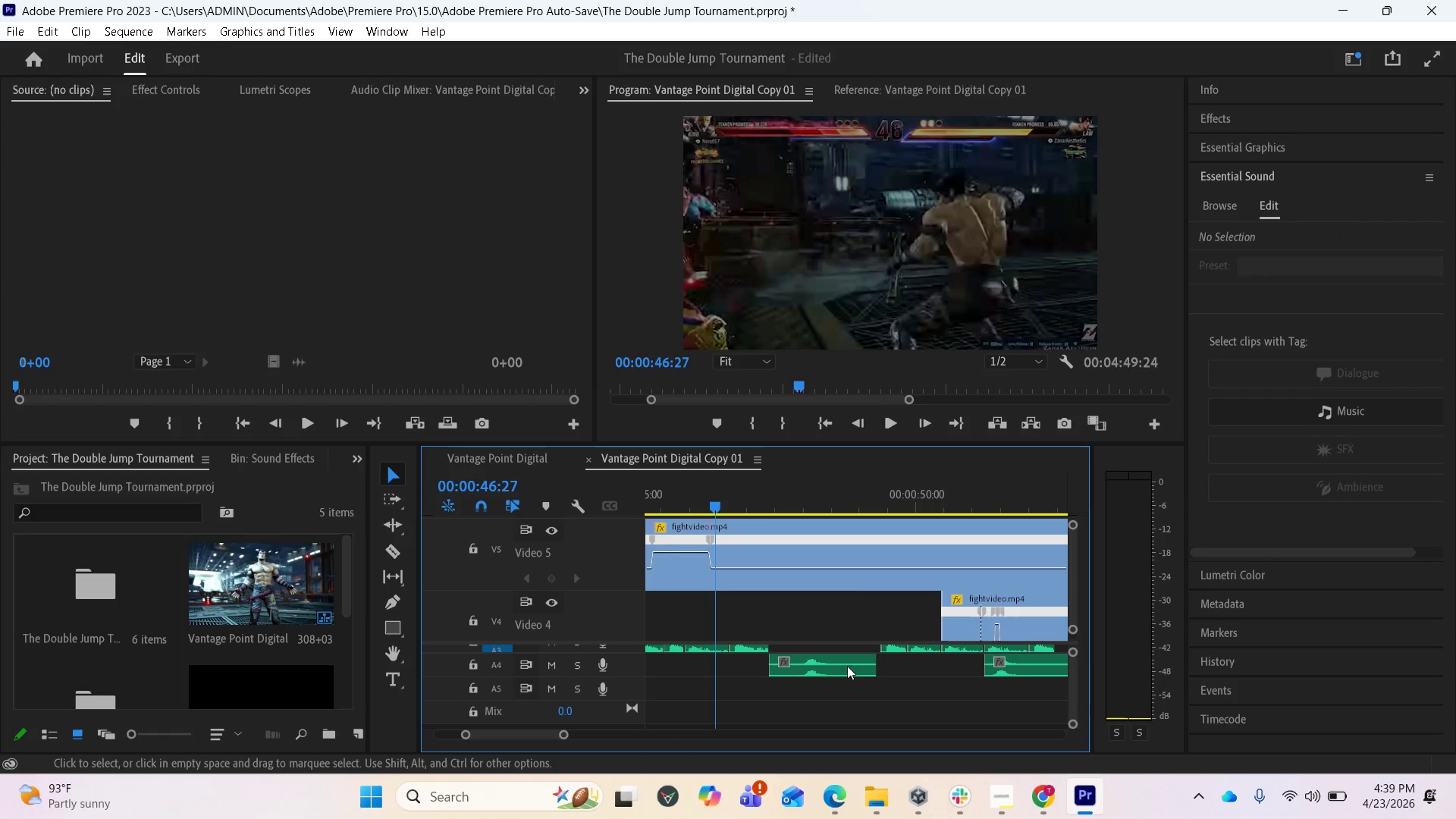 
left_click_drag(start_coordinate=[846, 666], to_coordinate=[824, 664])
 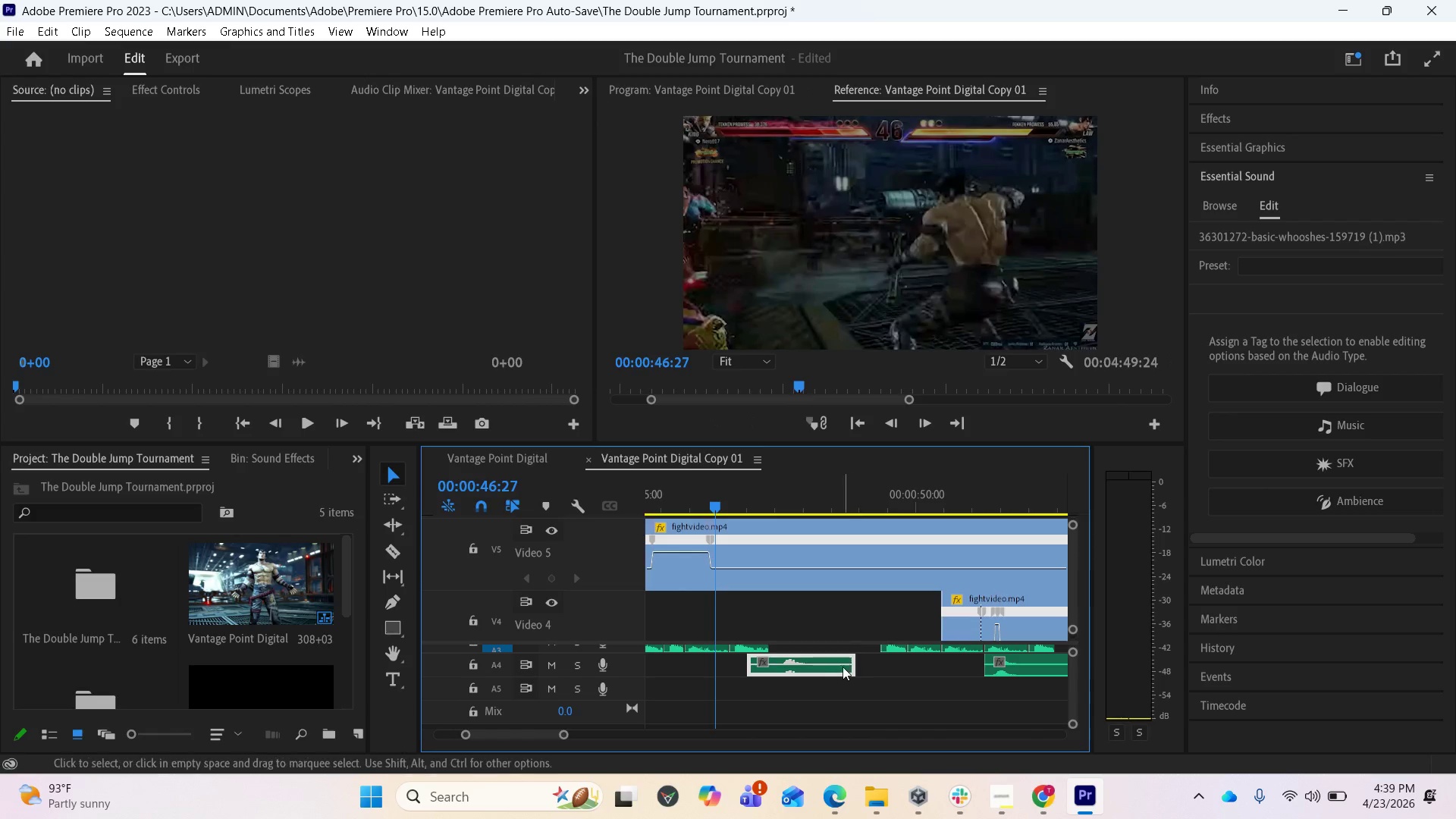 
left_click_drag(start_coordinate=[830, 665], to_coordinate=[817, 664])
 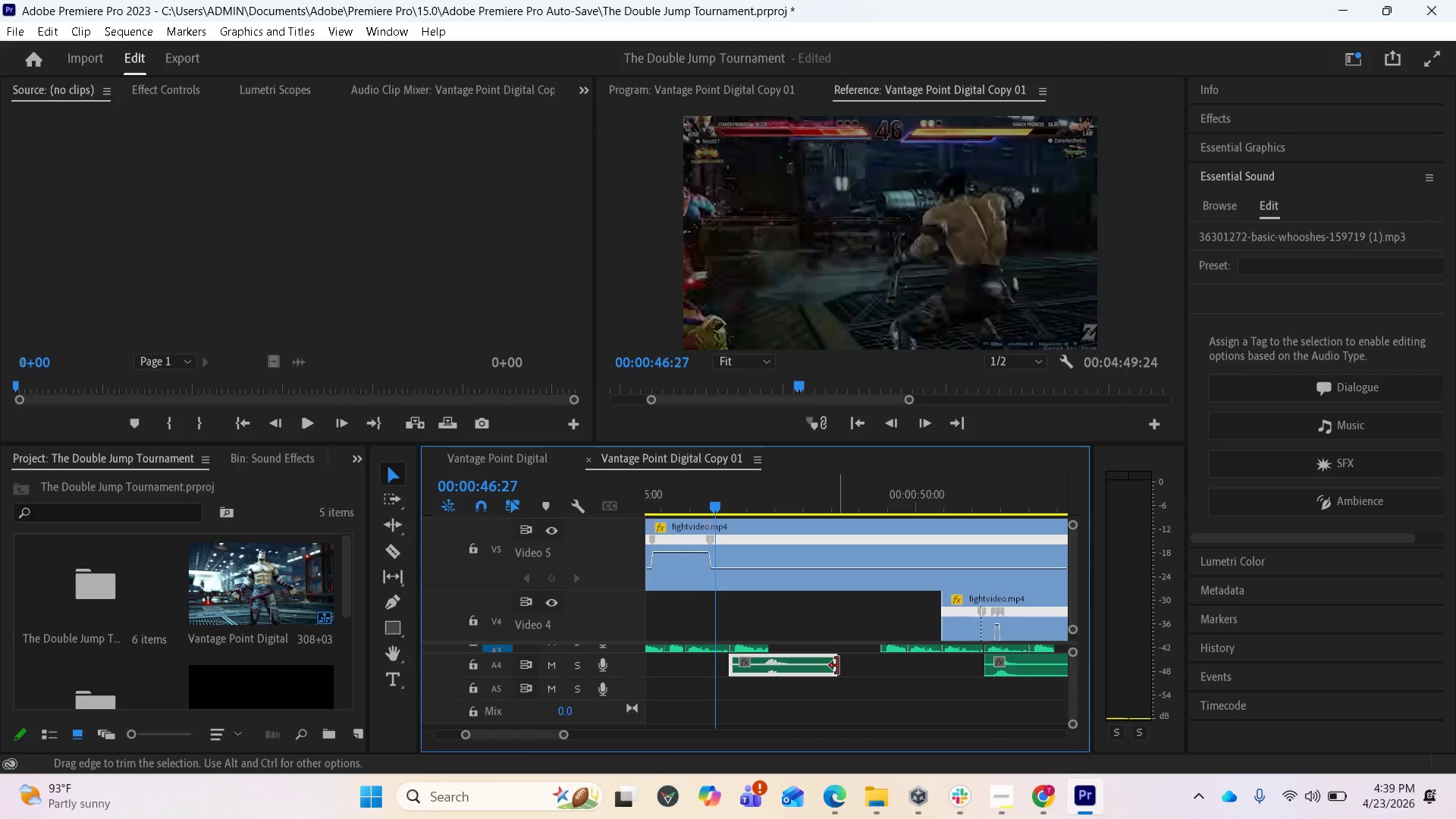 
key(Space)
 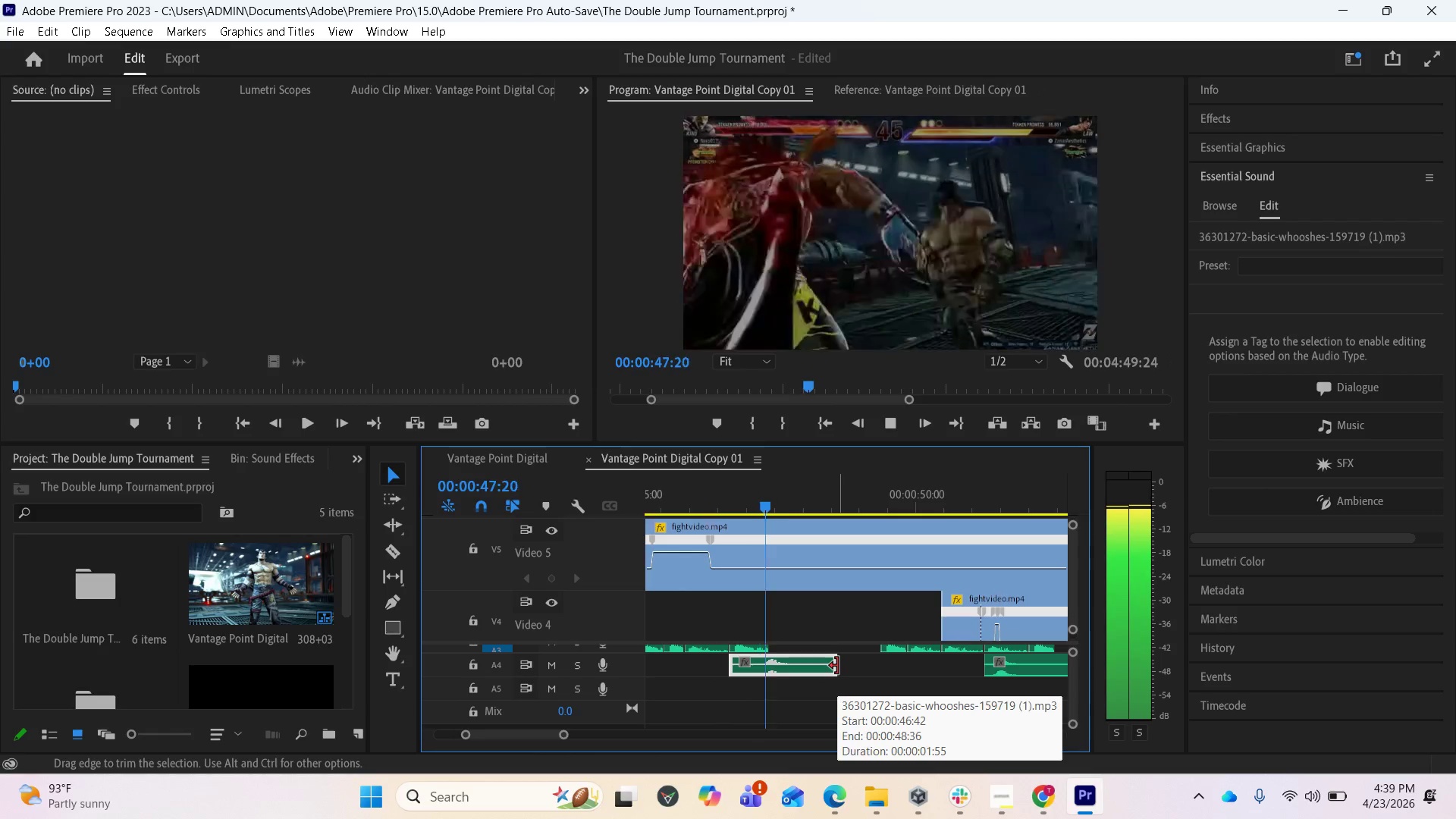 
key(Space)
 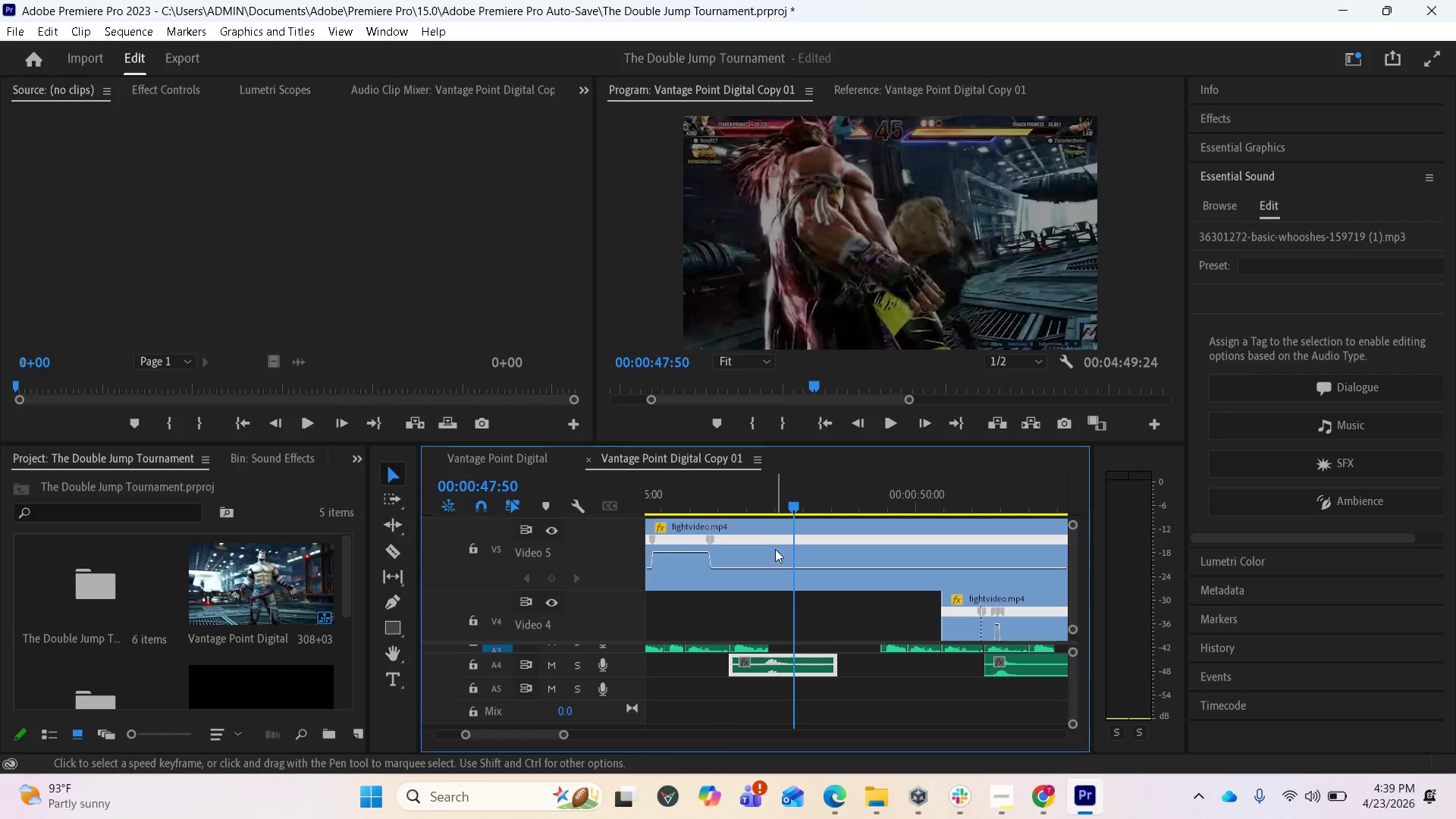 
left_click_drag(start_coordinate=[789, 502], to_coordinate=[729, 482])
 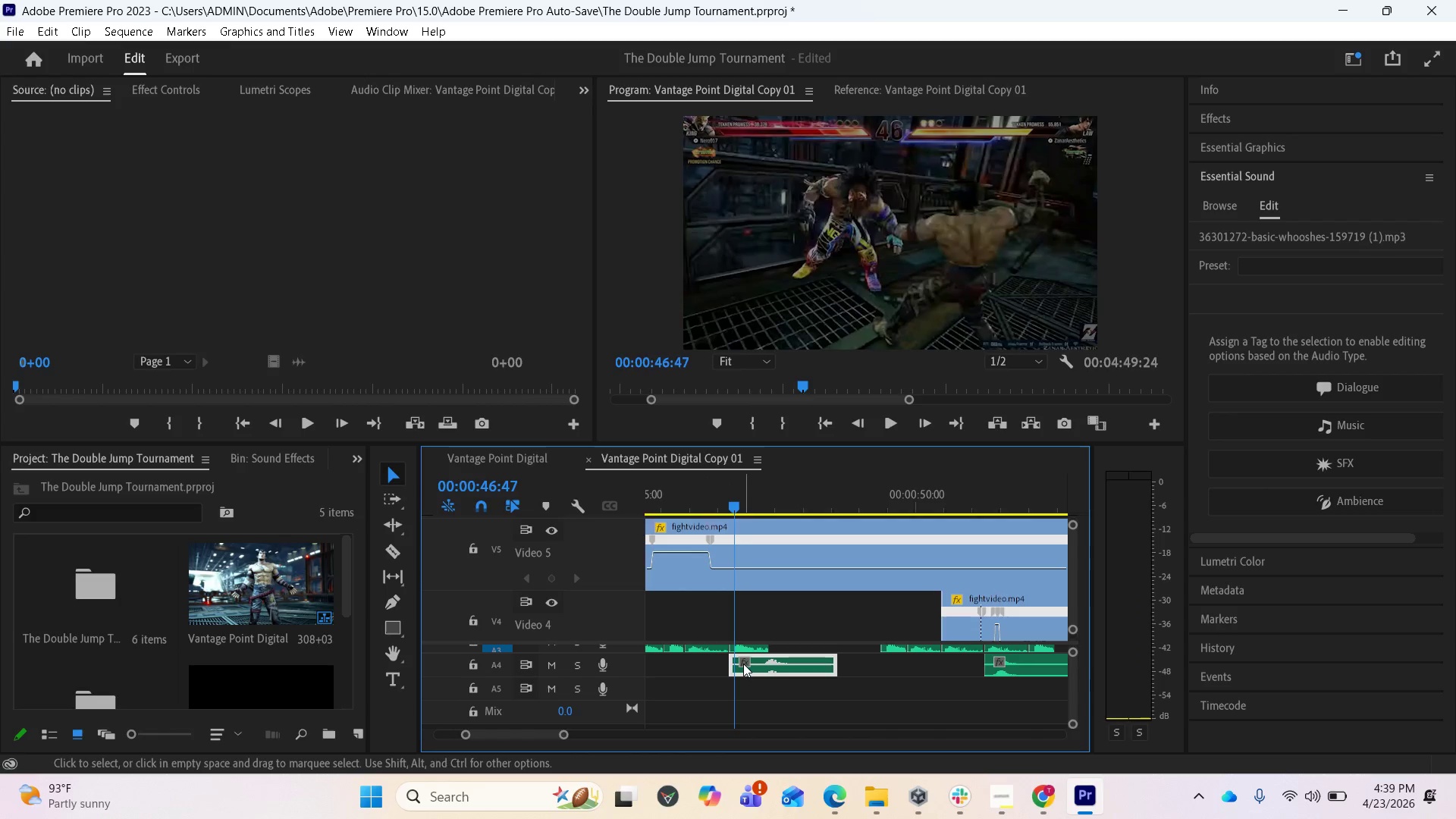 
left_click_drag(start_coordinate=[731, 657], to_coordinate=[755, 668])
 